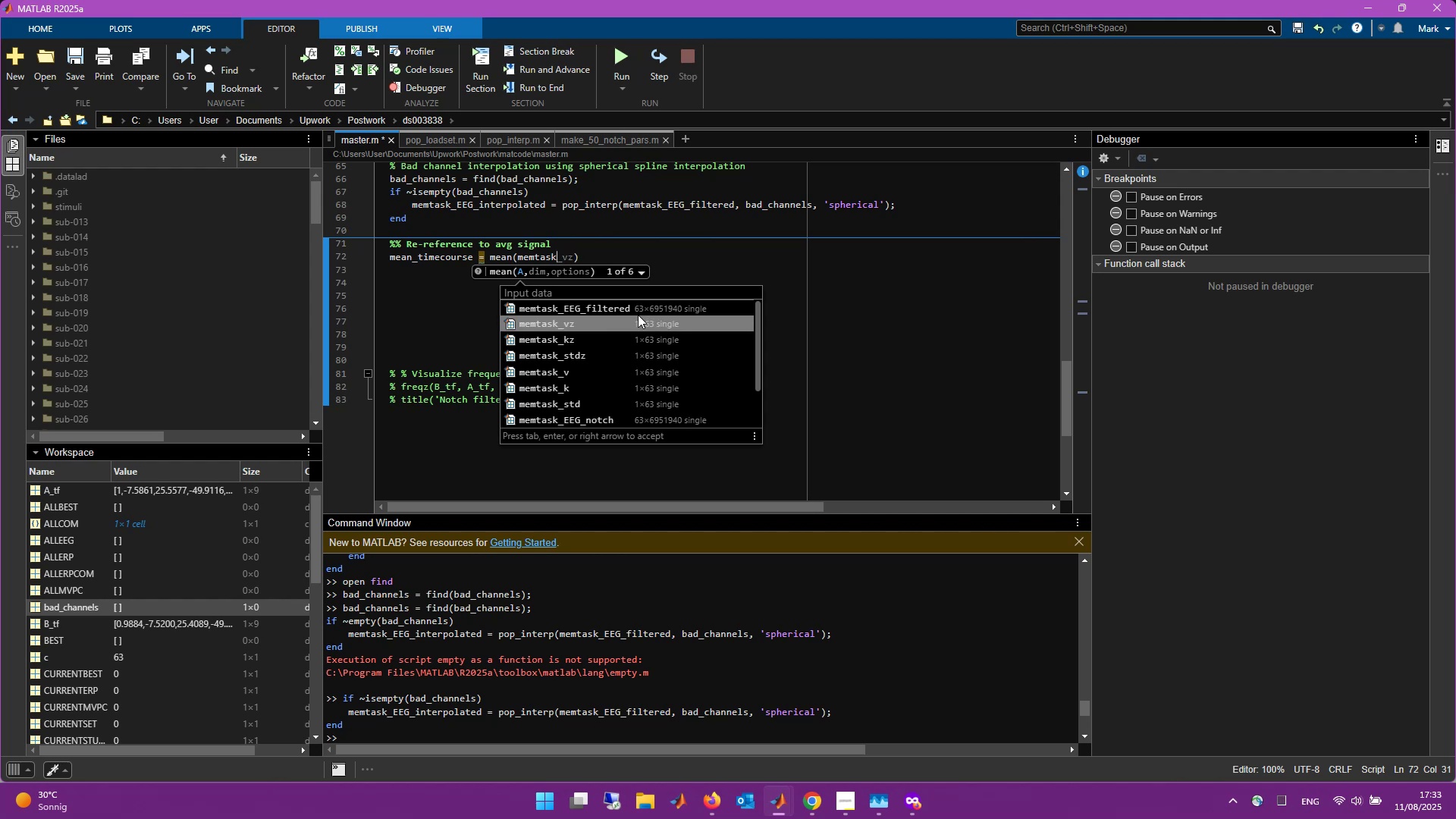 
left_click([634, 312])
 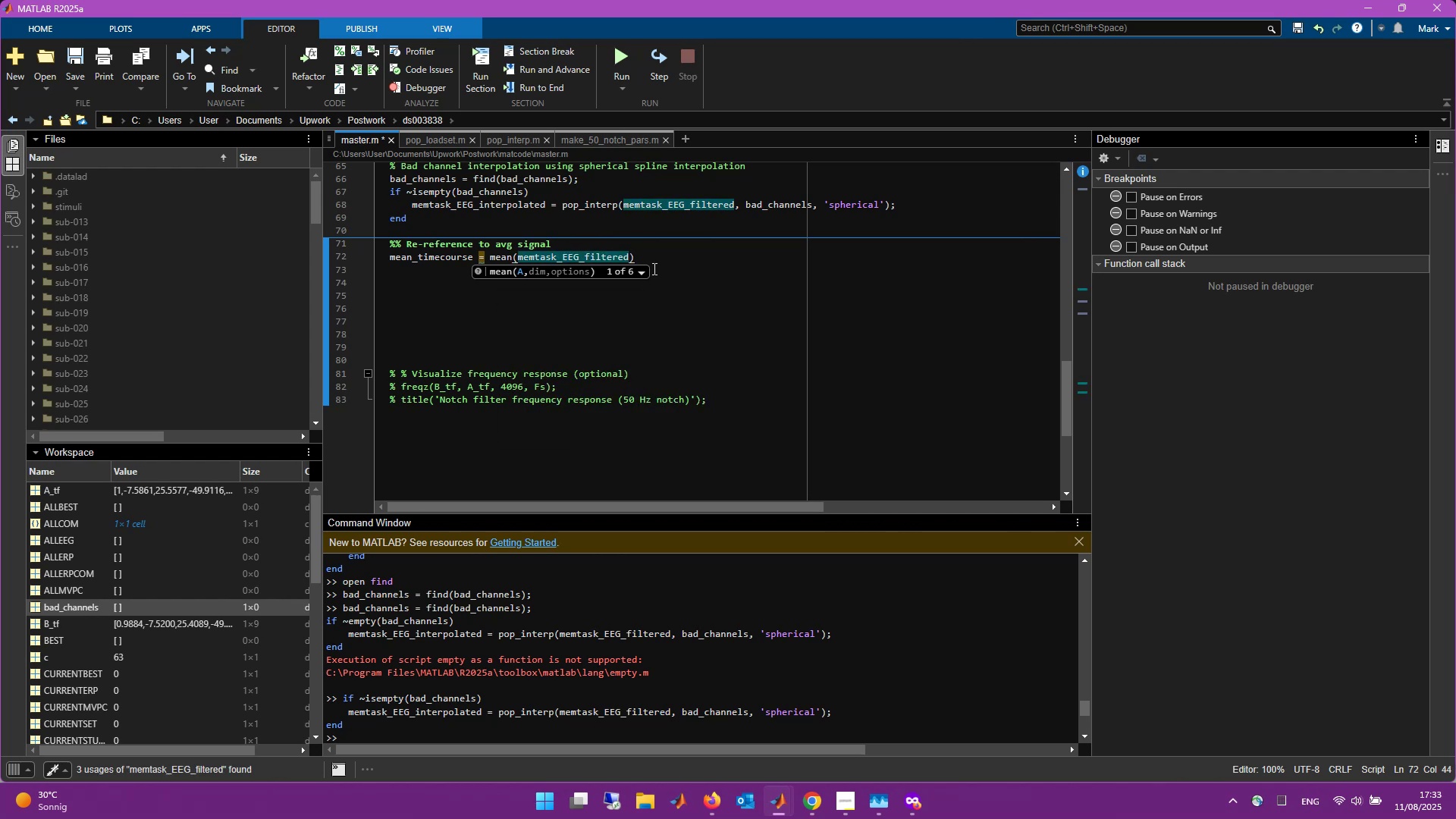 
left_click([656, 253])
 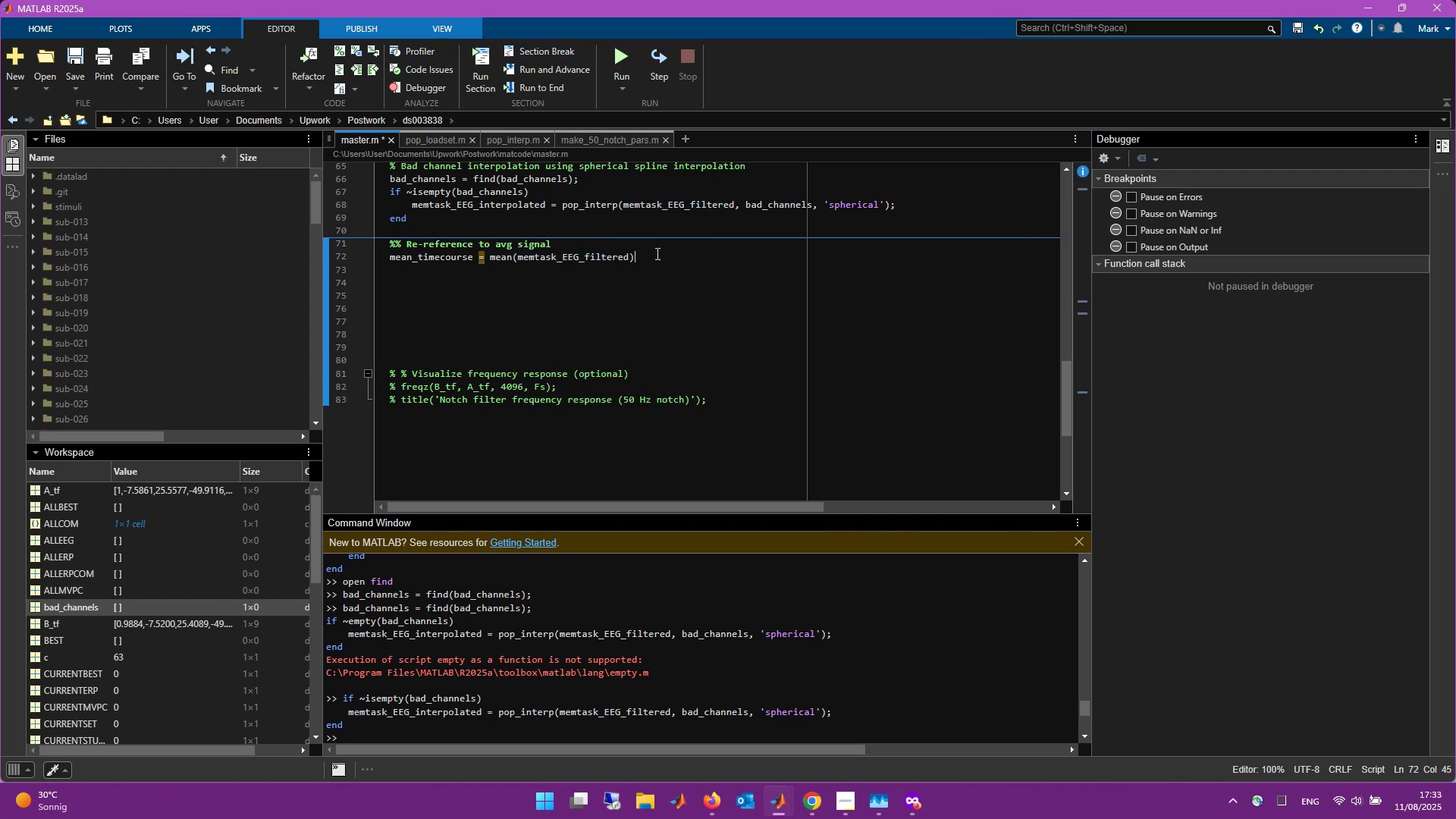 
key(ArrowLeft)
 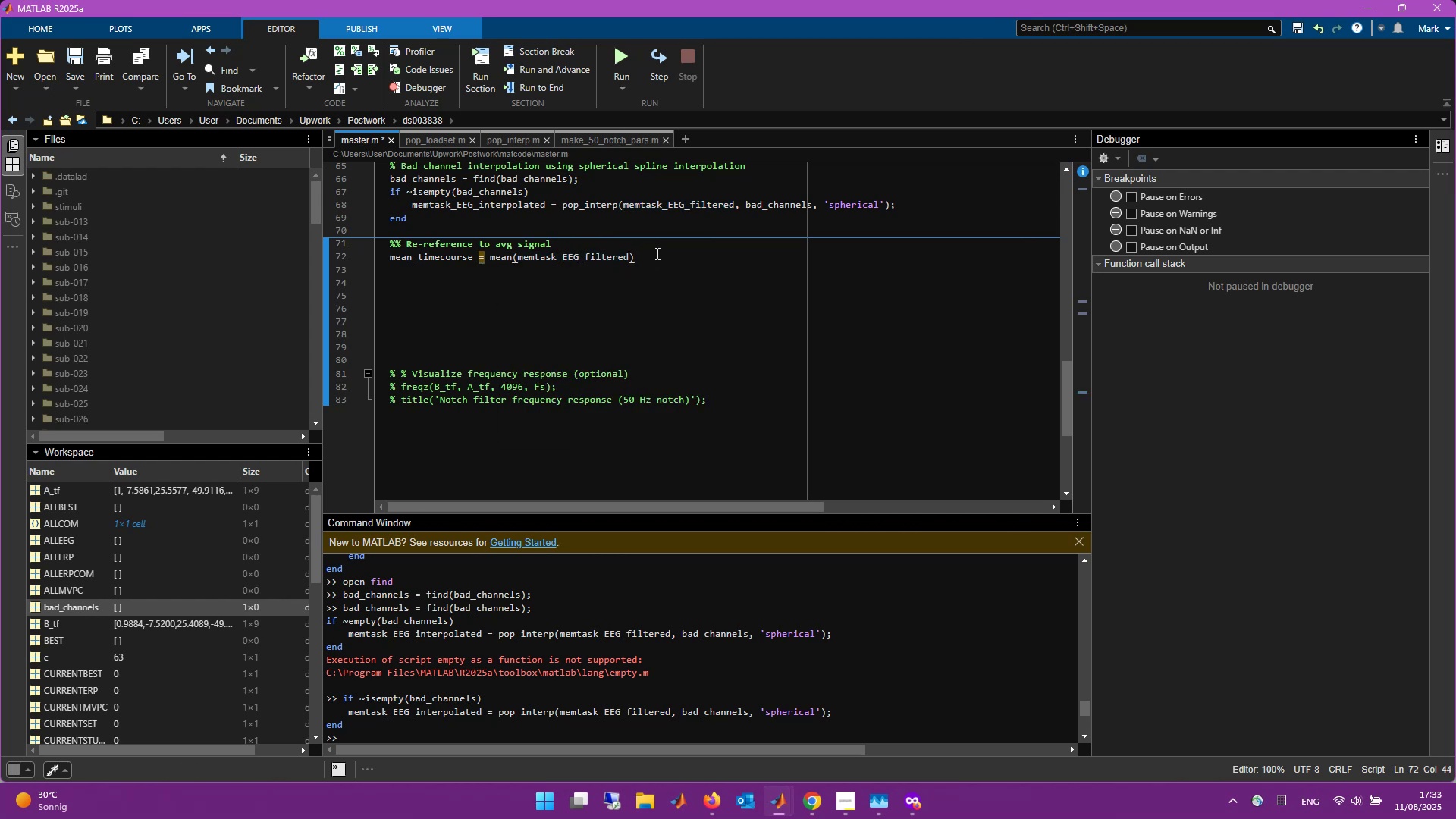 
key(Comma)
 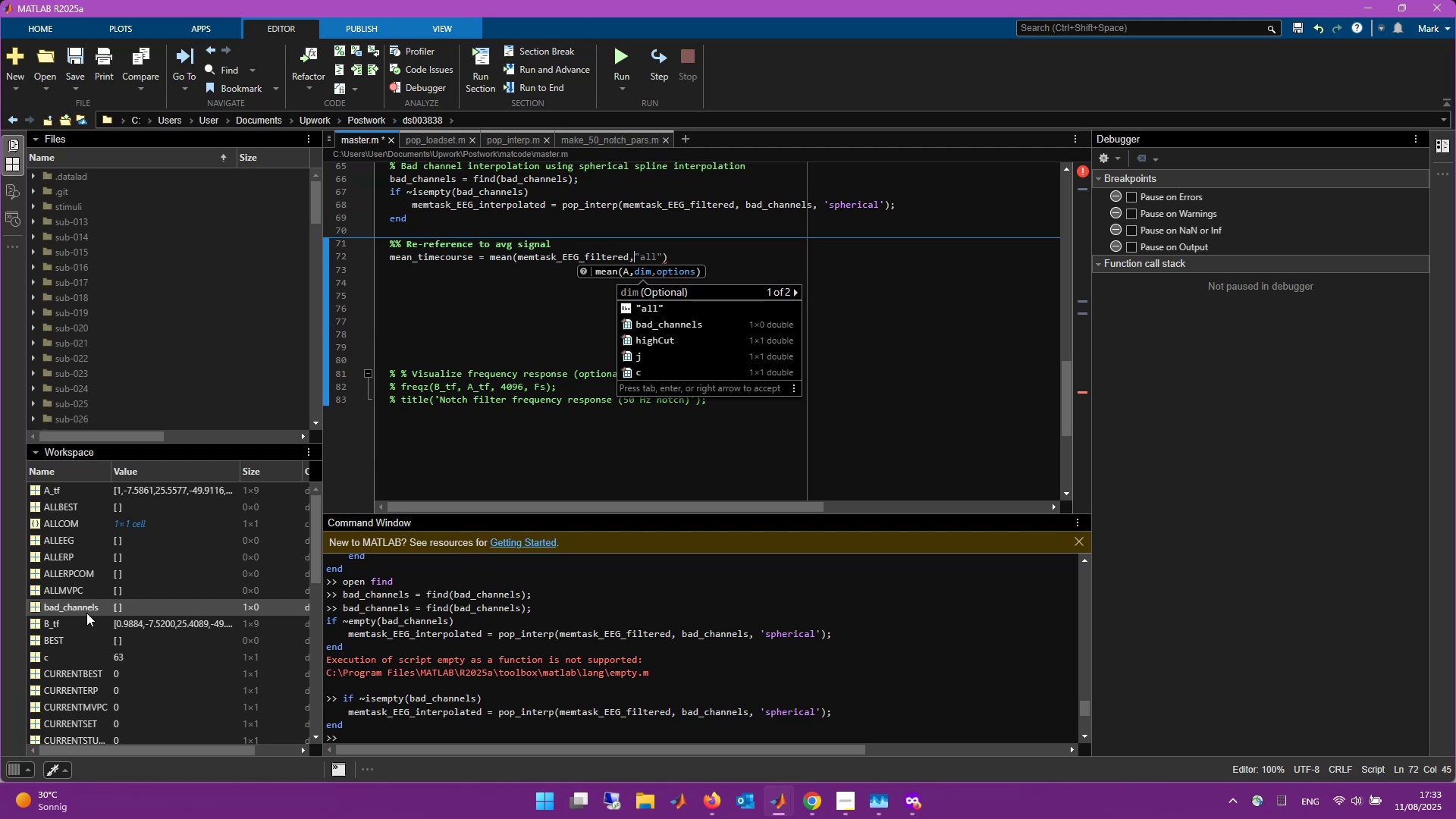 
wait(6.9)
 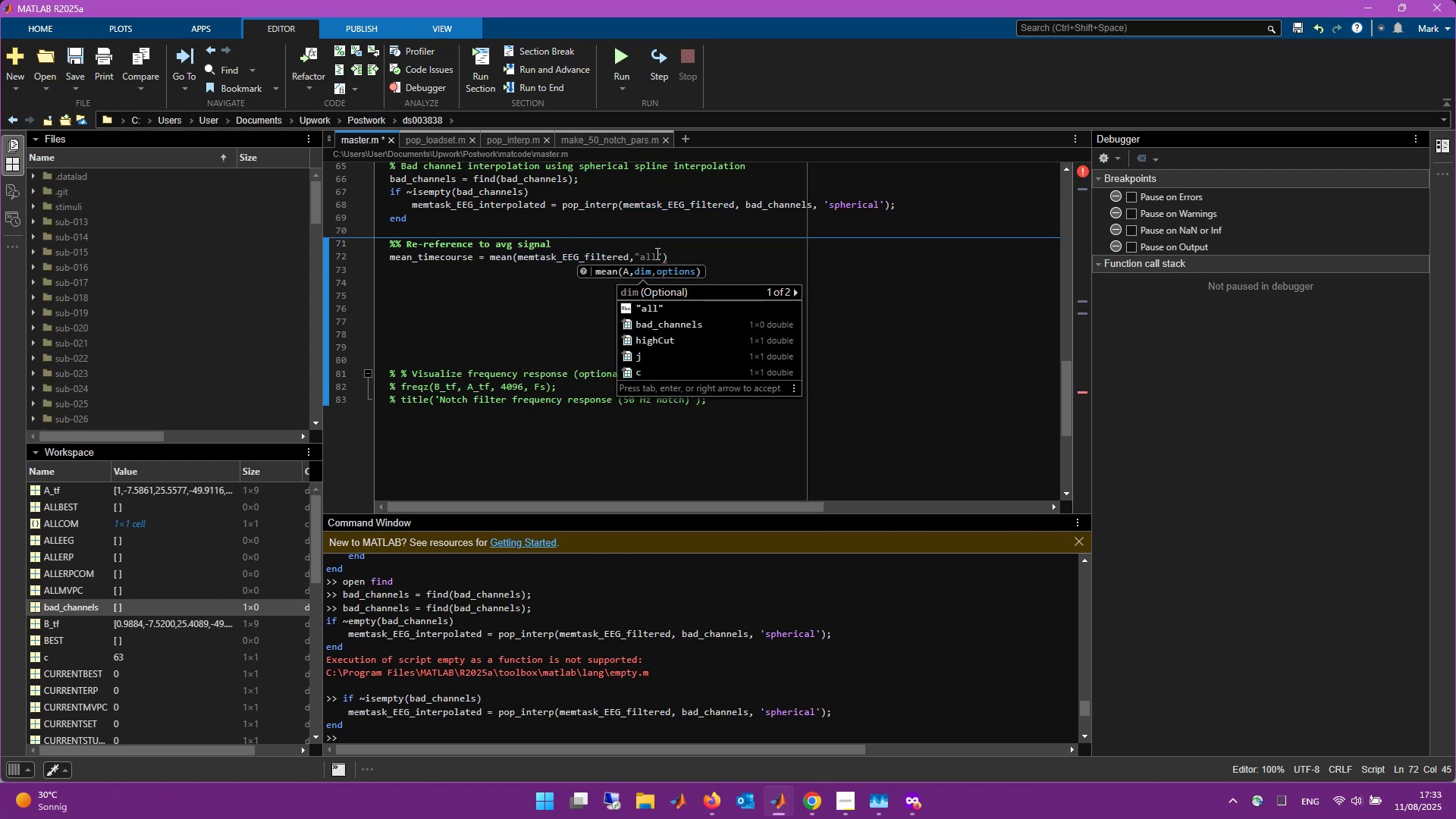 
scroll: coordinate [161, 586], scroll_direction: down, amount: 1.0
 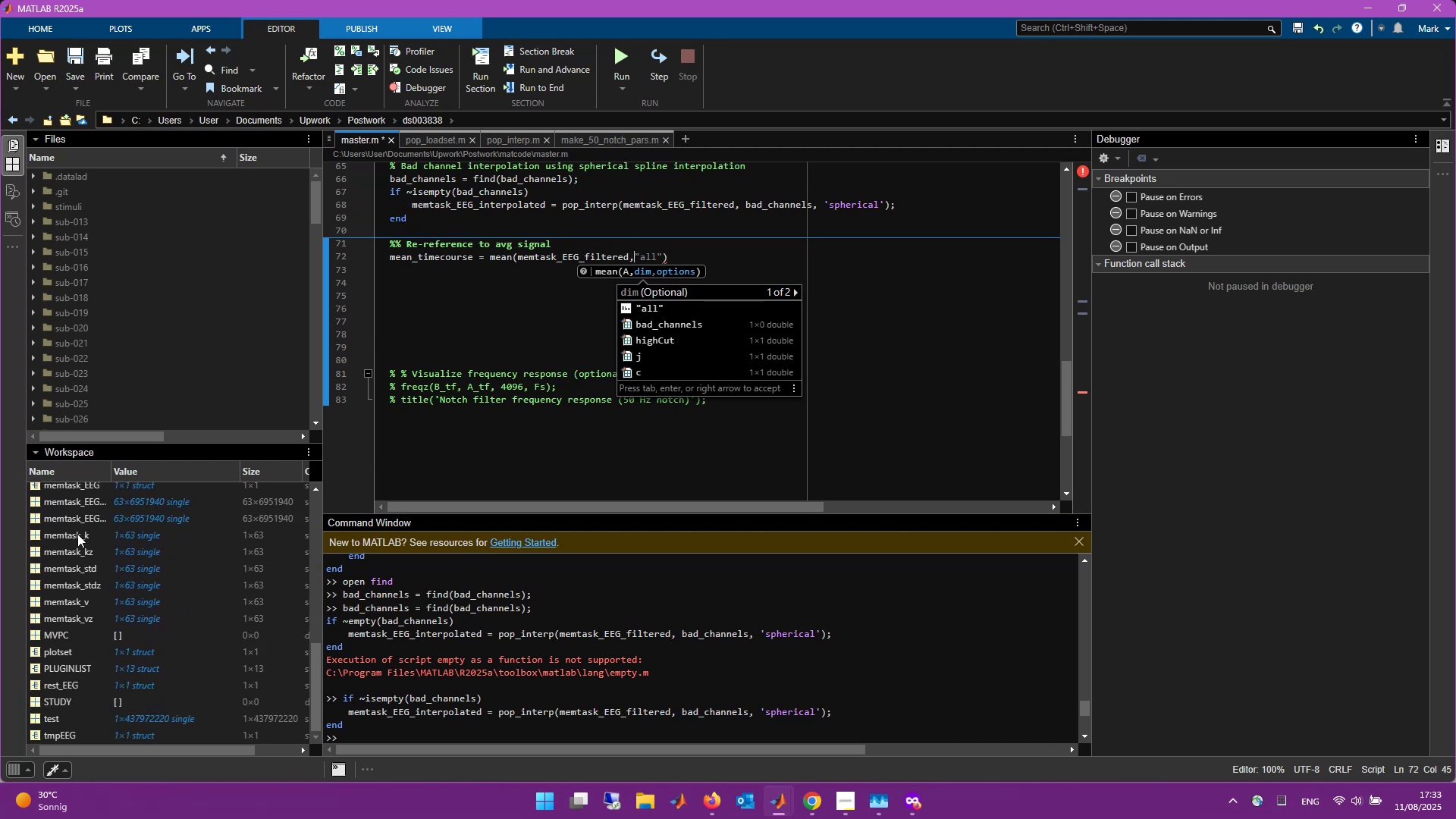 
scroll: coordinate [84, 547], scroll_direction: up, amount: 1.0
 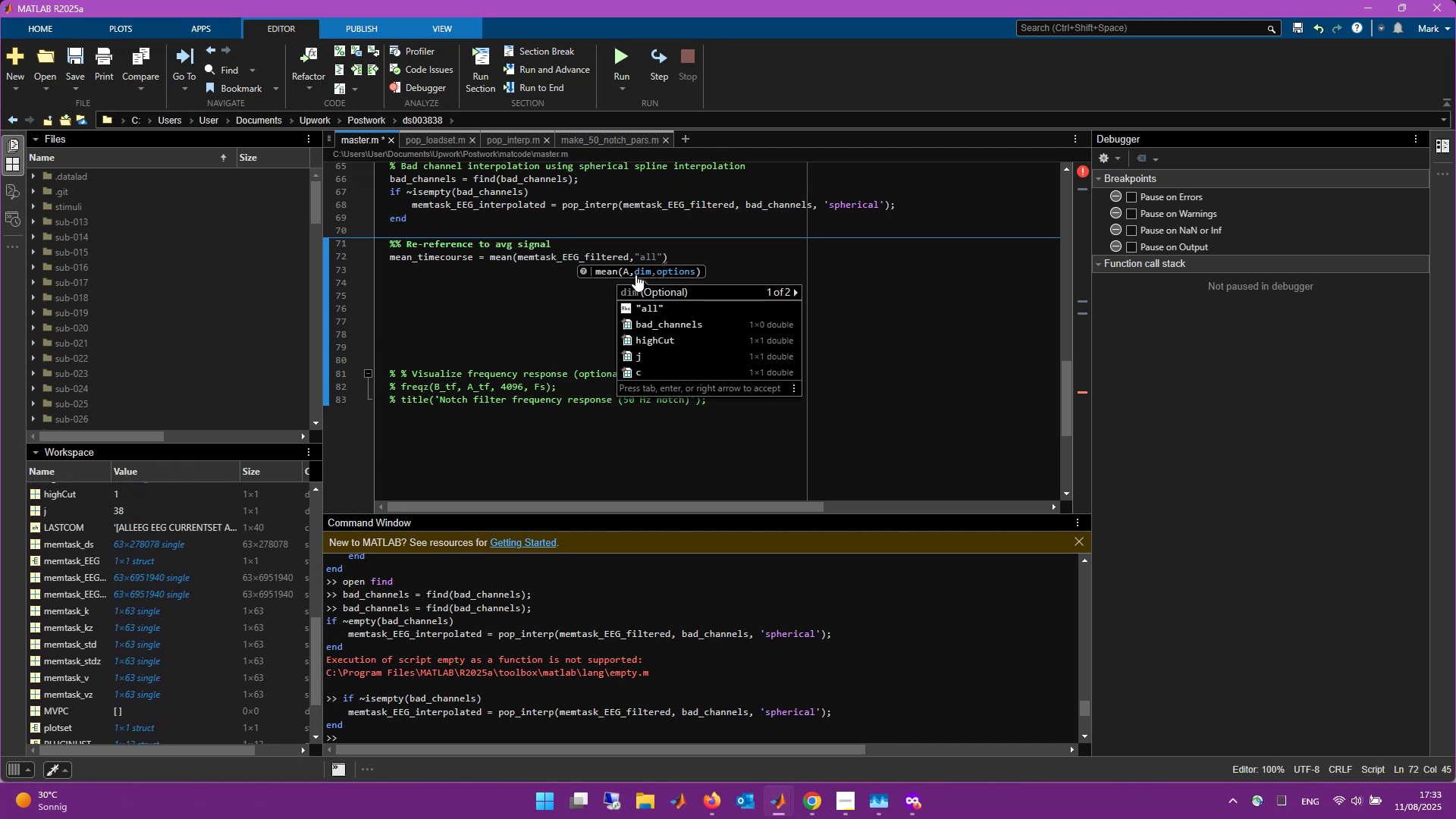 
key(1)
 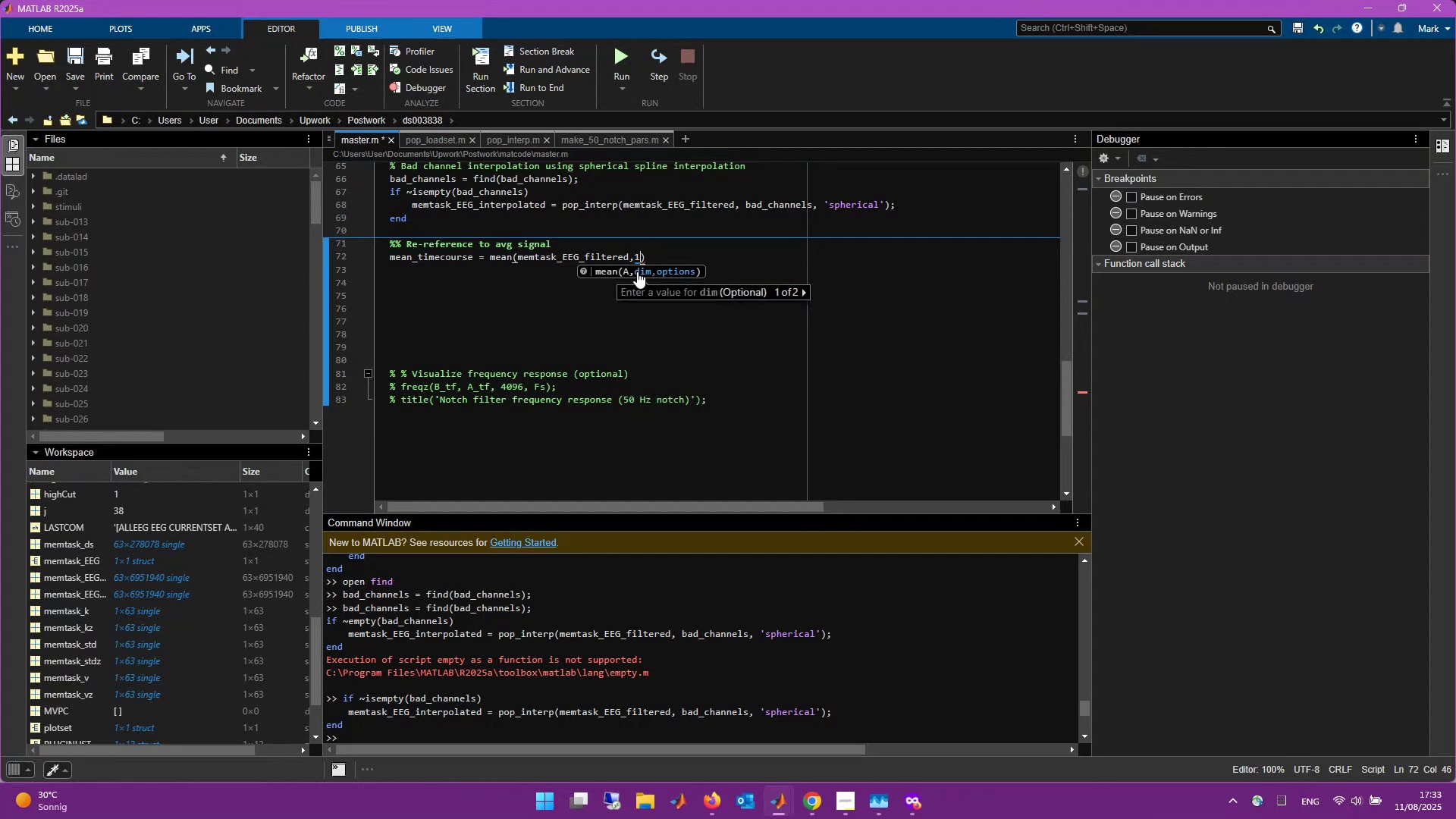 
key(ArrowRight)
 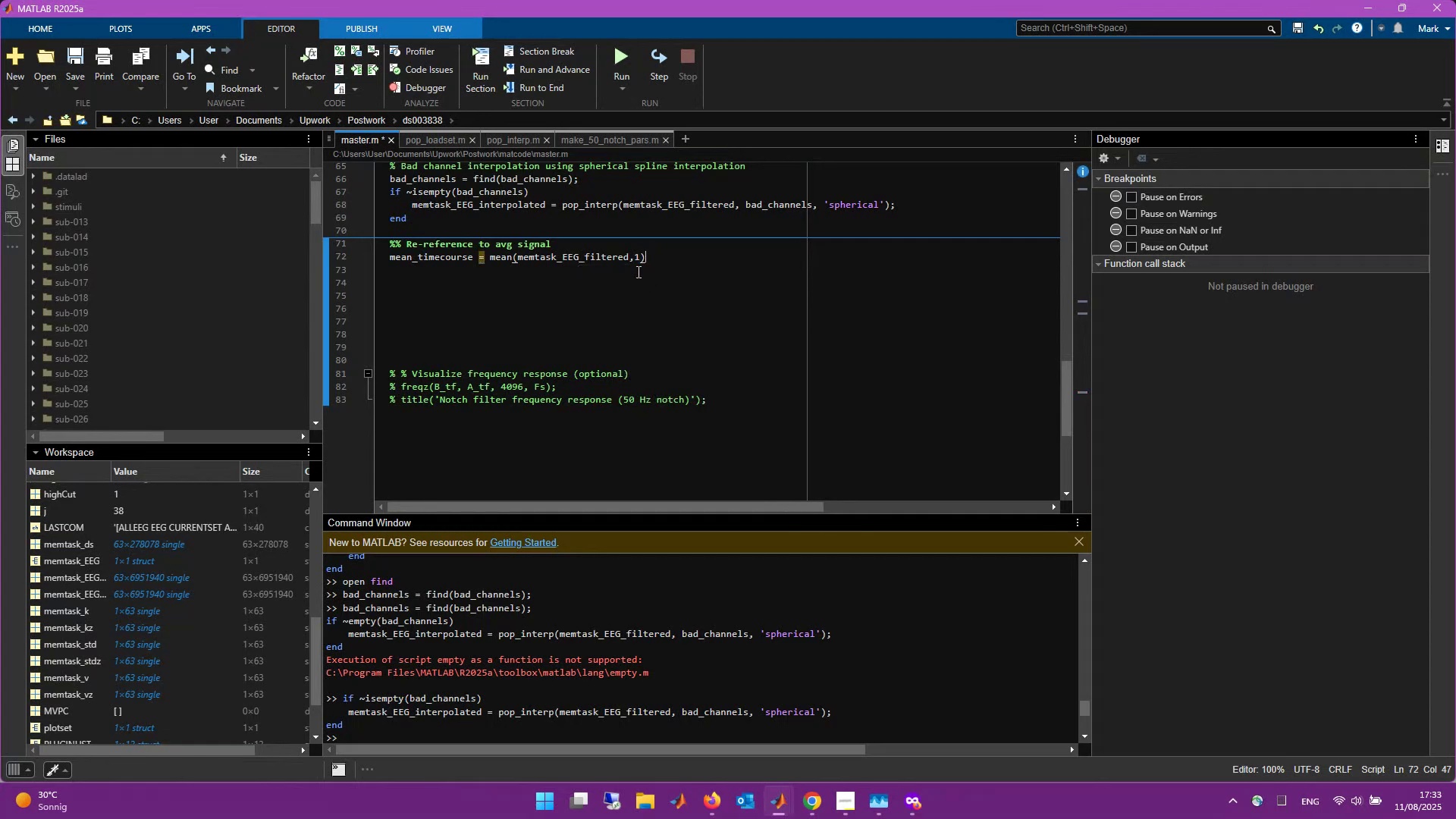 
key(Semicolon)
 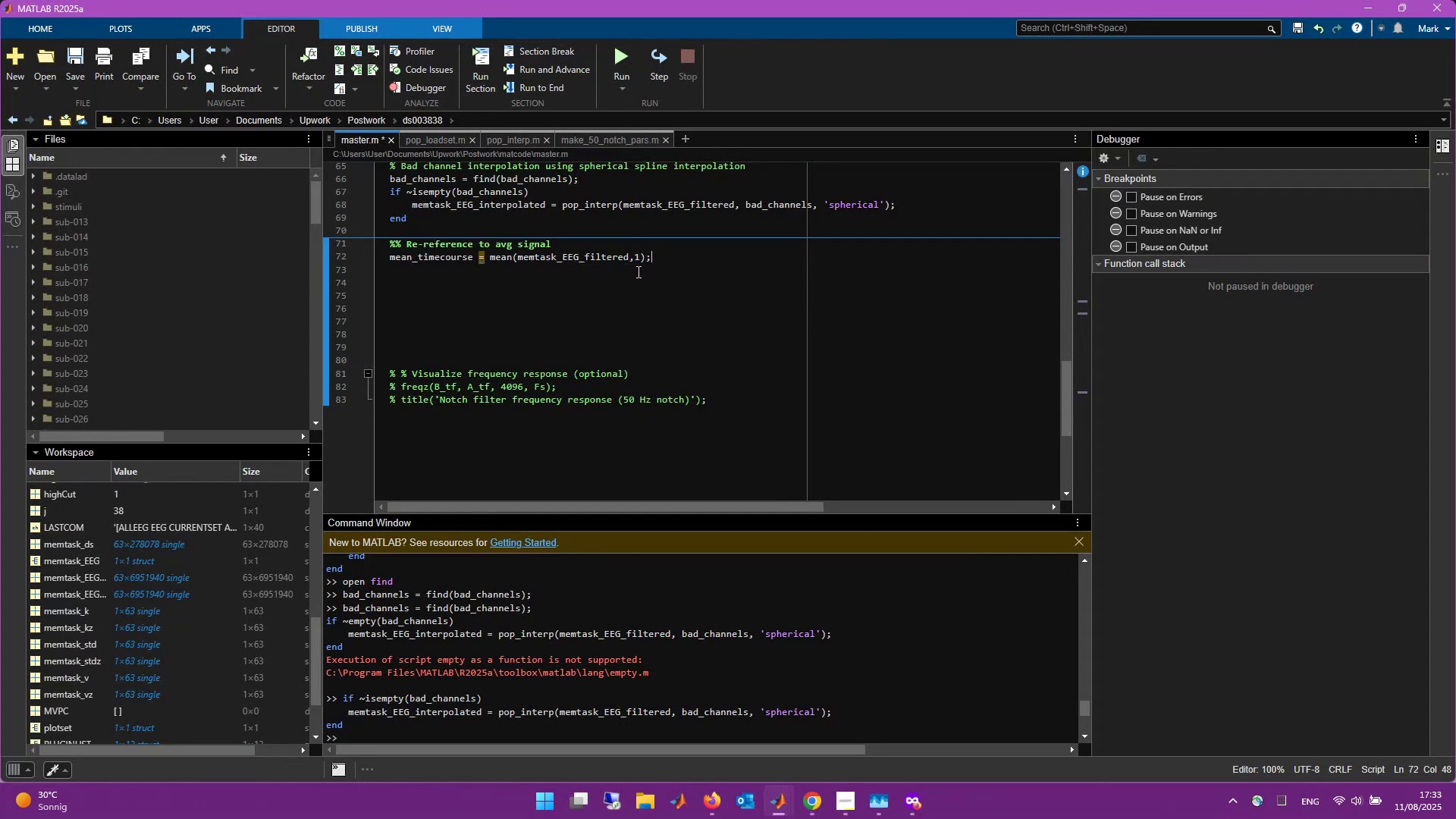 
key(Control+S)
 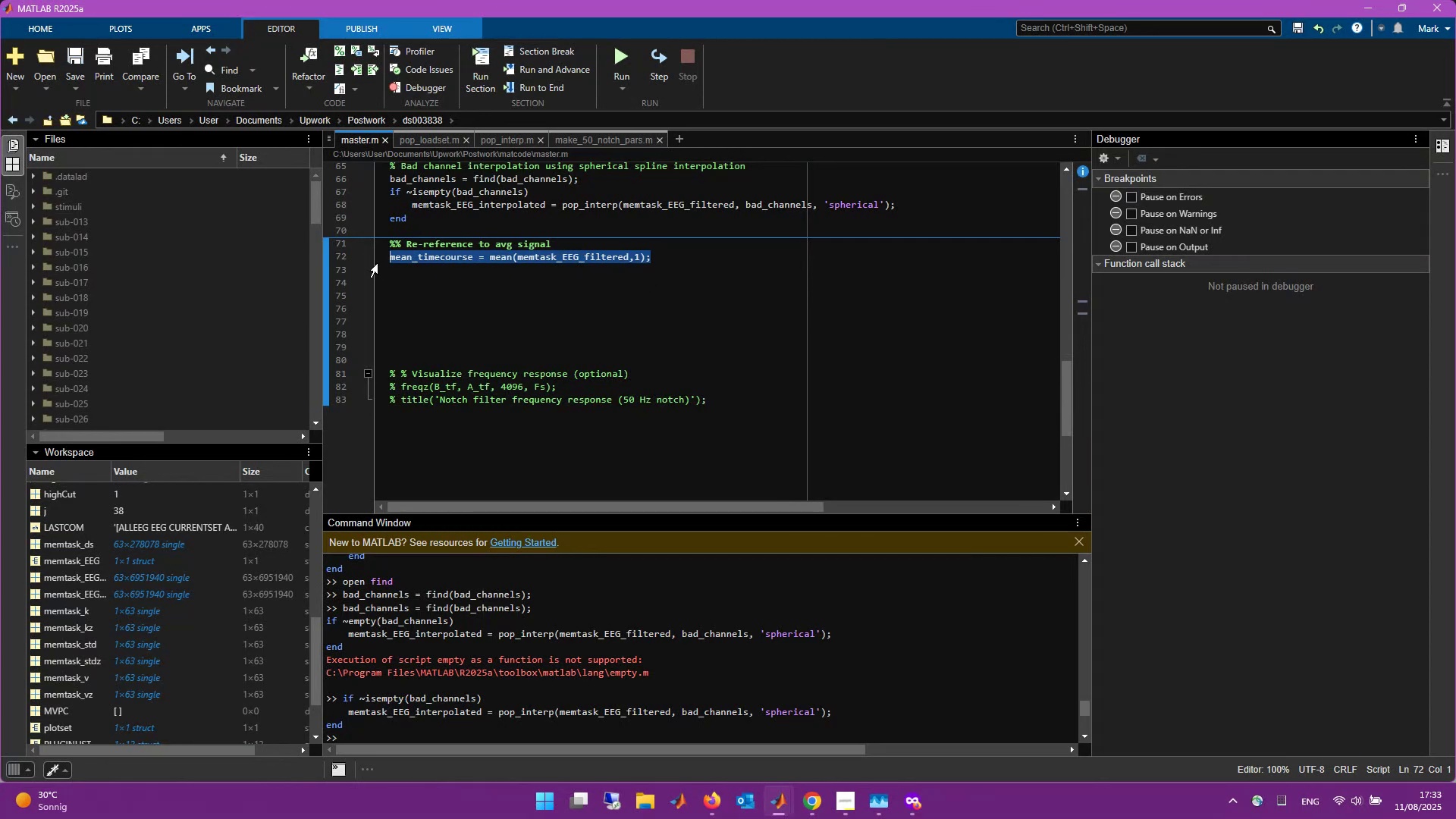 
key(F9)
 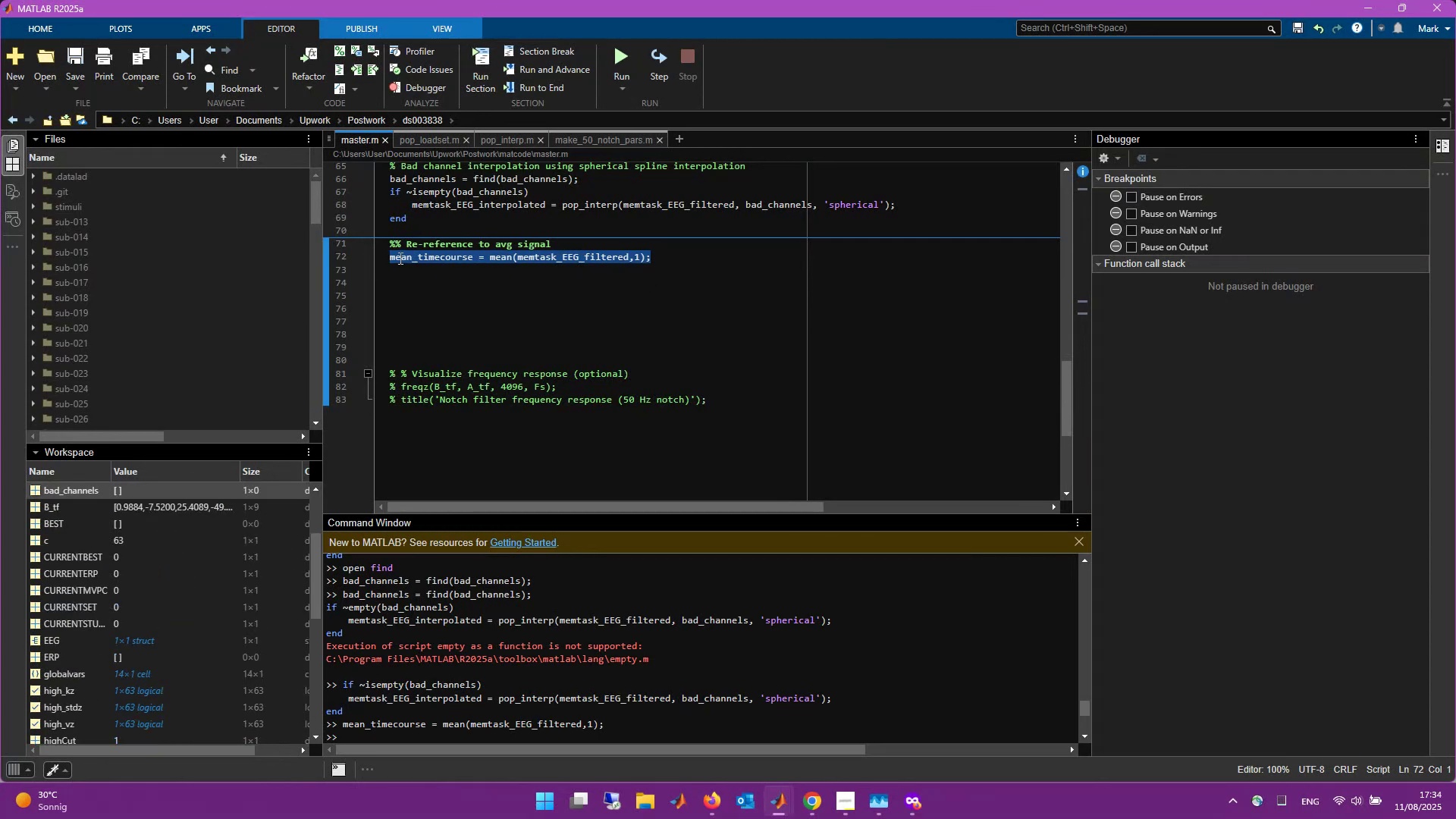 
scroll: coordinate [185, 591], scroll_direction: down, amount: 3.0
 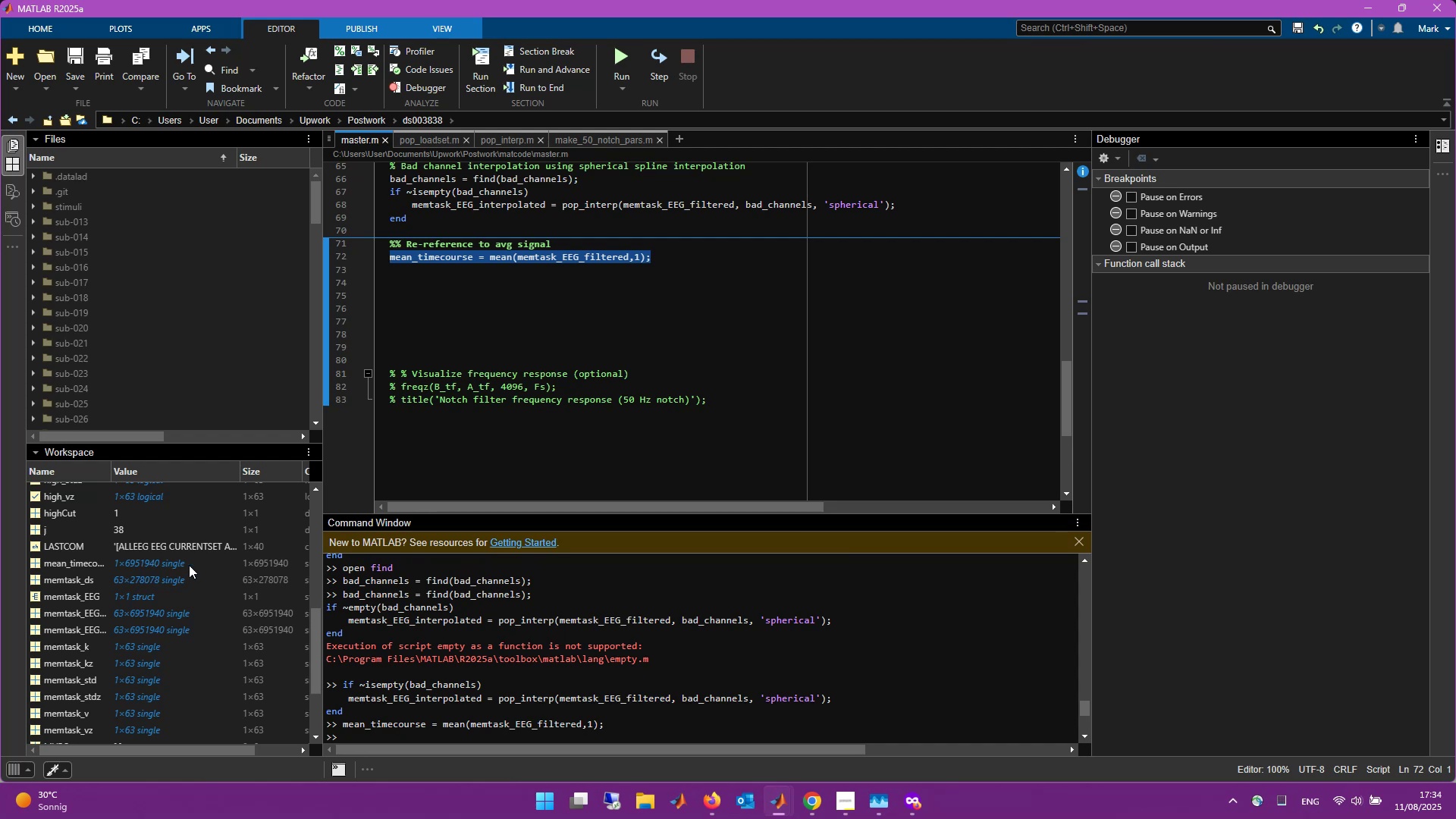 
left_click([689, 263])
 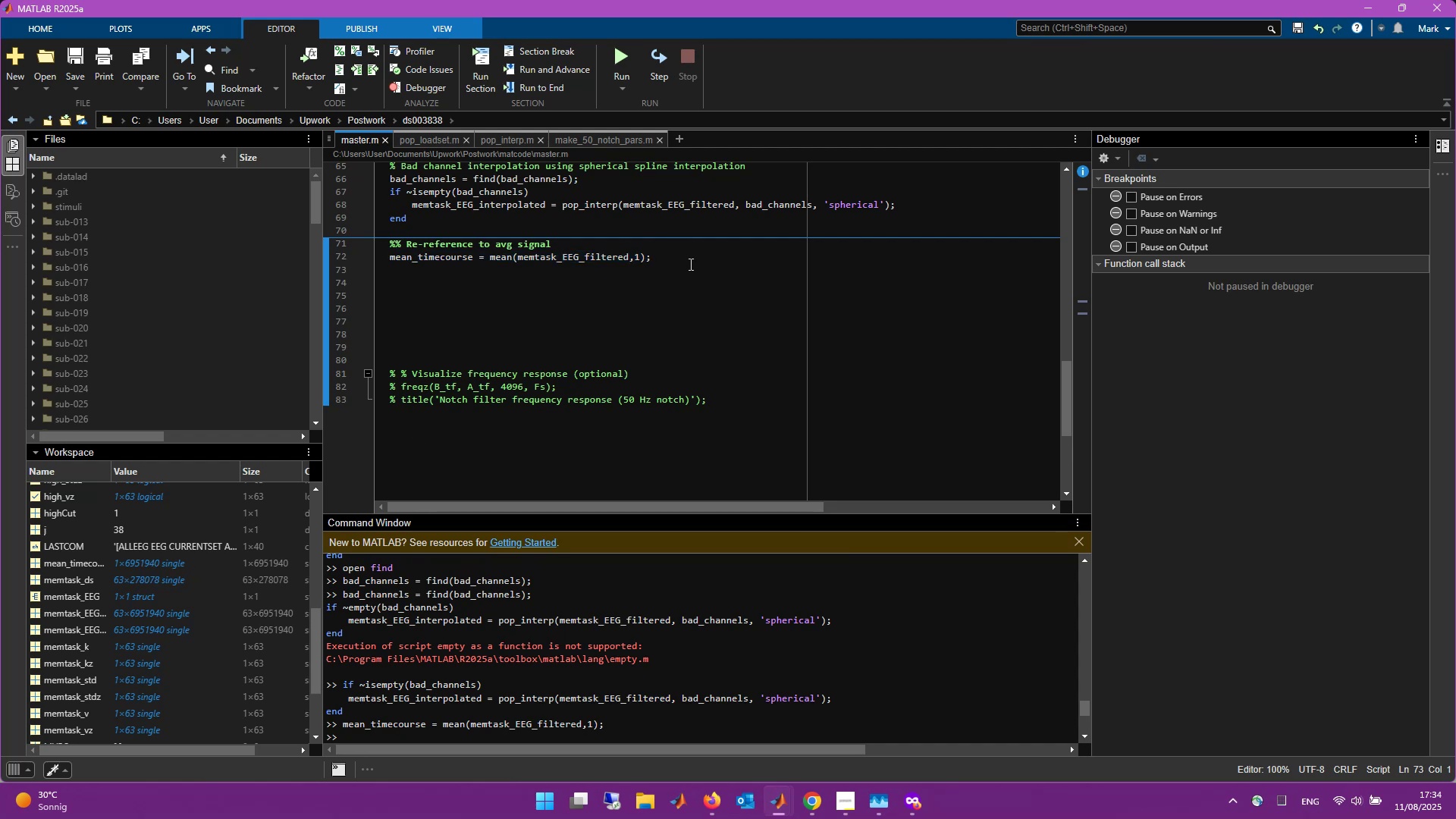 
key(Enter)
 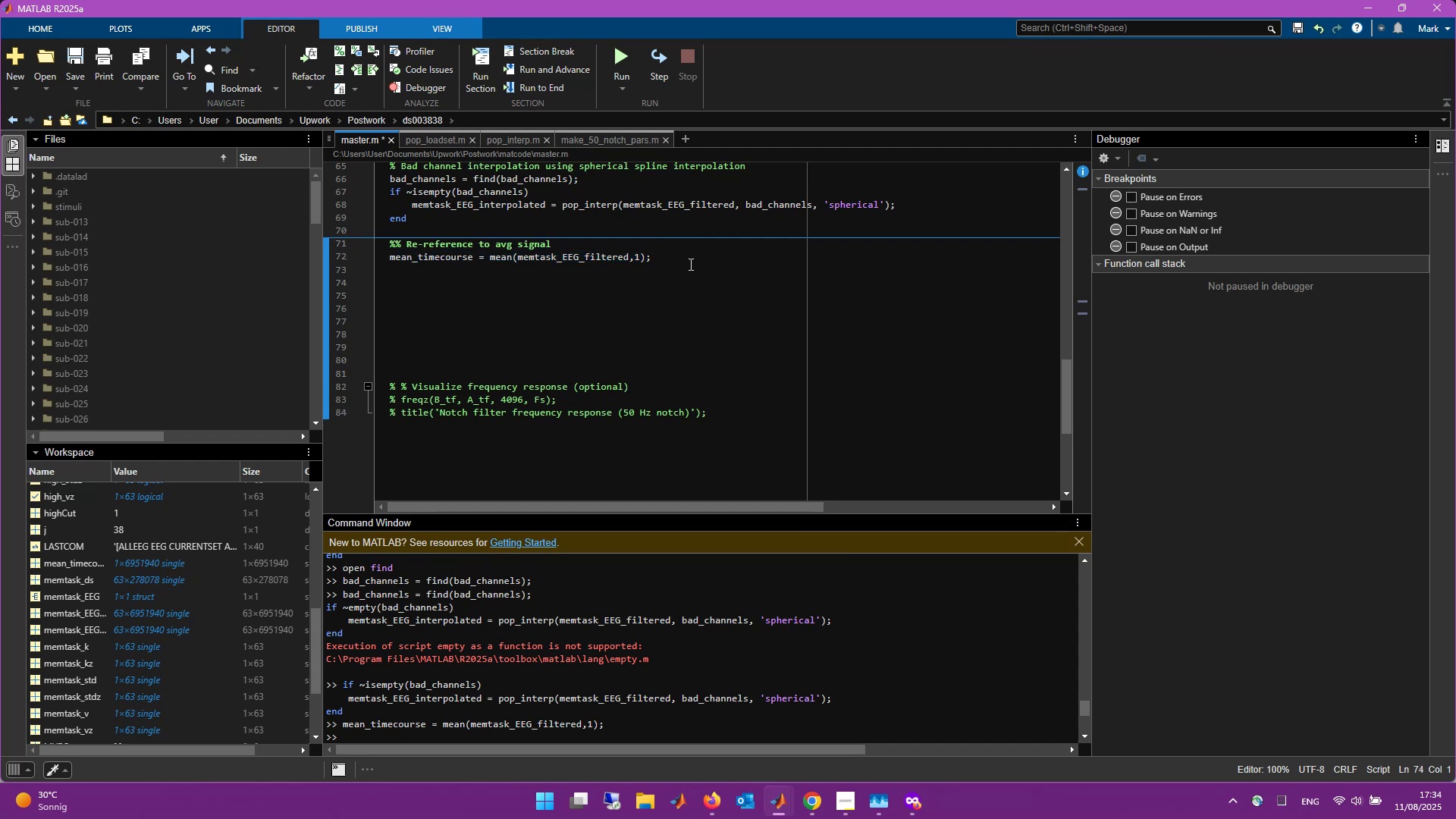 
key(Backspace)
 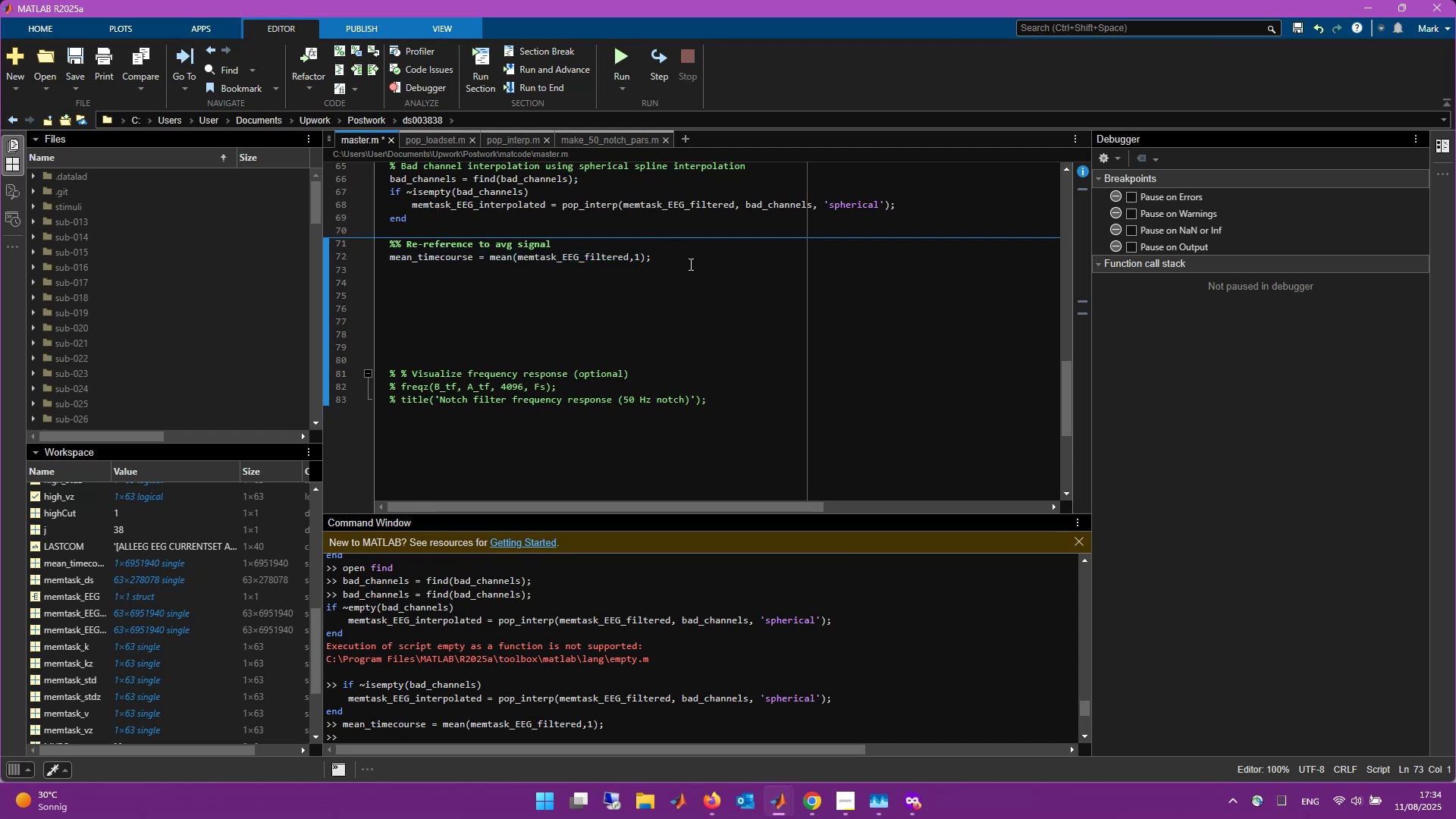 
key(Alt+Tab)
 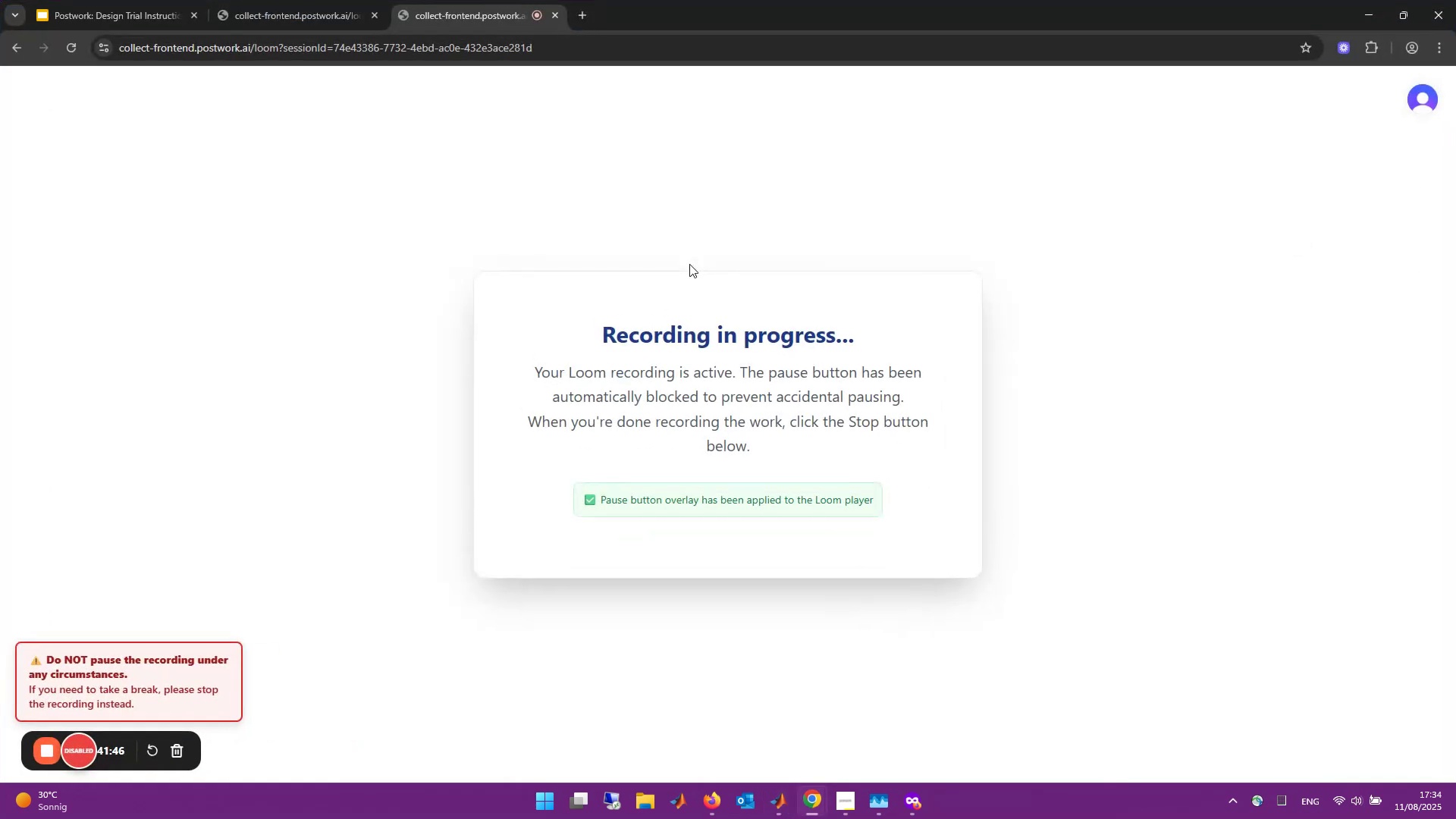 
key(Alt+Tab)
 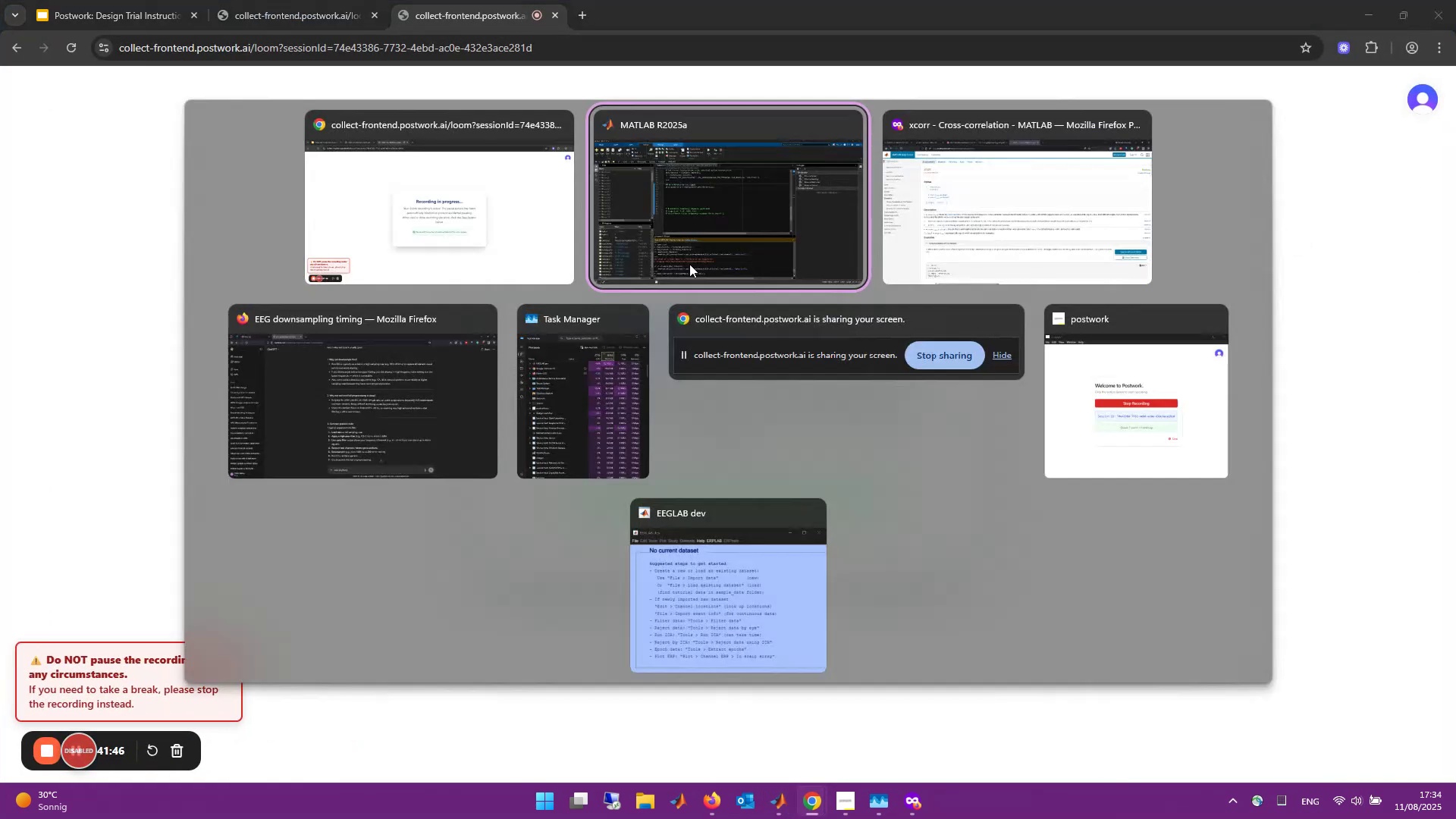 
key(Alt+Tab)
 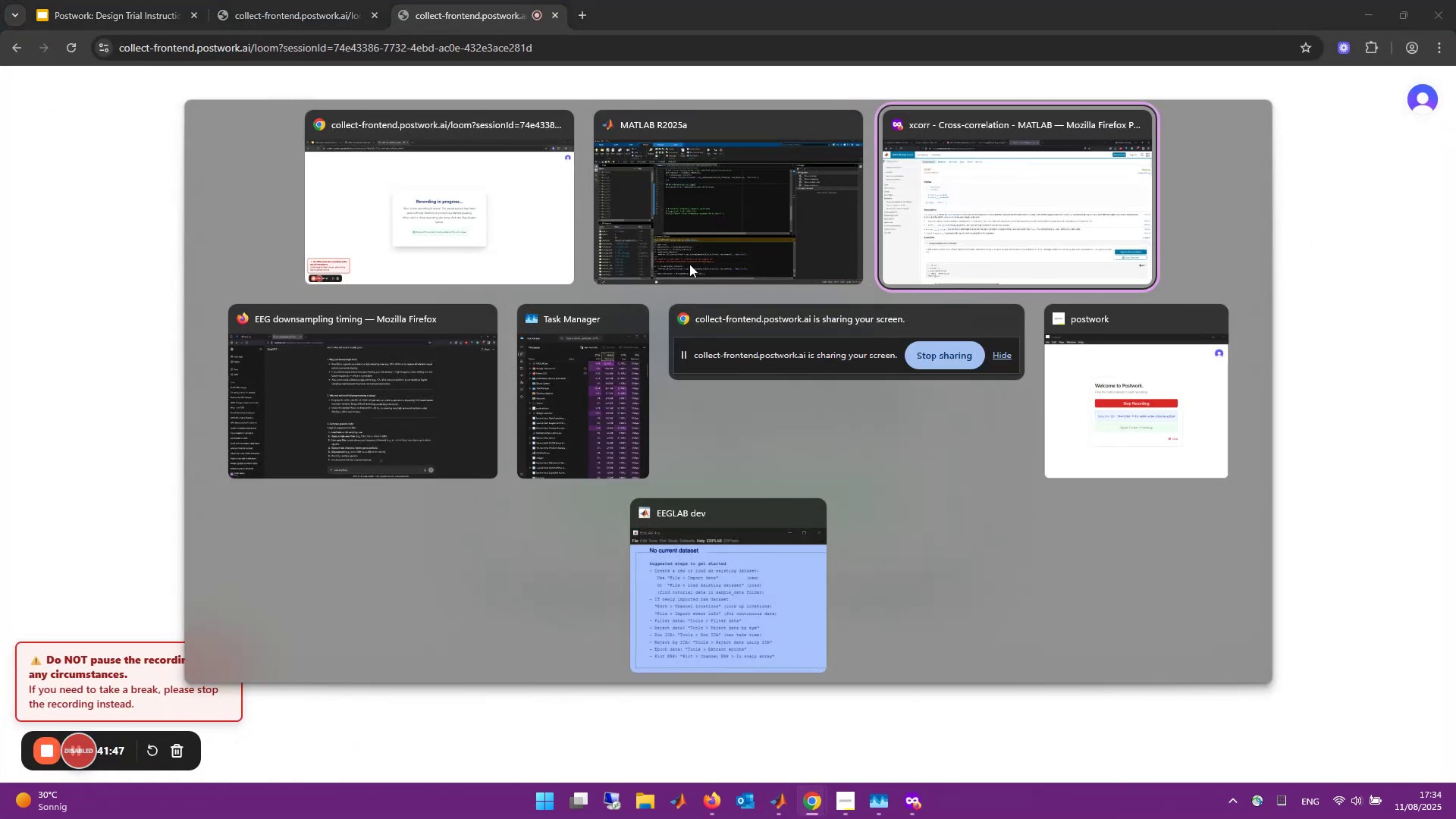 
key(Alt+Tab)
 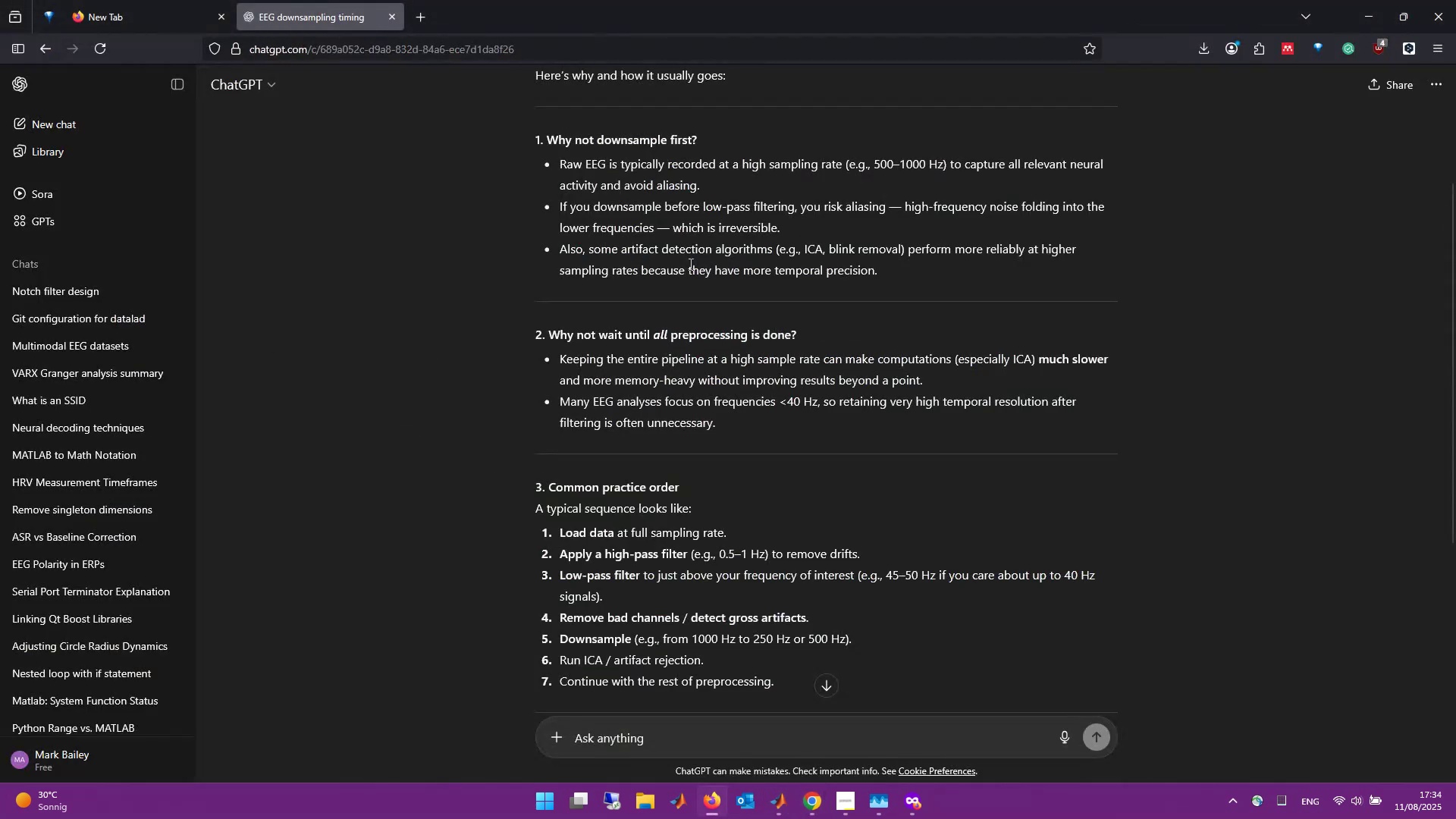 
hold_key(key=ControlLeft, duration=2.1)
 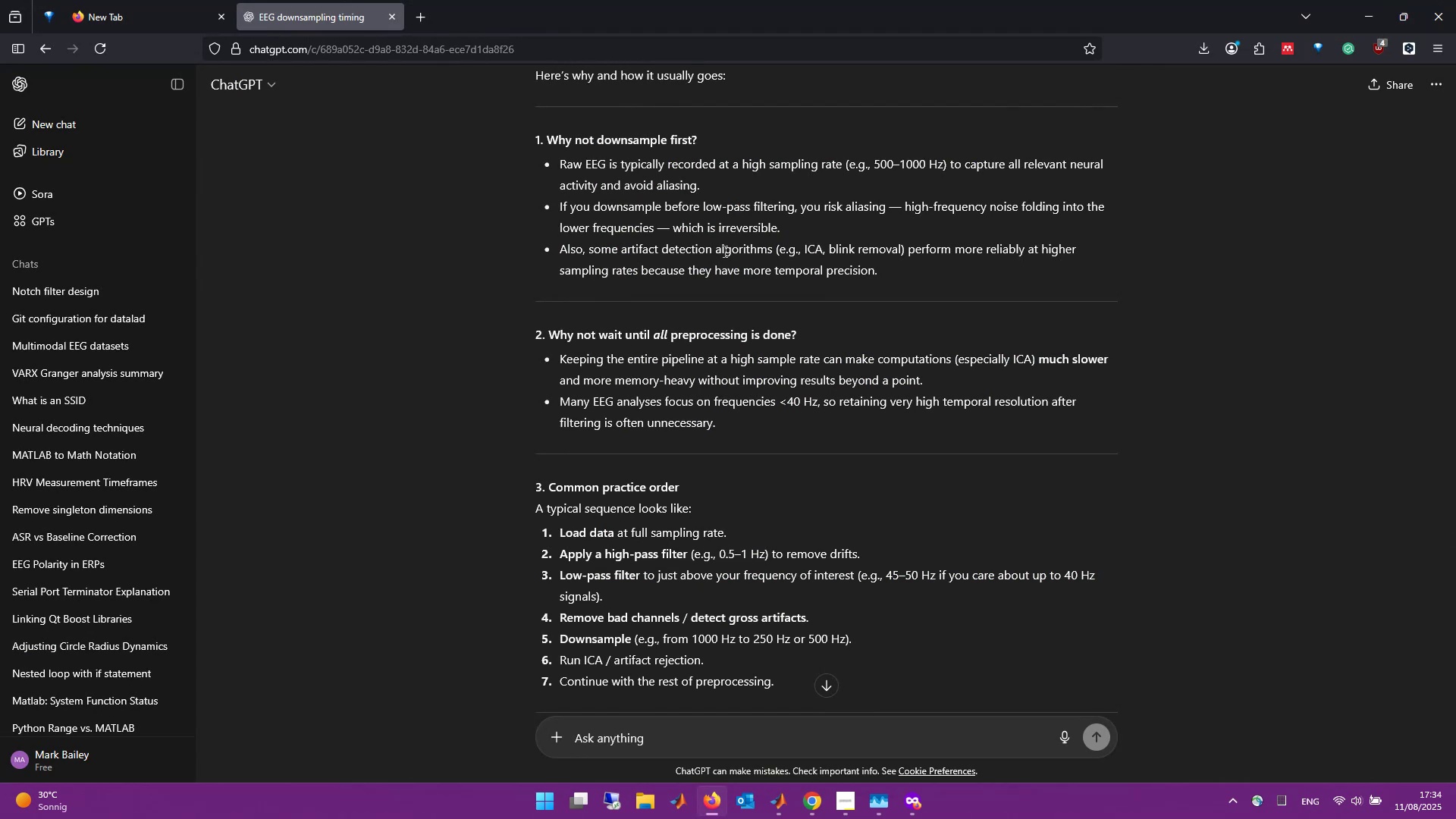 
scroll: coordinate [745, 385], scroll_direction: down, amount: 12.0
 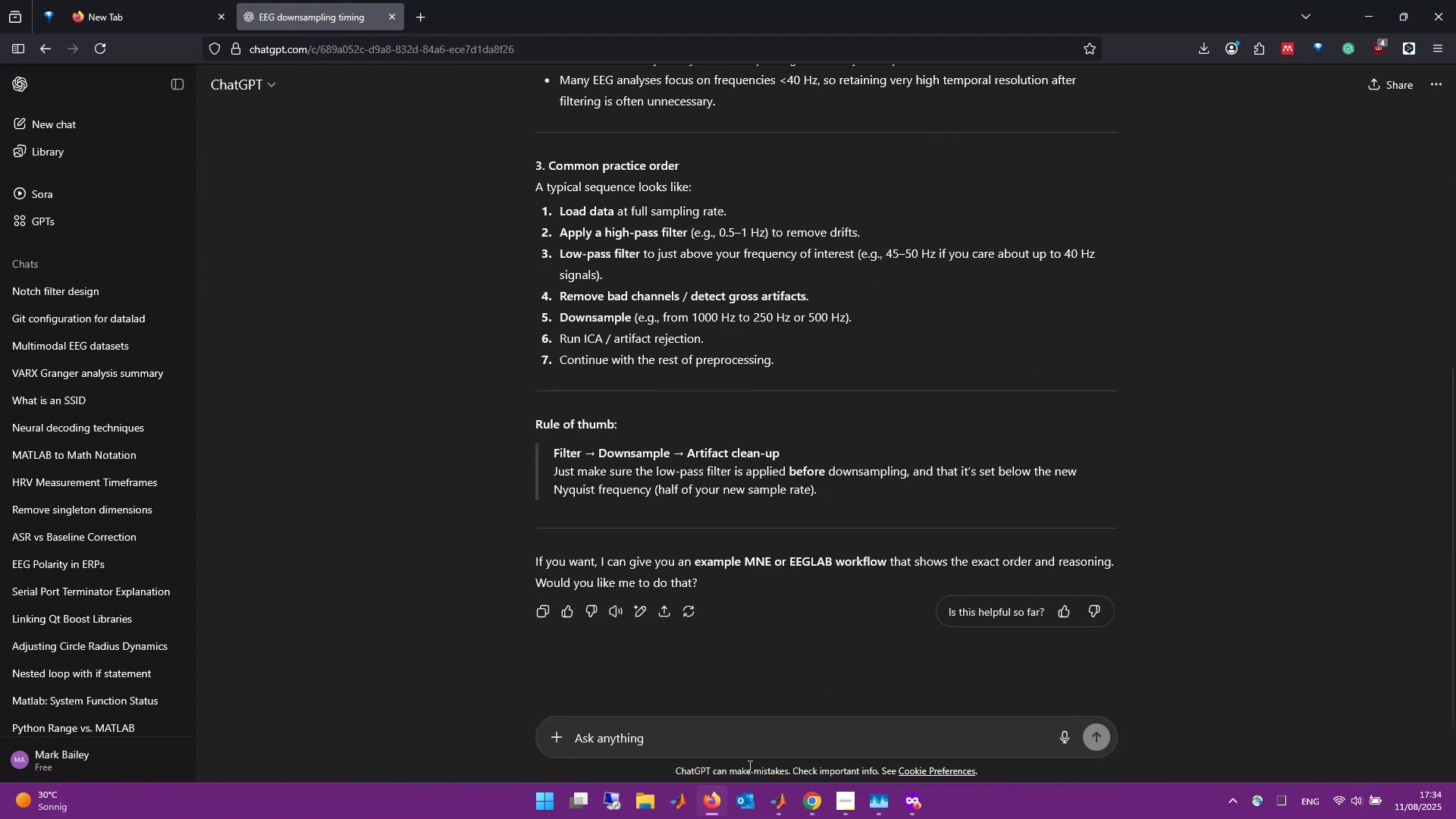 
left_click([750, 761])
 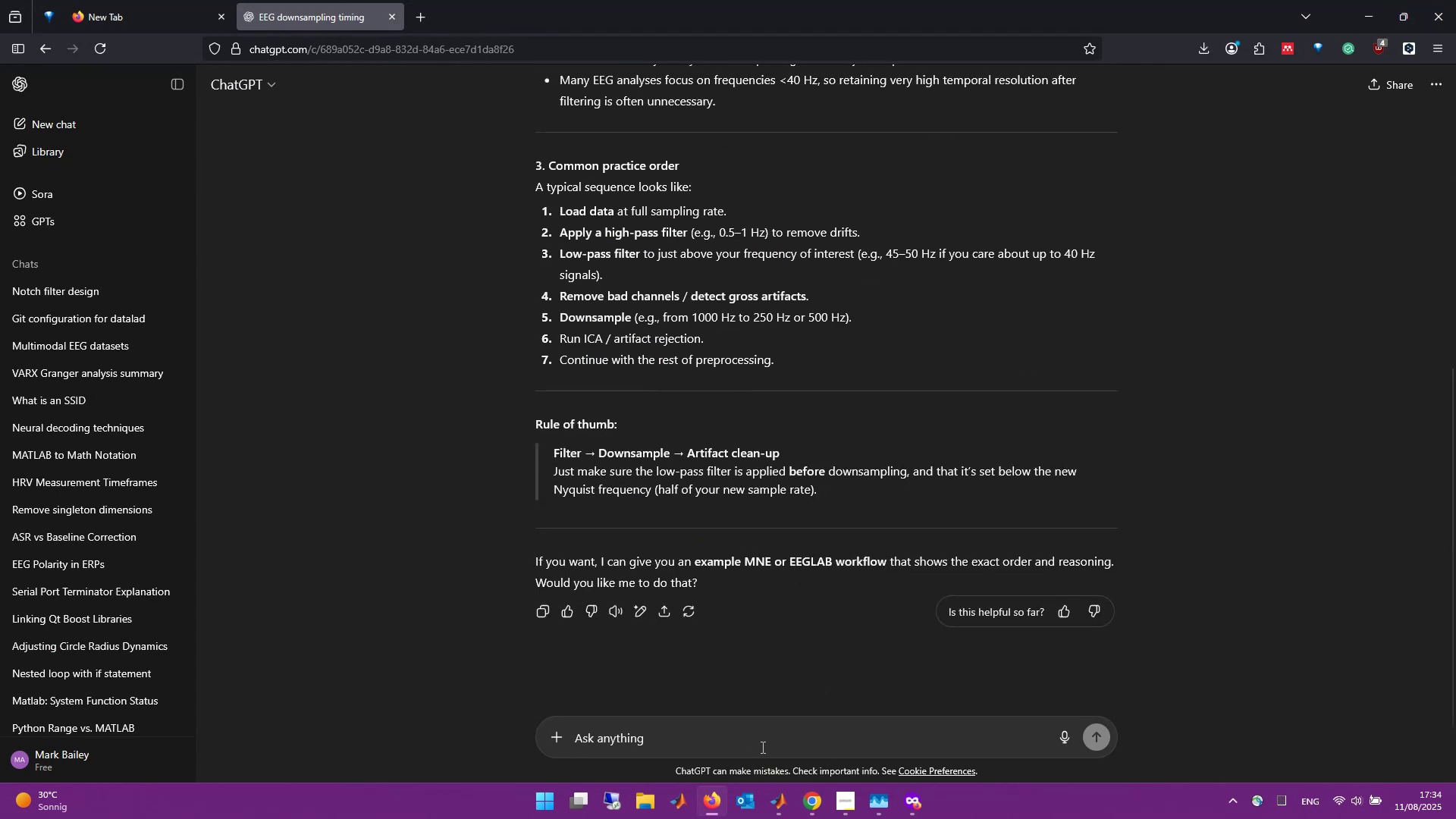 
left_click([757, 758])
 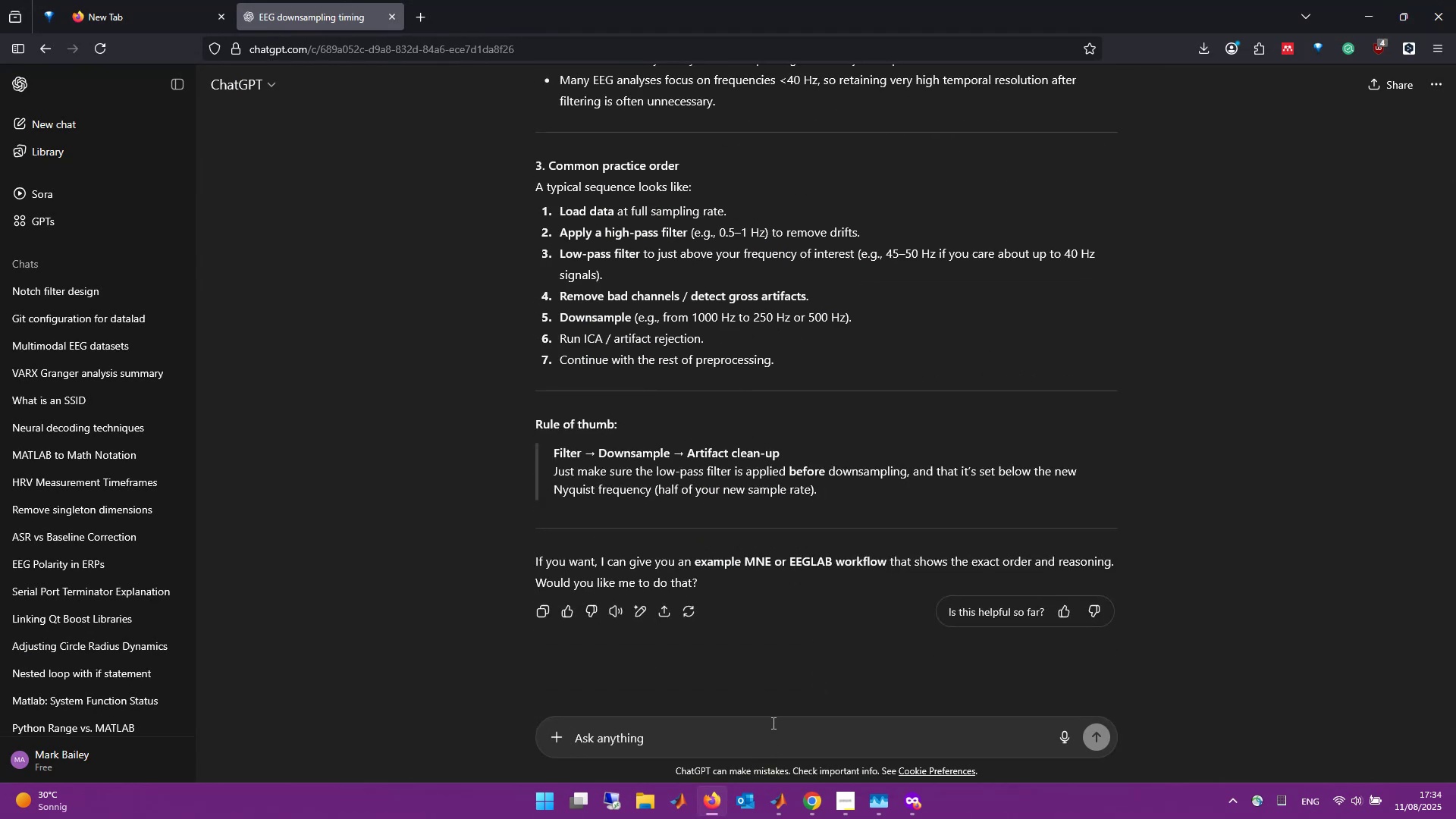 
type(How do you re-f)
key(Backspace)
type(reference a )
key(Backspace)
type(n EEG signal in M)
key(Backspace)
type(matlab?)
 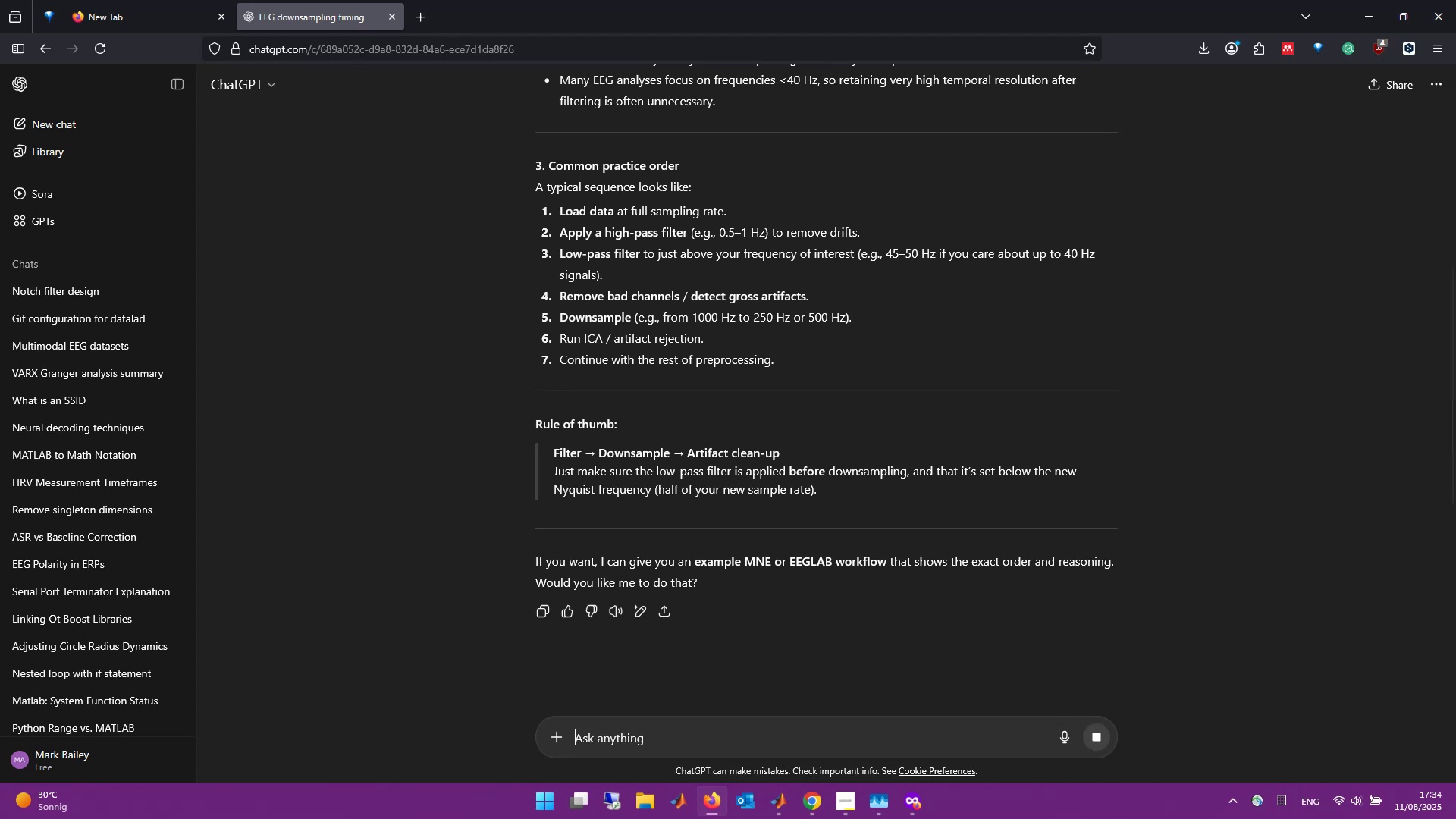 
 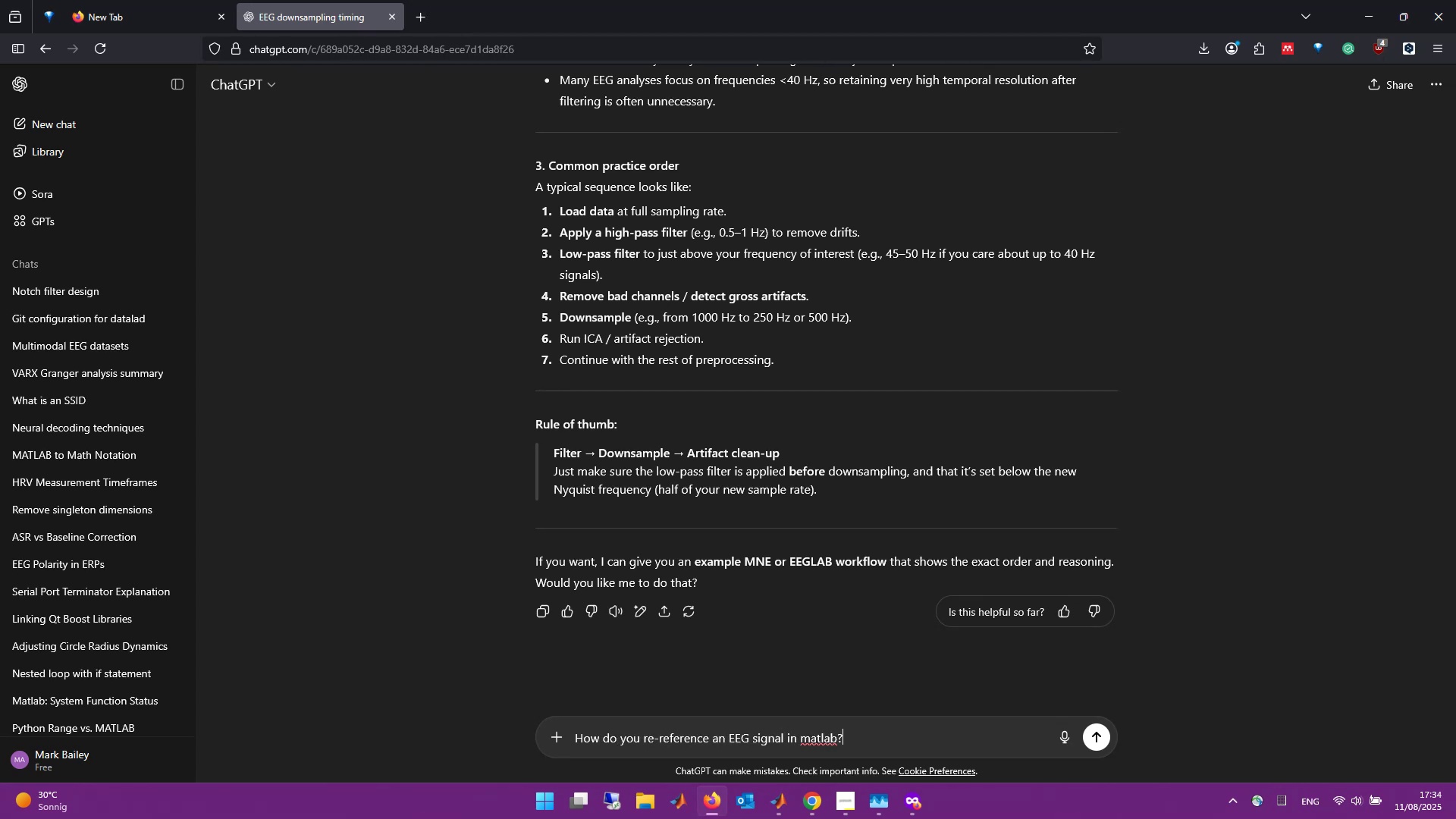 
key(Enter)
 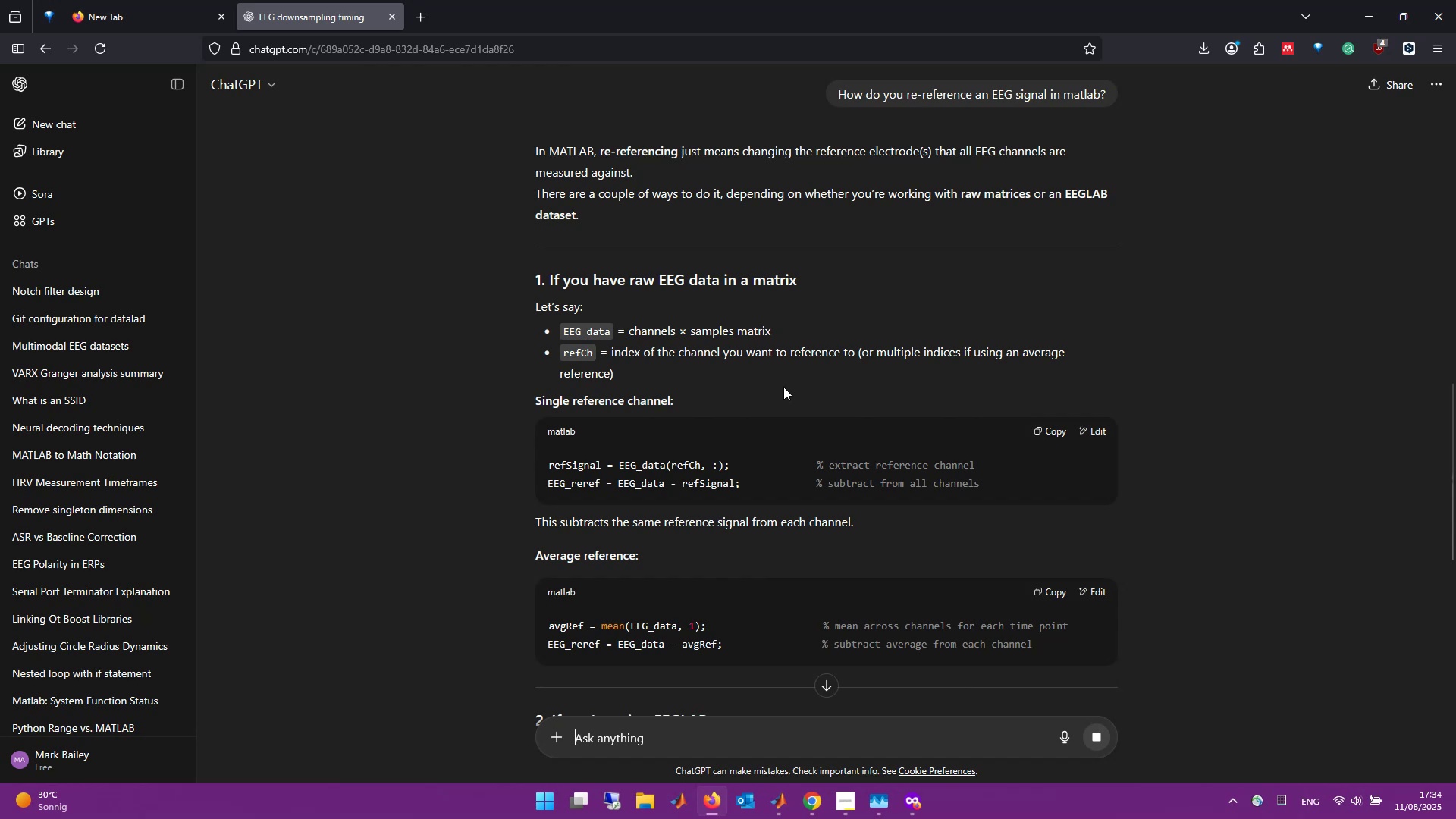 
wait(16.71)
 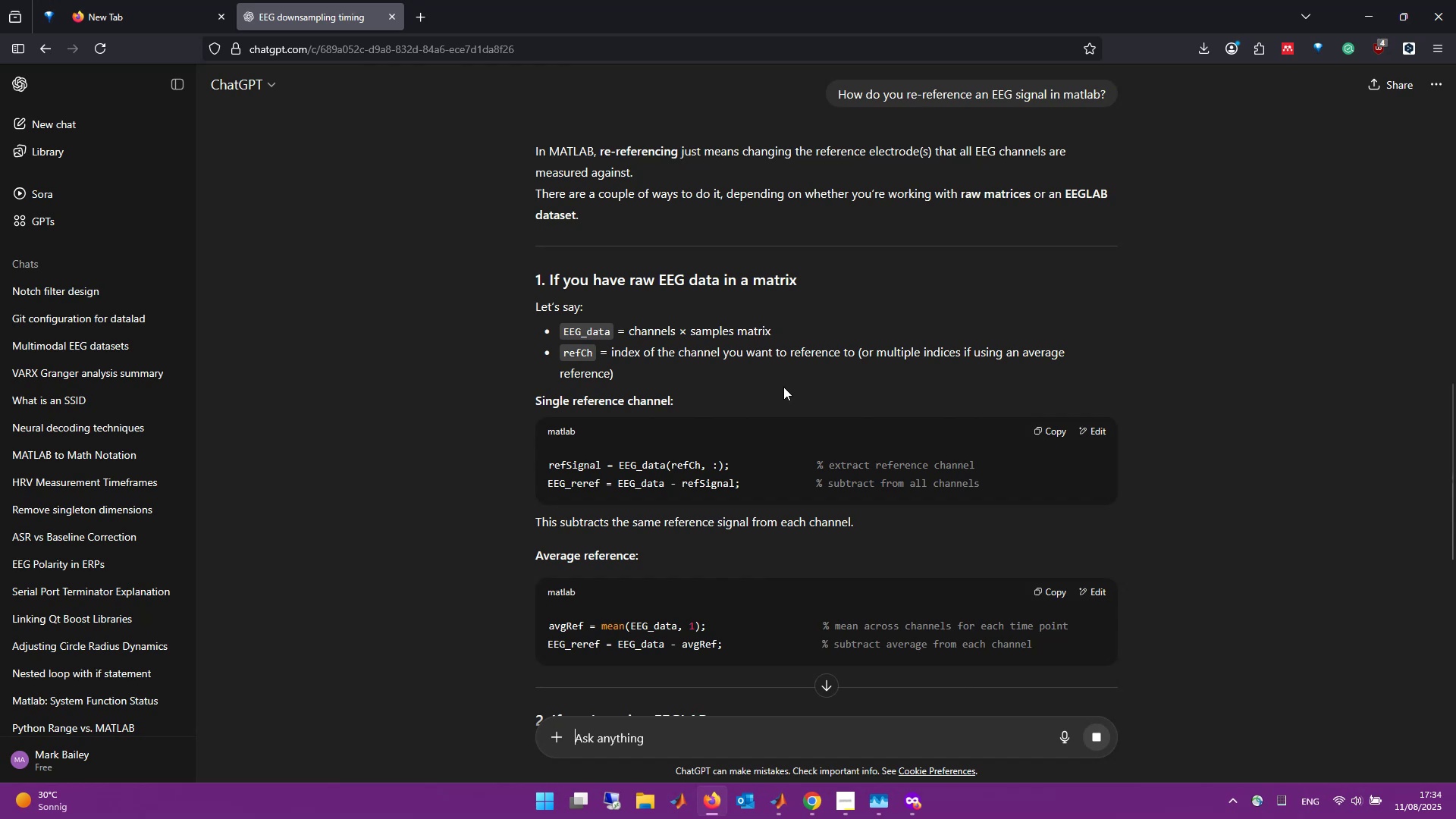 
scroll: coordinate [733, 557], scroll_direction: down, amount: 2.0
 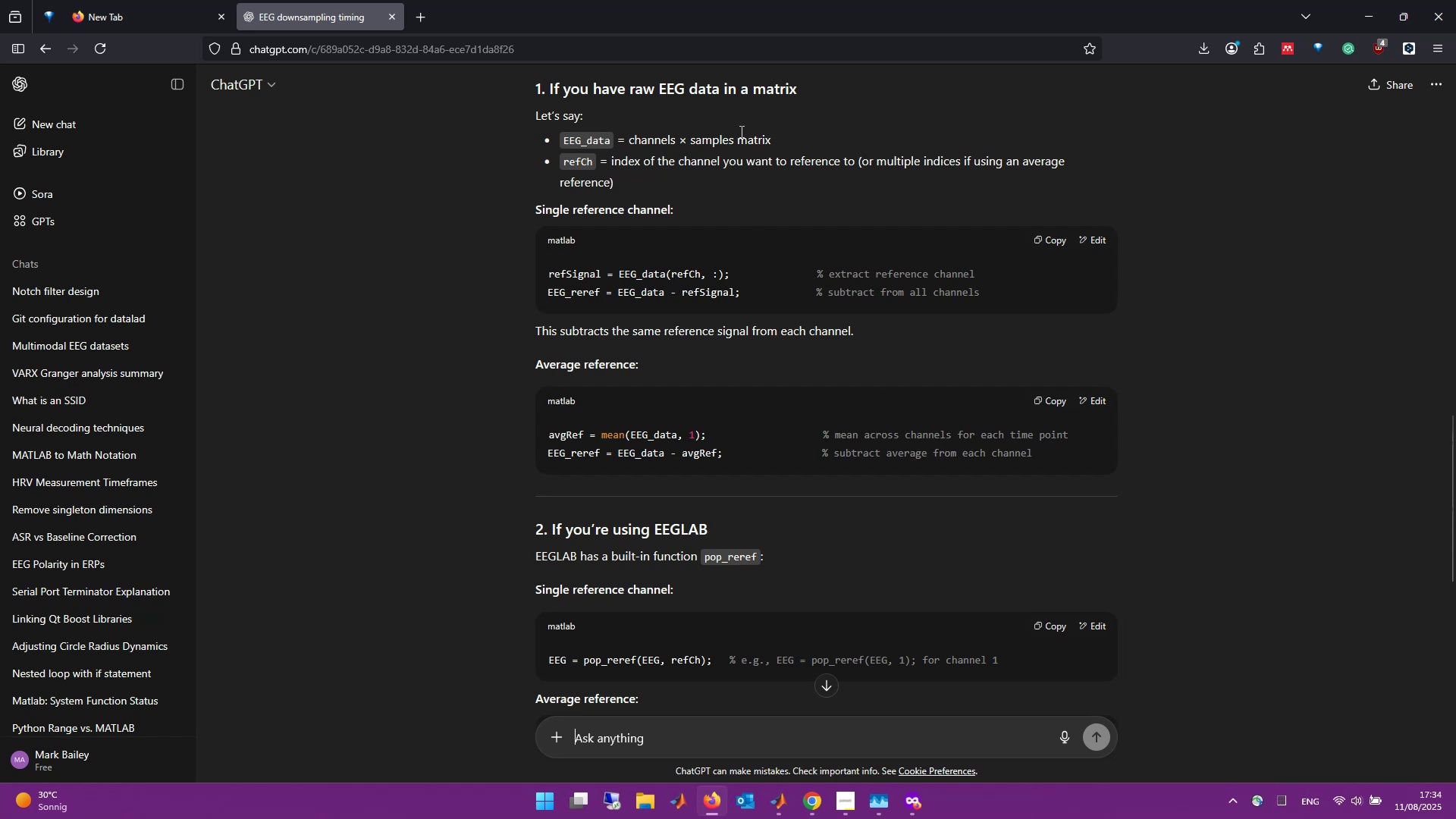 
wait(6.66)
 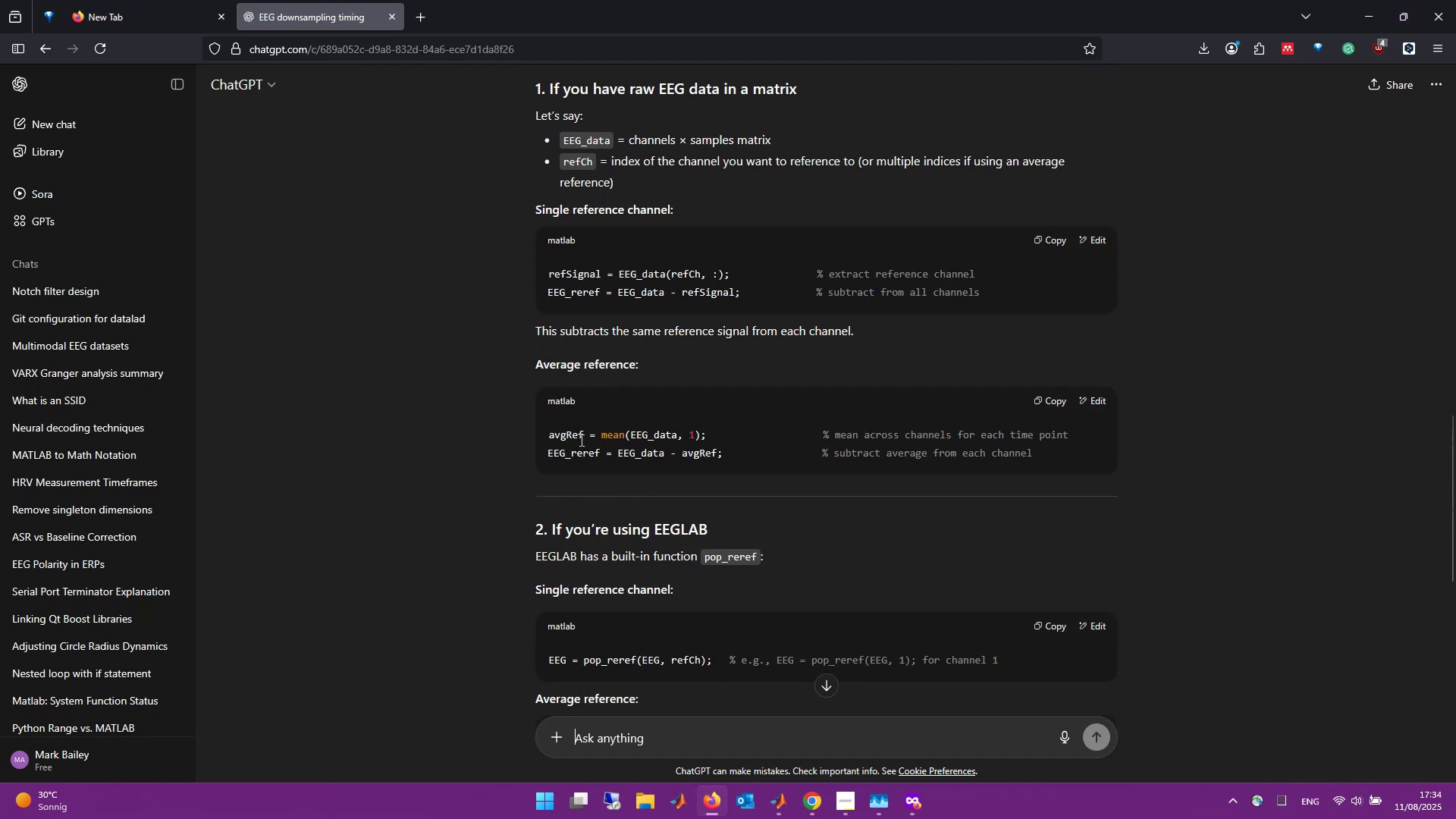 
left_click([1360, 0])
 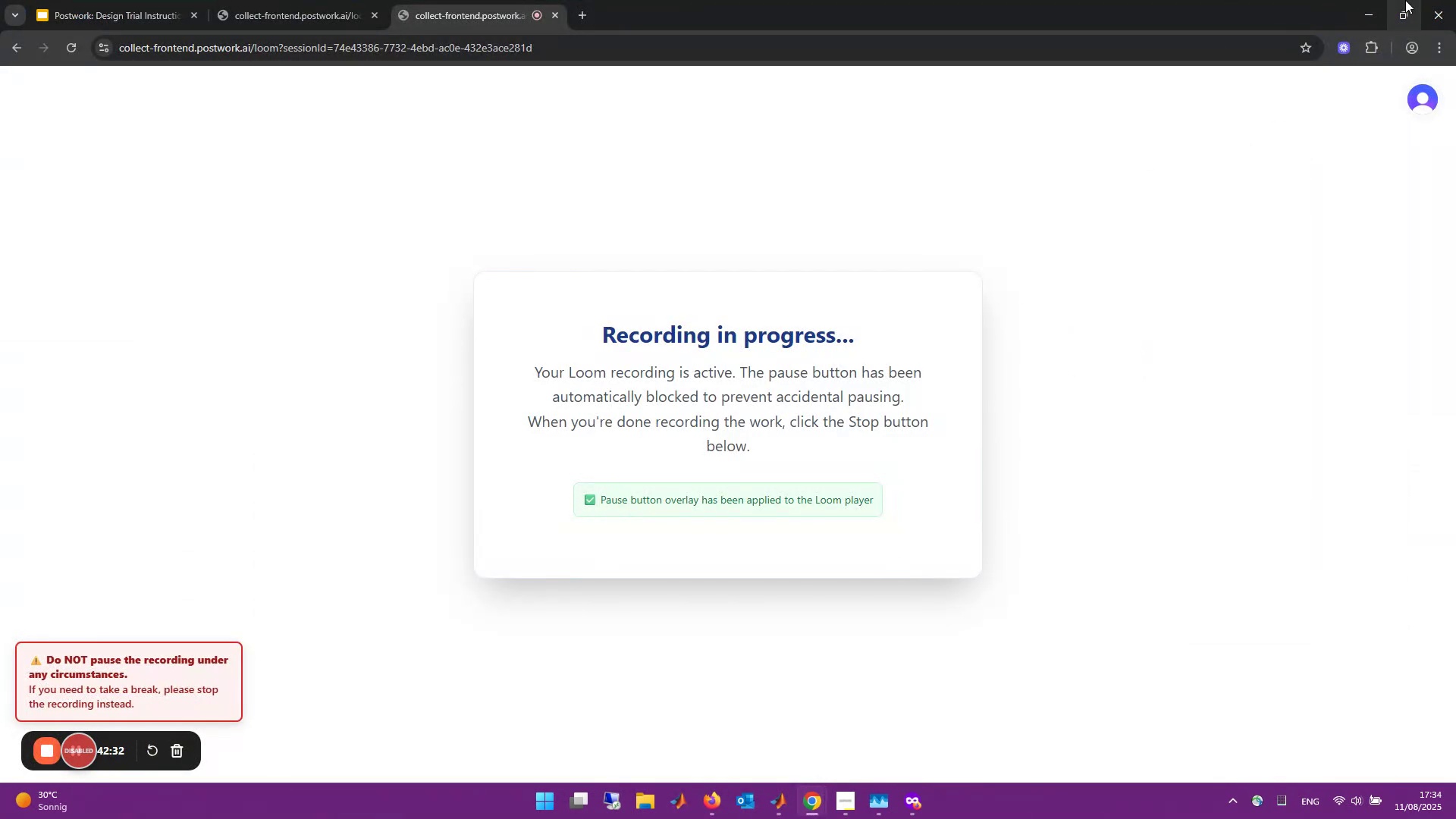 
left_click([1373, 4])
 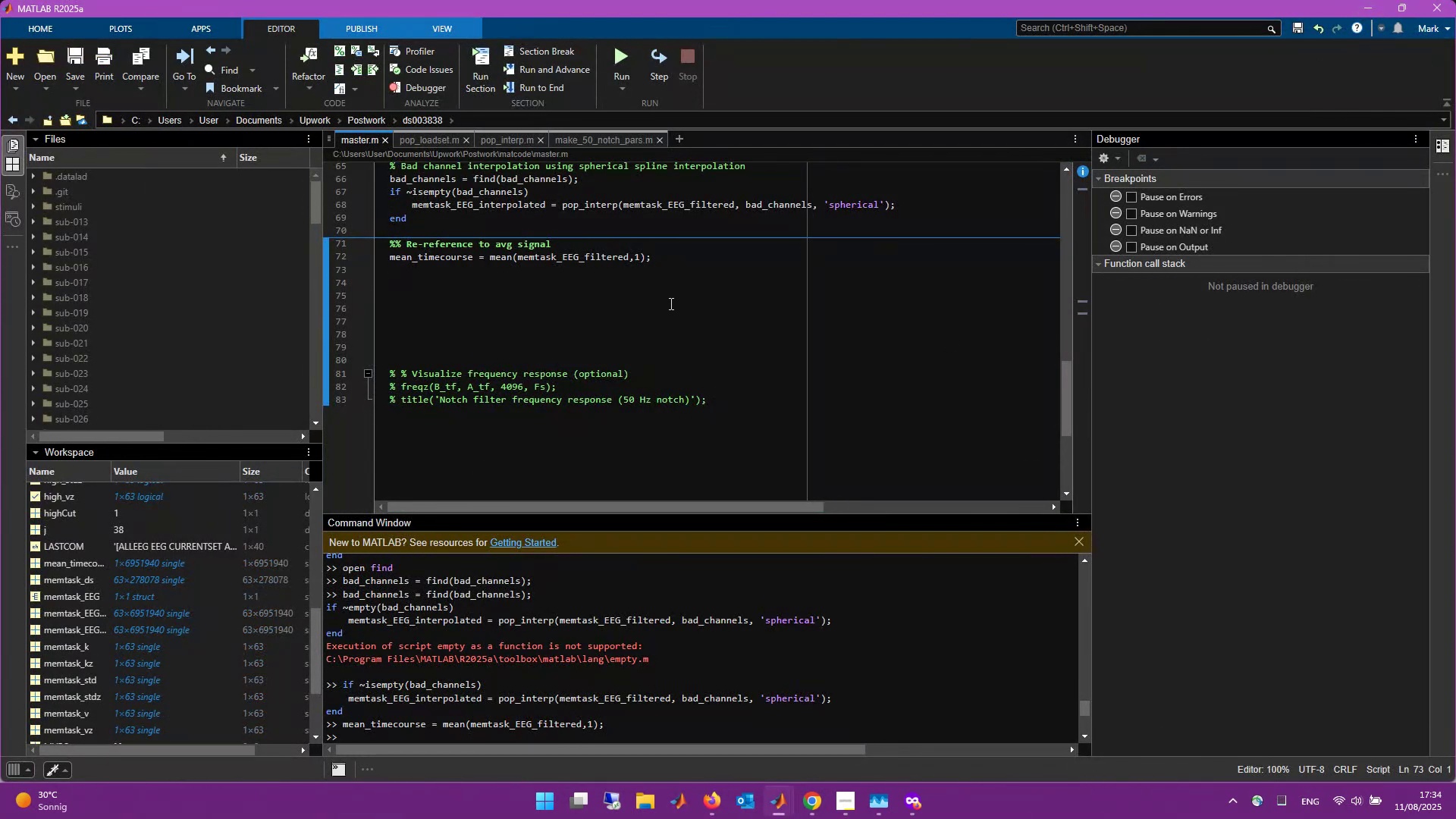 
left_click([668, 271])
 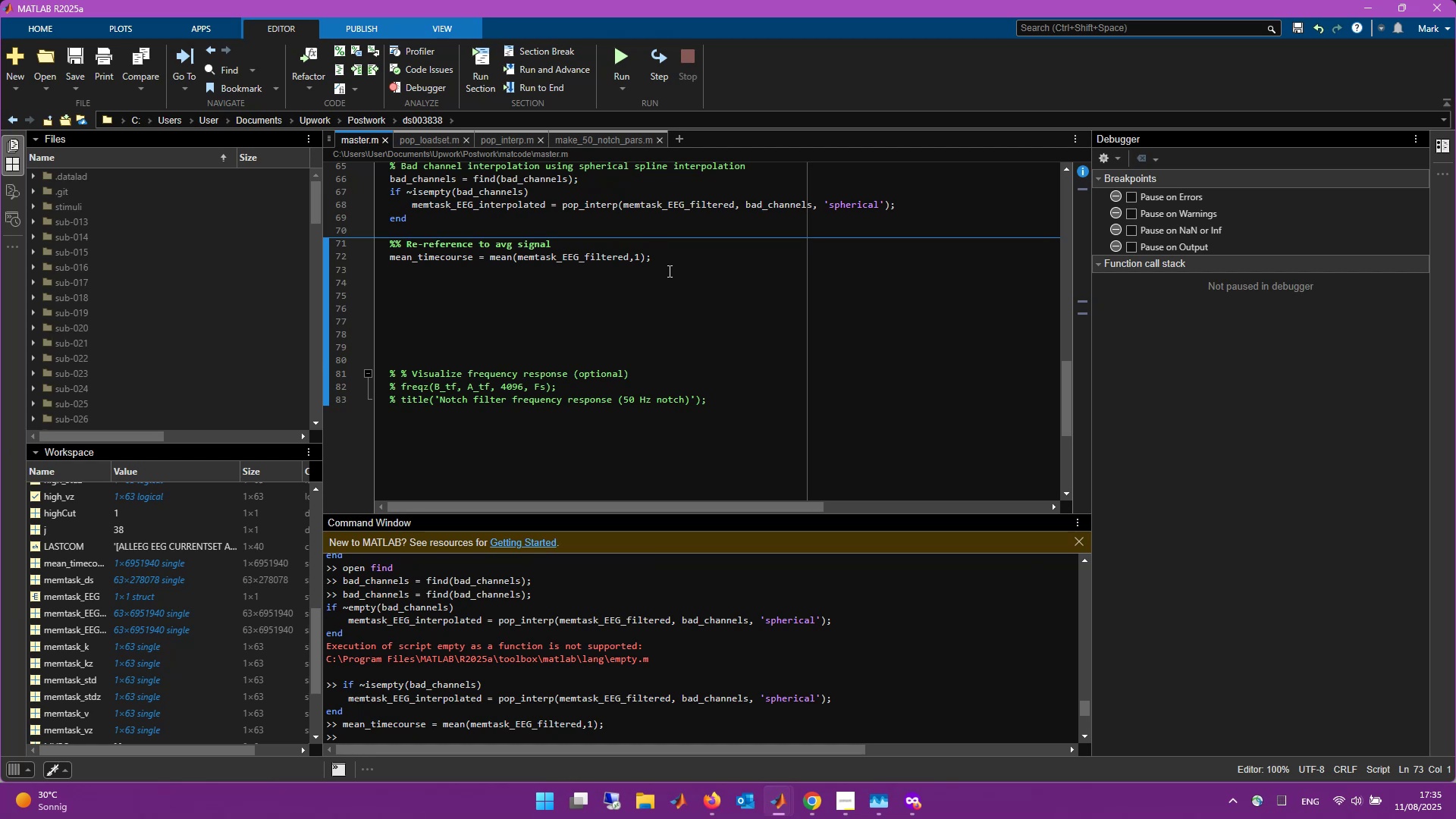 
wait(10.92)
 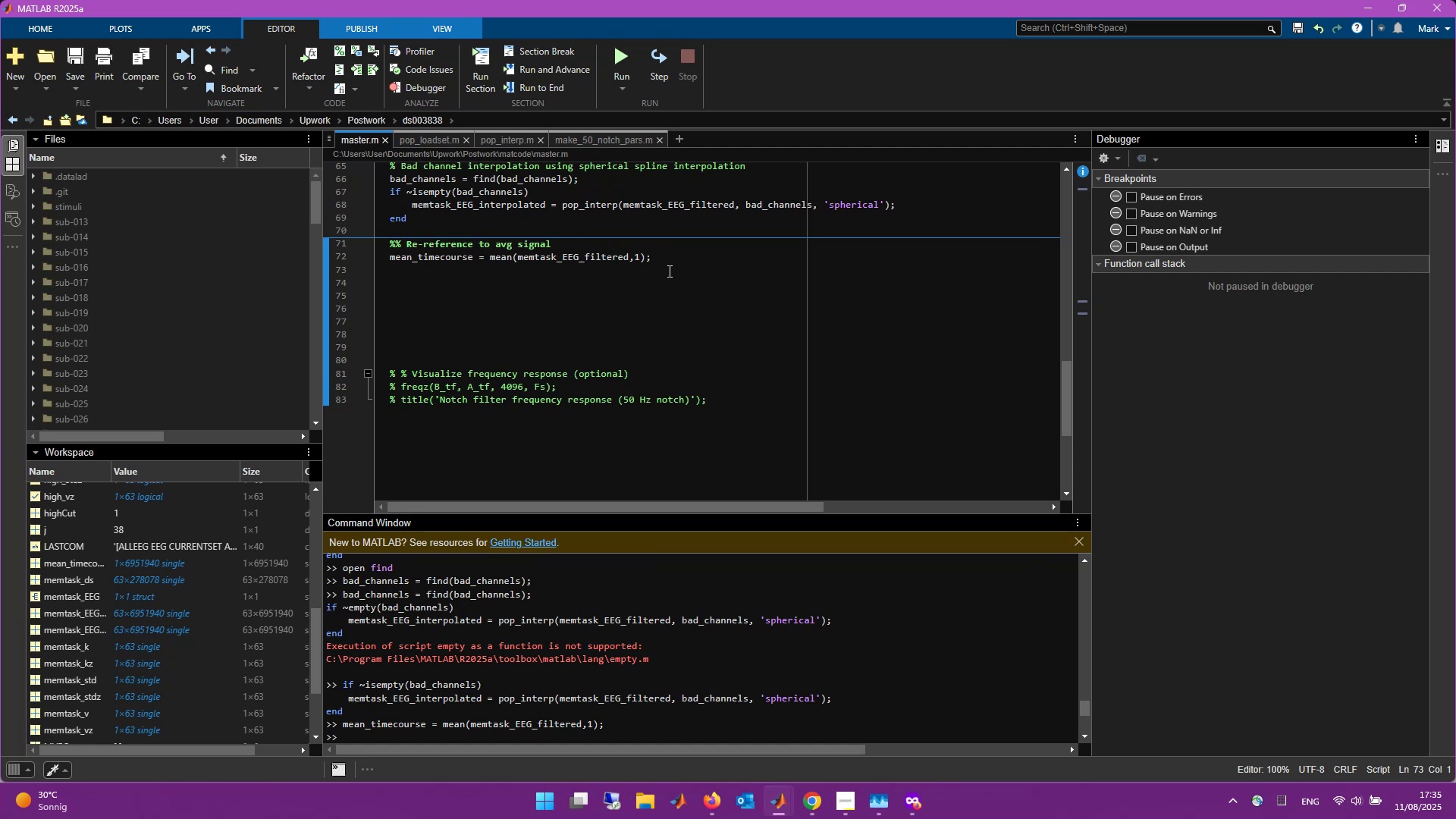 
key(S)
 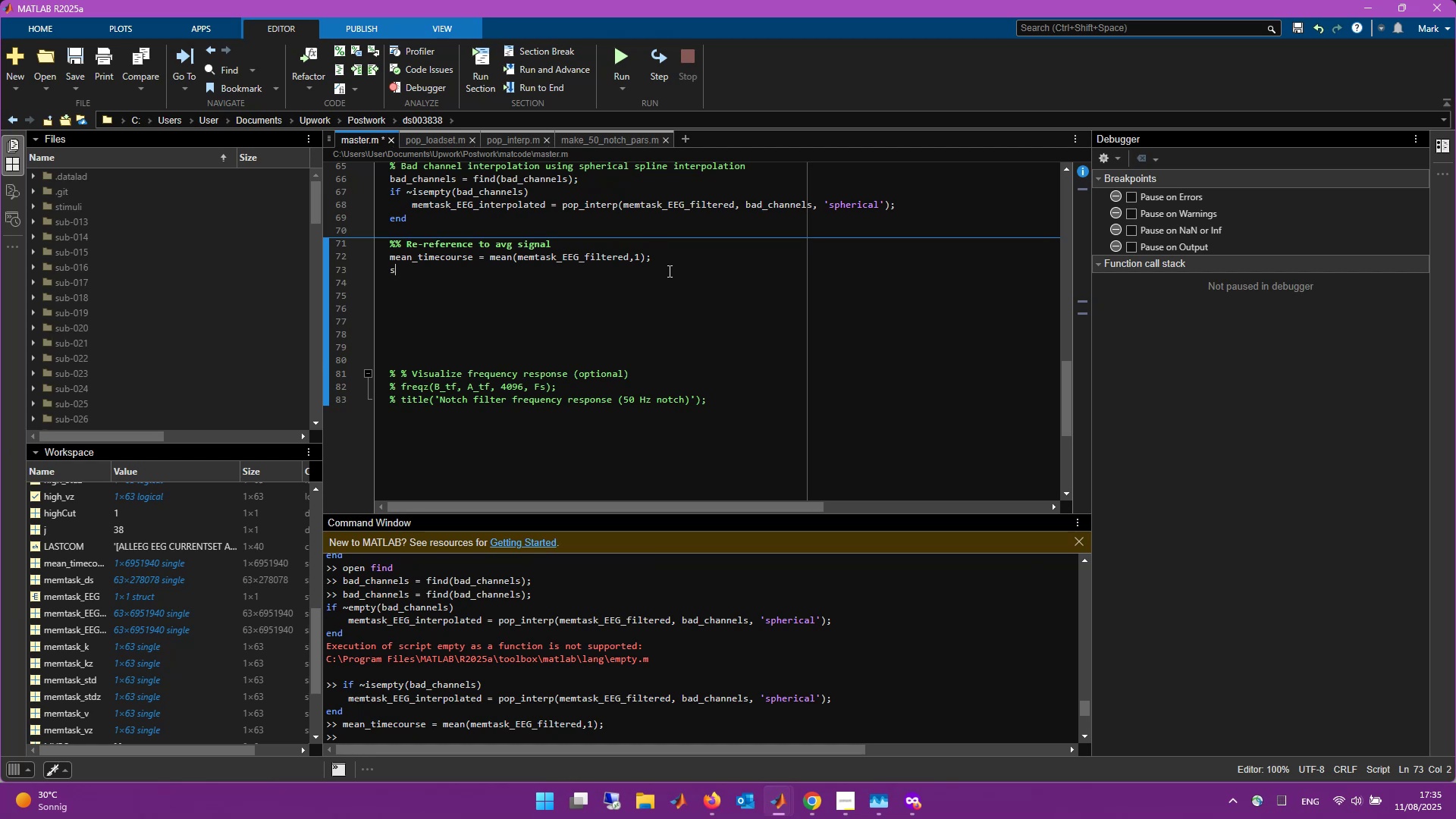 
key(Backspace)
 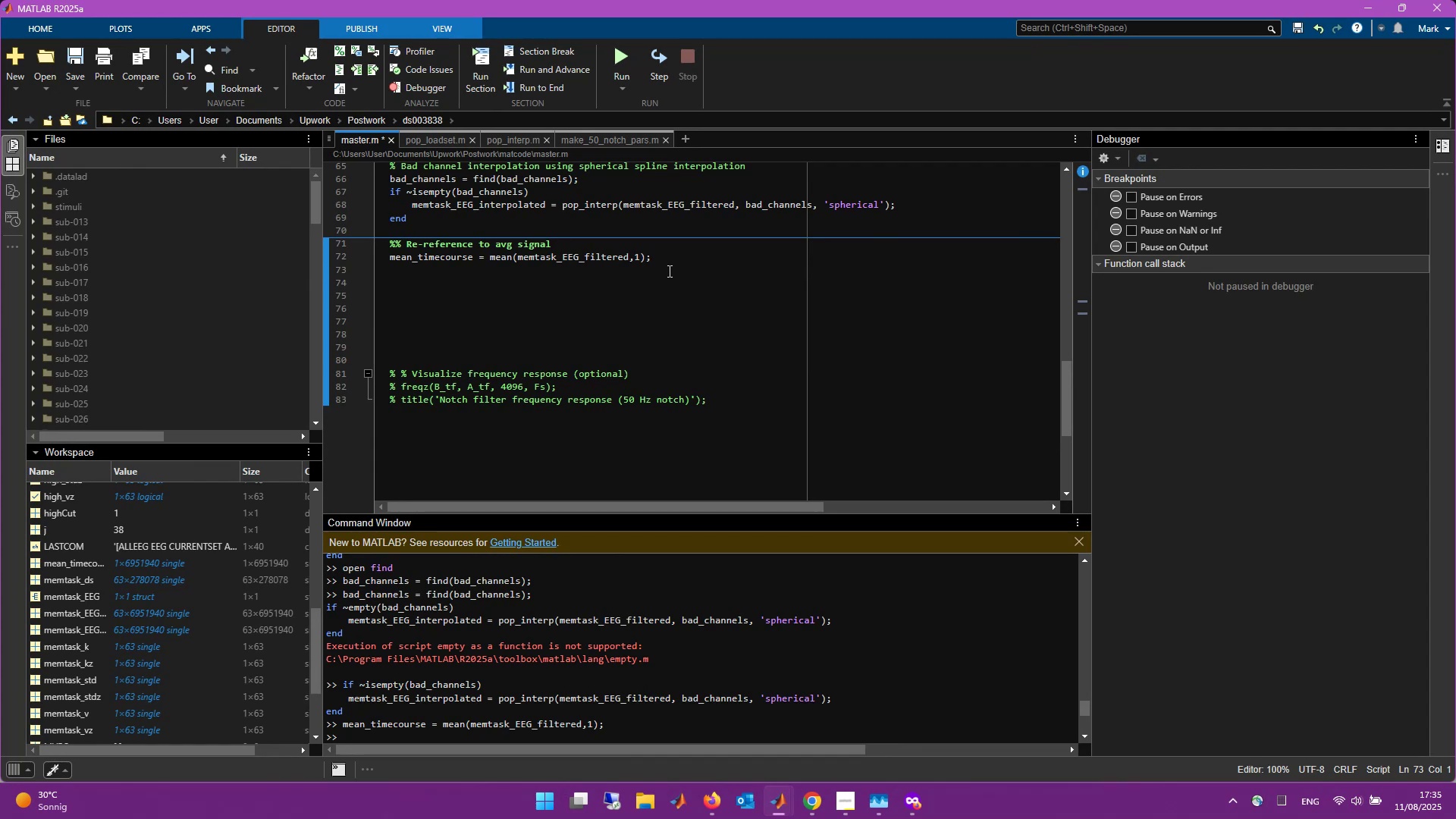 
type(ref_memtask_EEG_filtered =memtask_EEG_filtered- mean_time)
key(Tab)
type(;)
 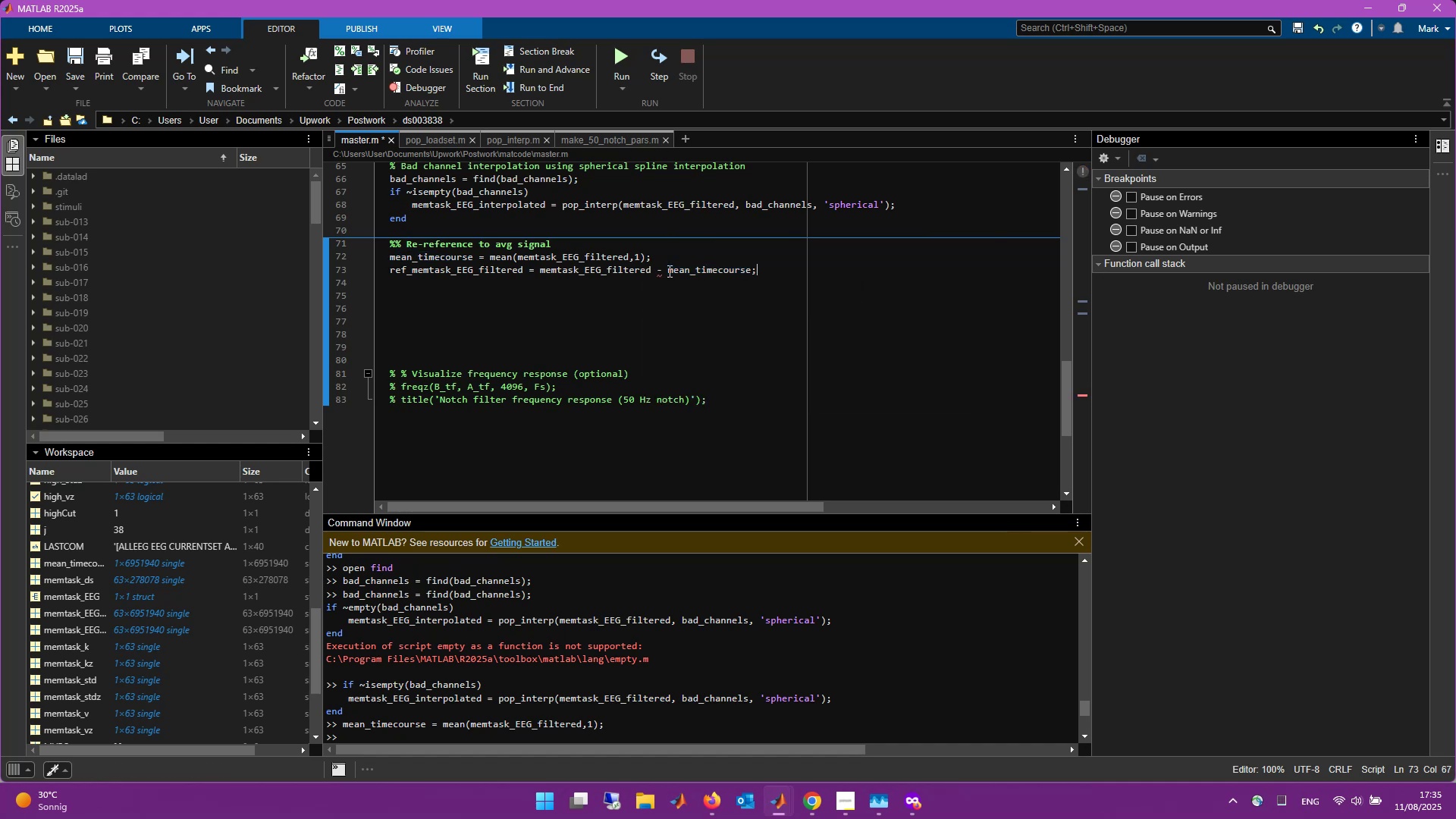 
key(Control+S)
 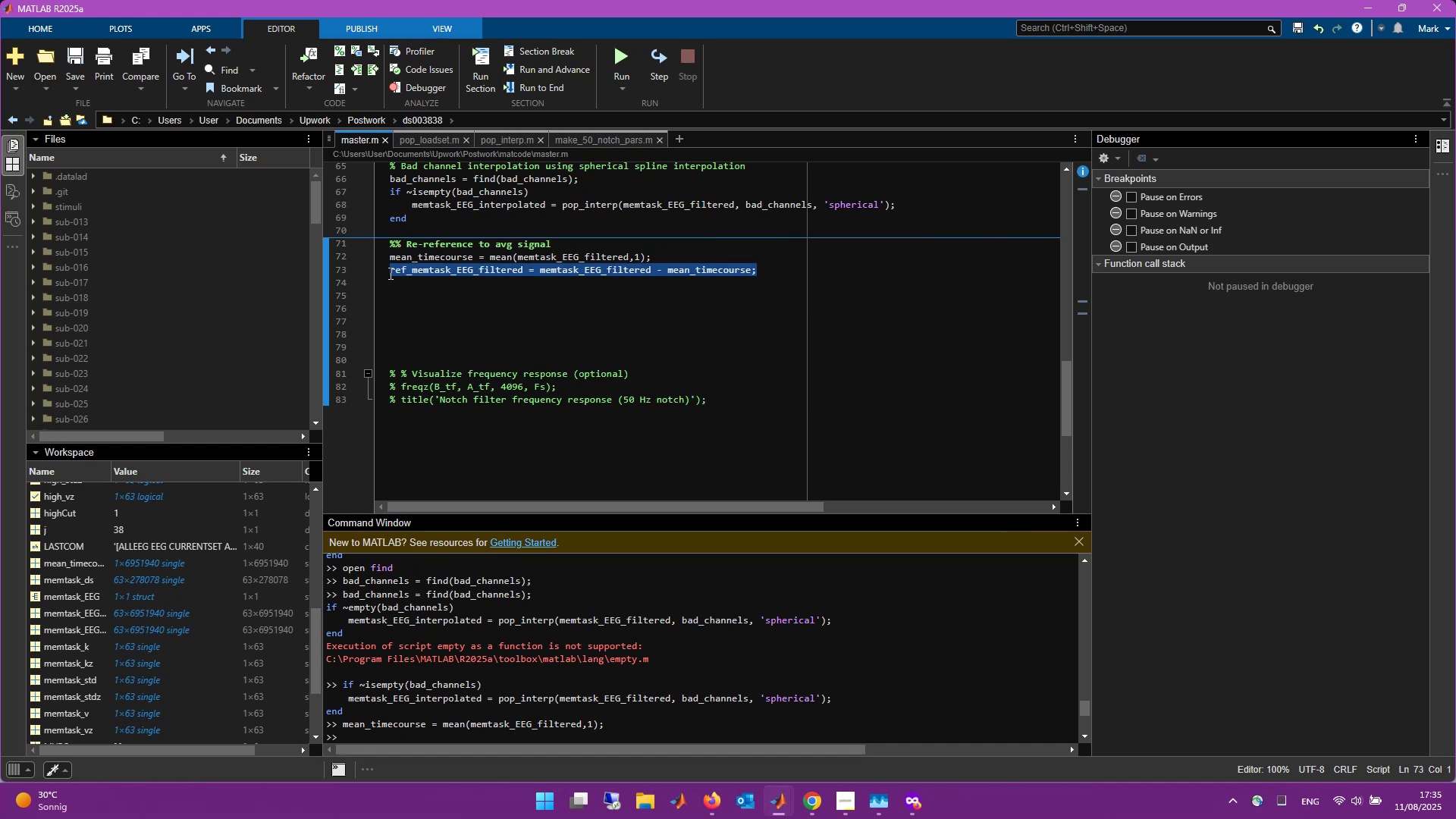 
key(F9)
 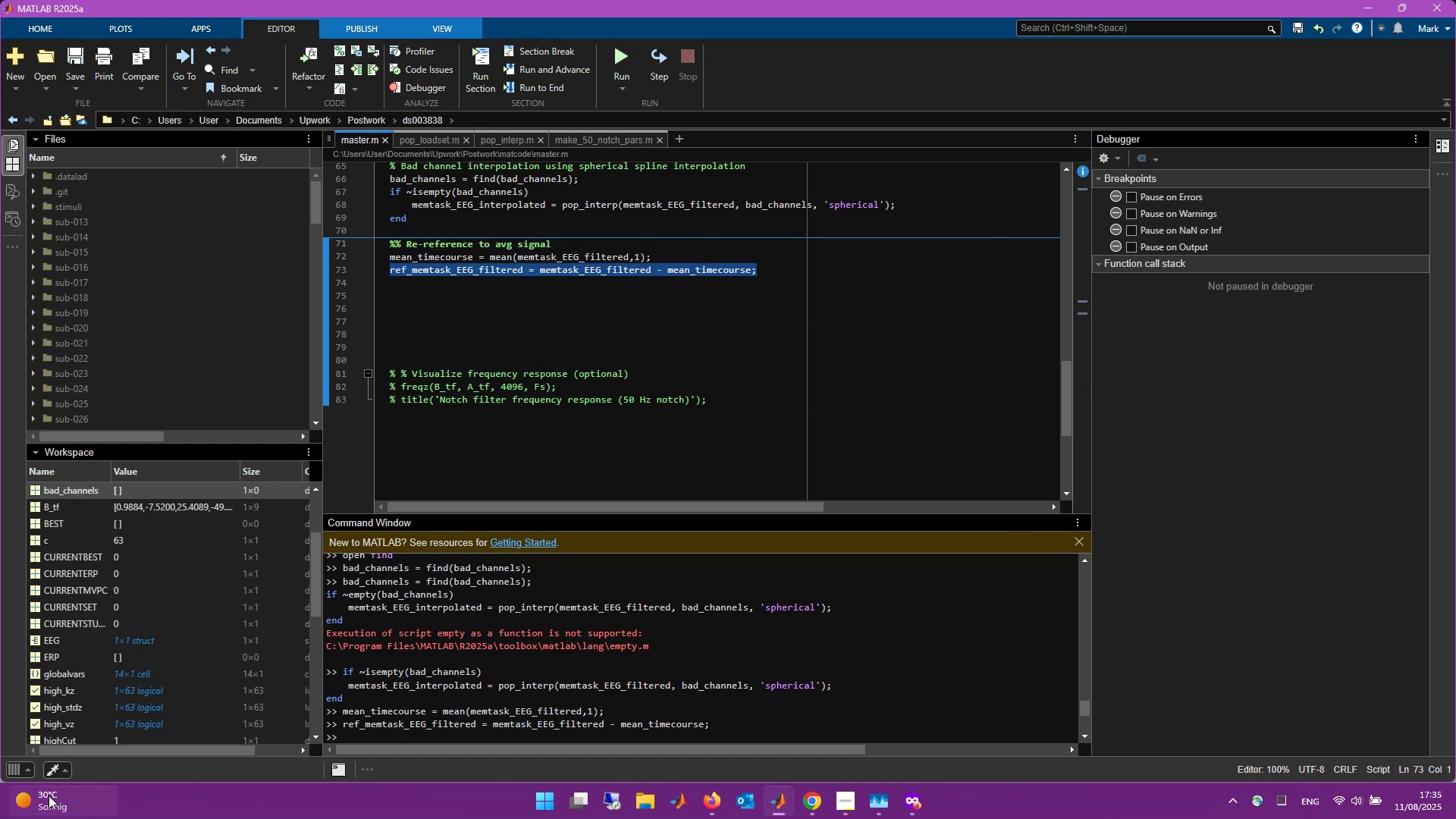 
scroll: coordinate [113, 679], scroll_direction: down, amount: 5.0
 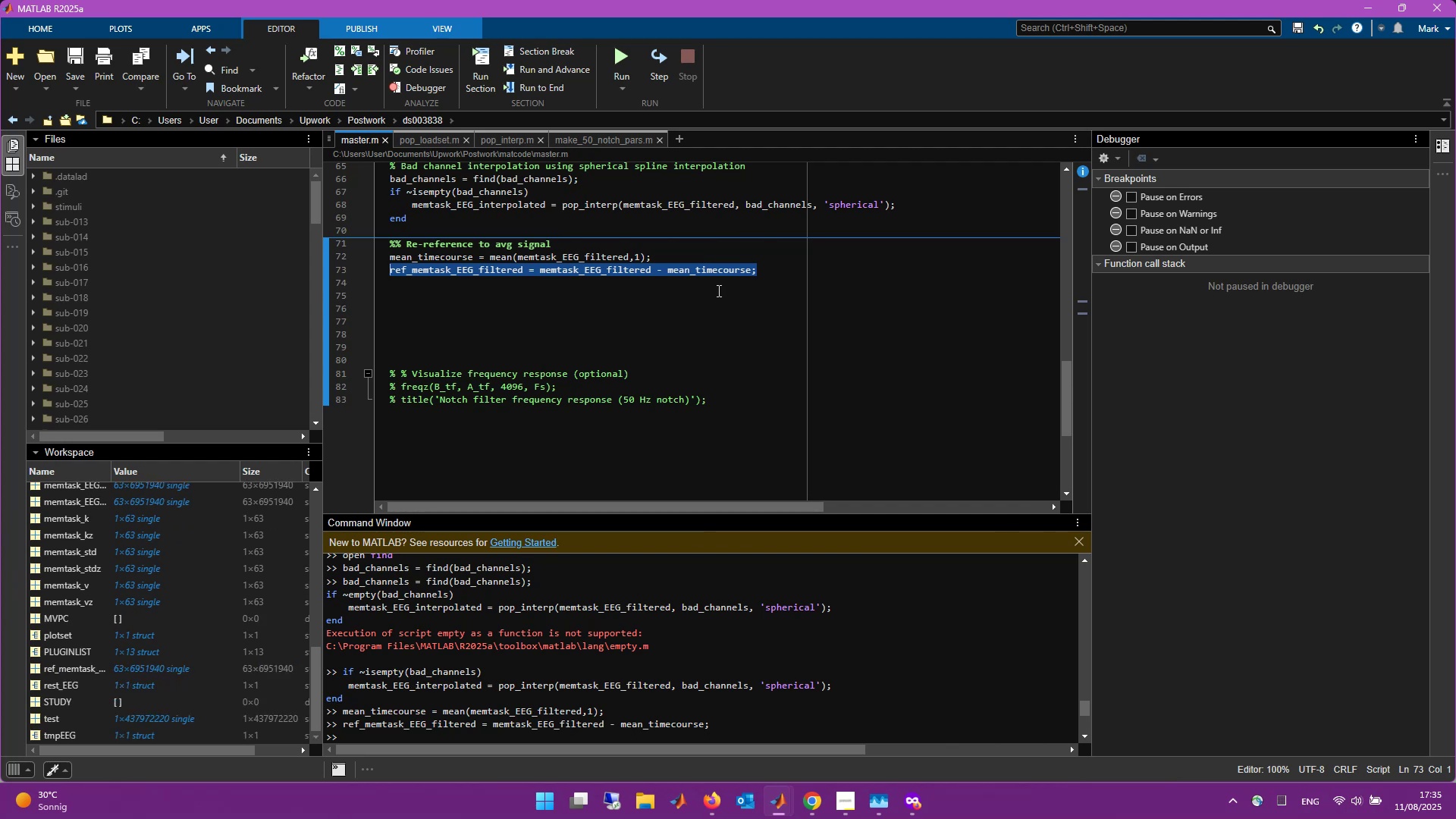 
wait(11.36)
 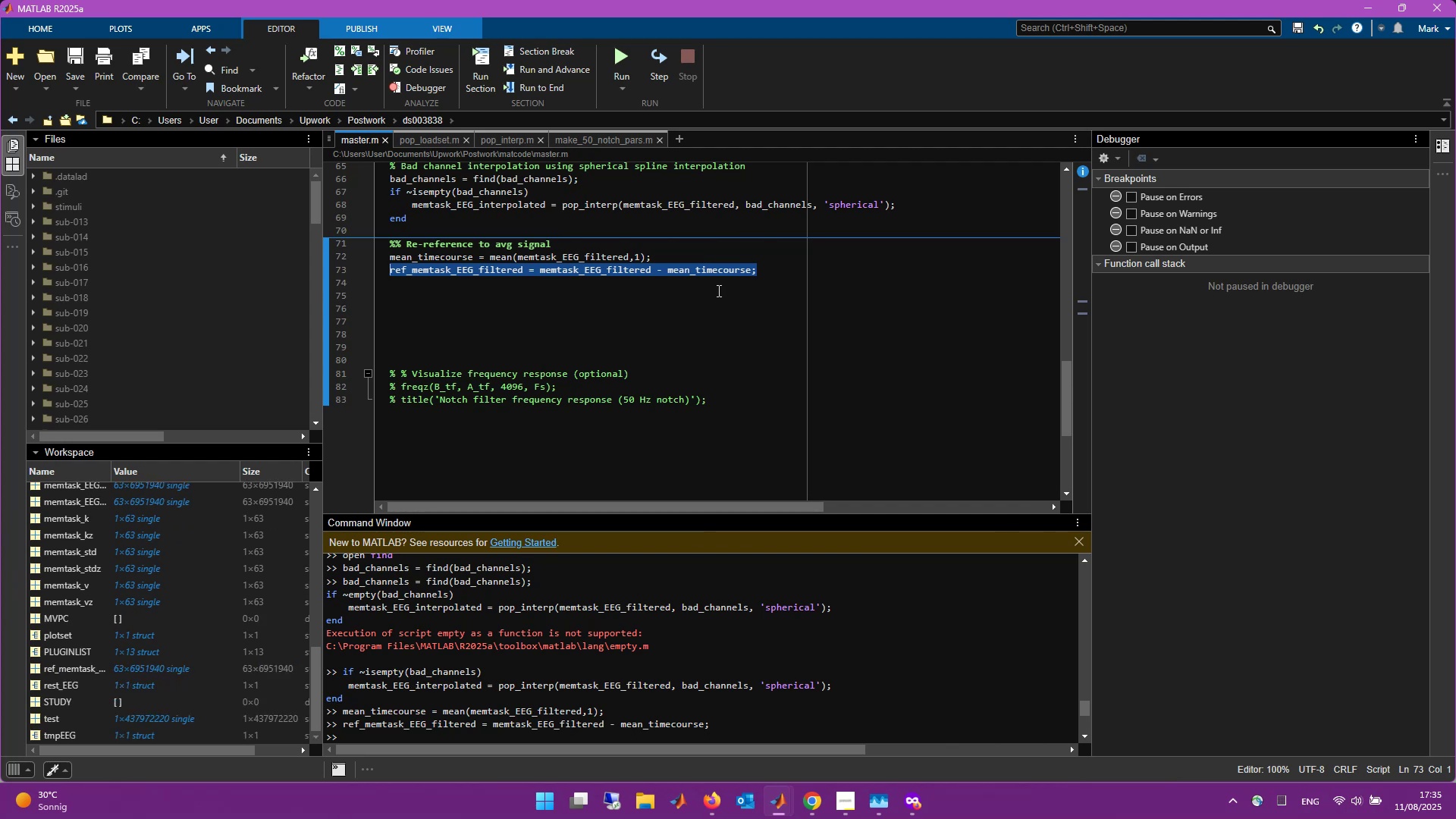 
left_click([598, 288])
 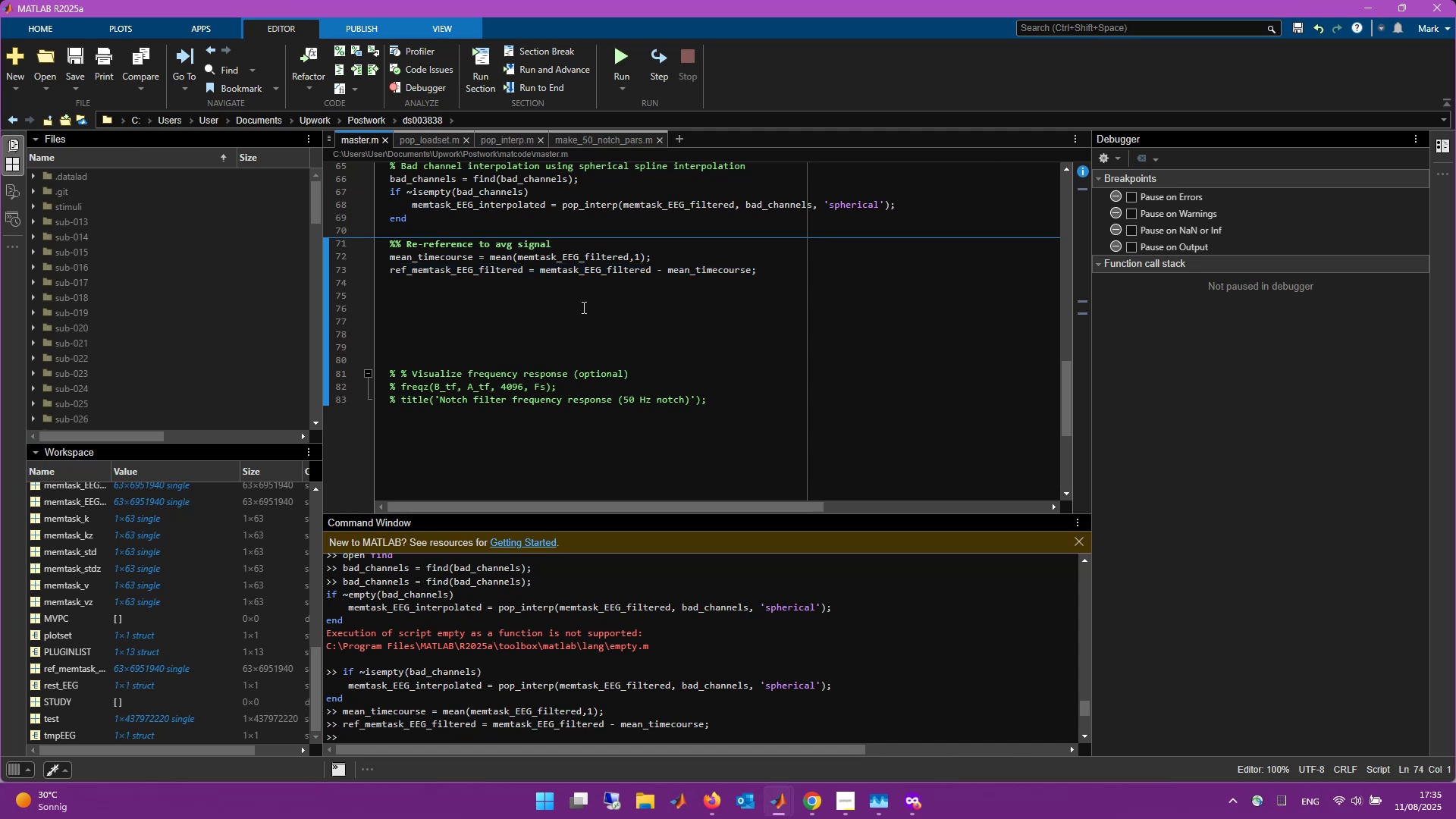 
key(Enter)
 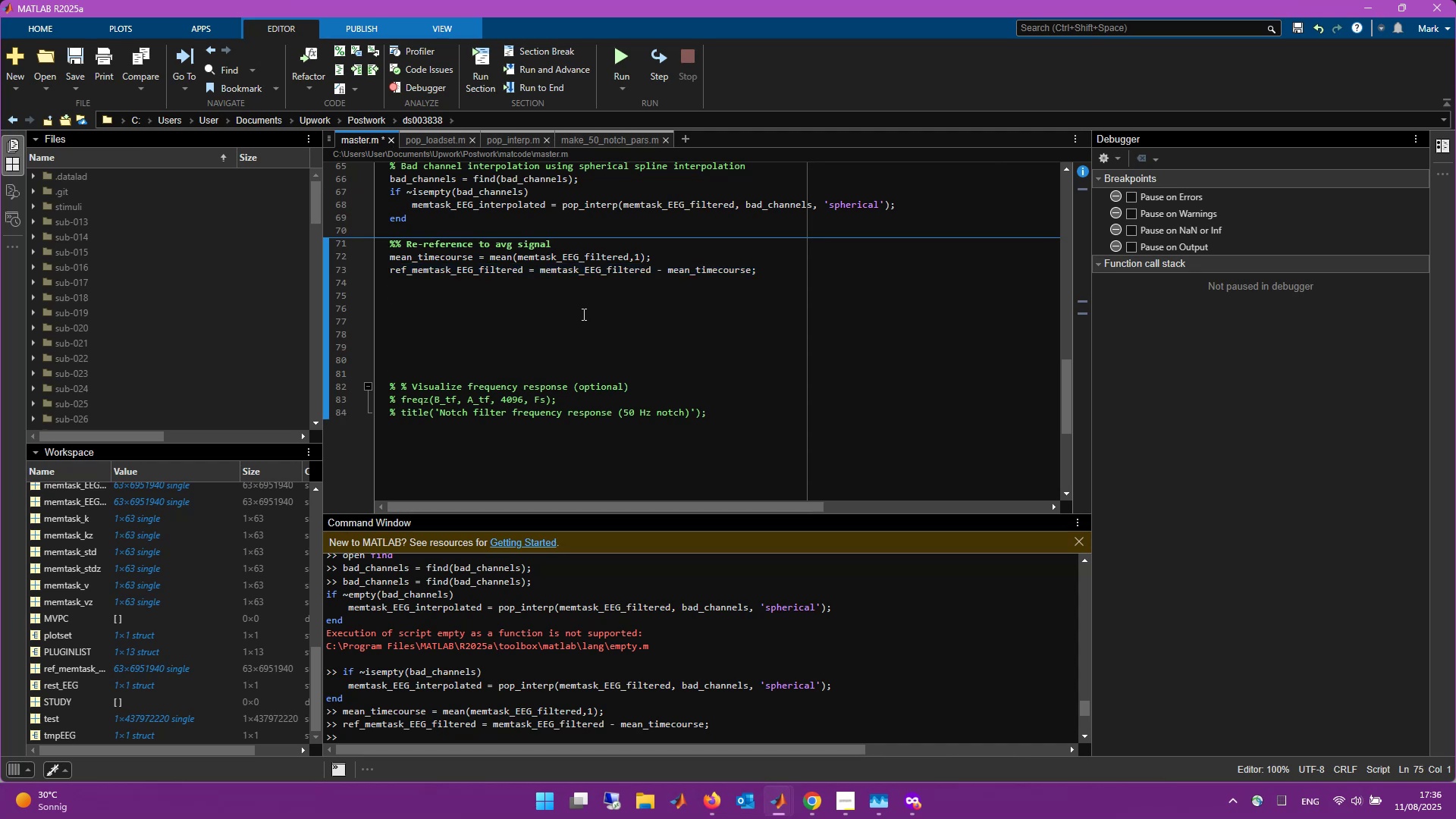 
wait(9.89)
 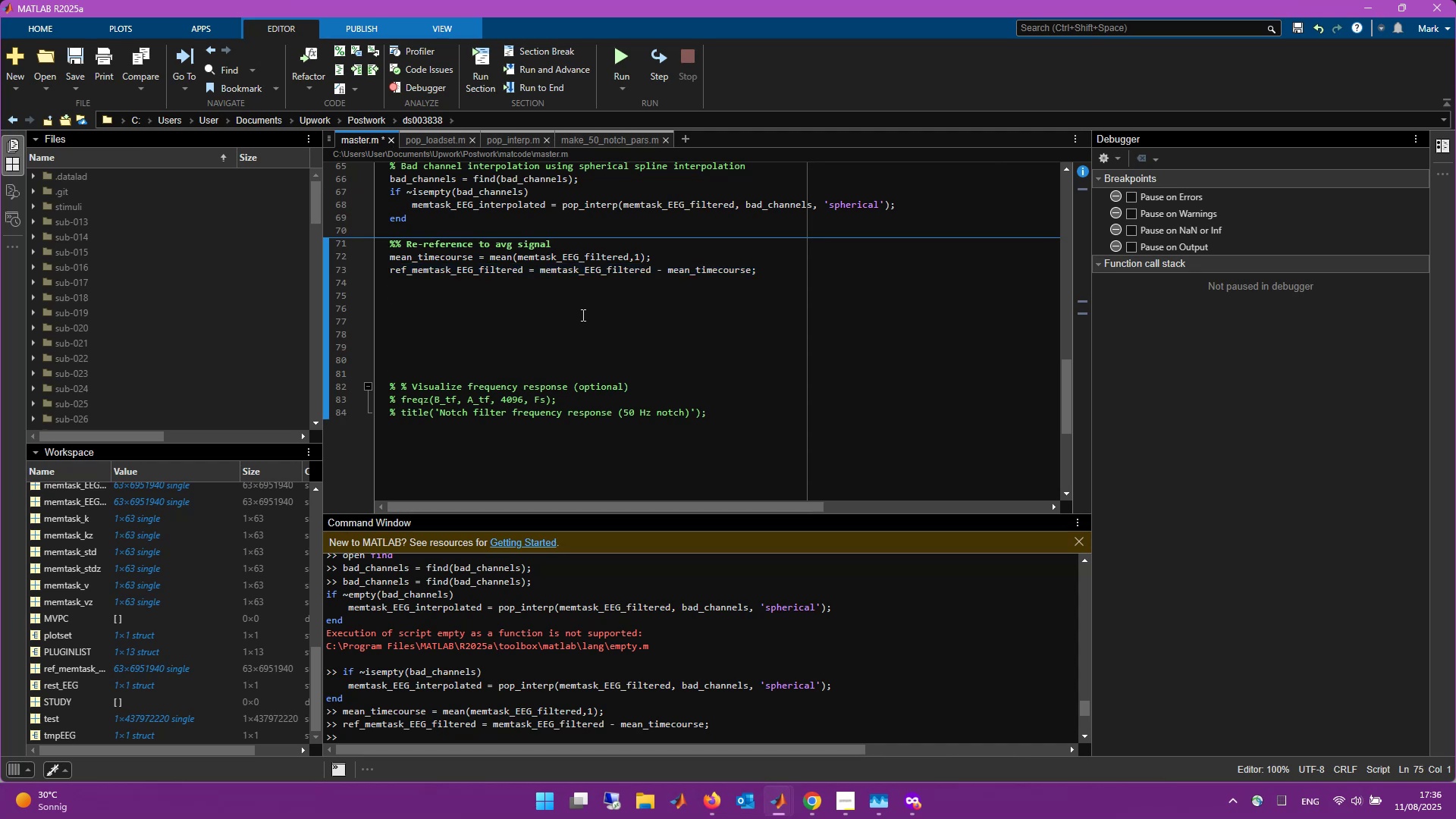 
type(%% Try ICA and )
 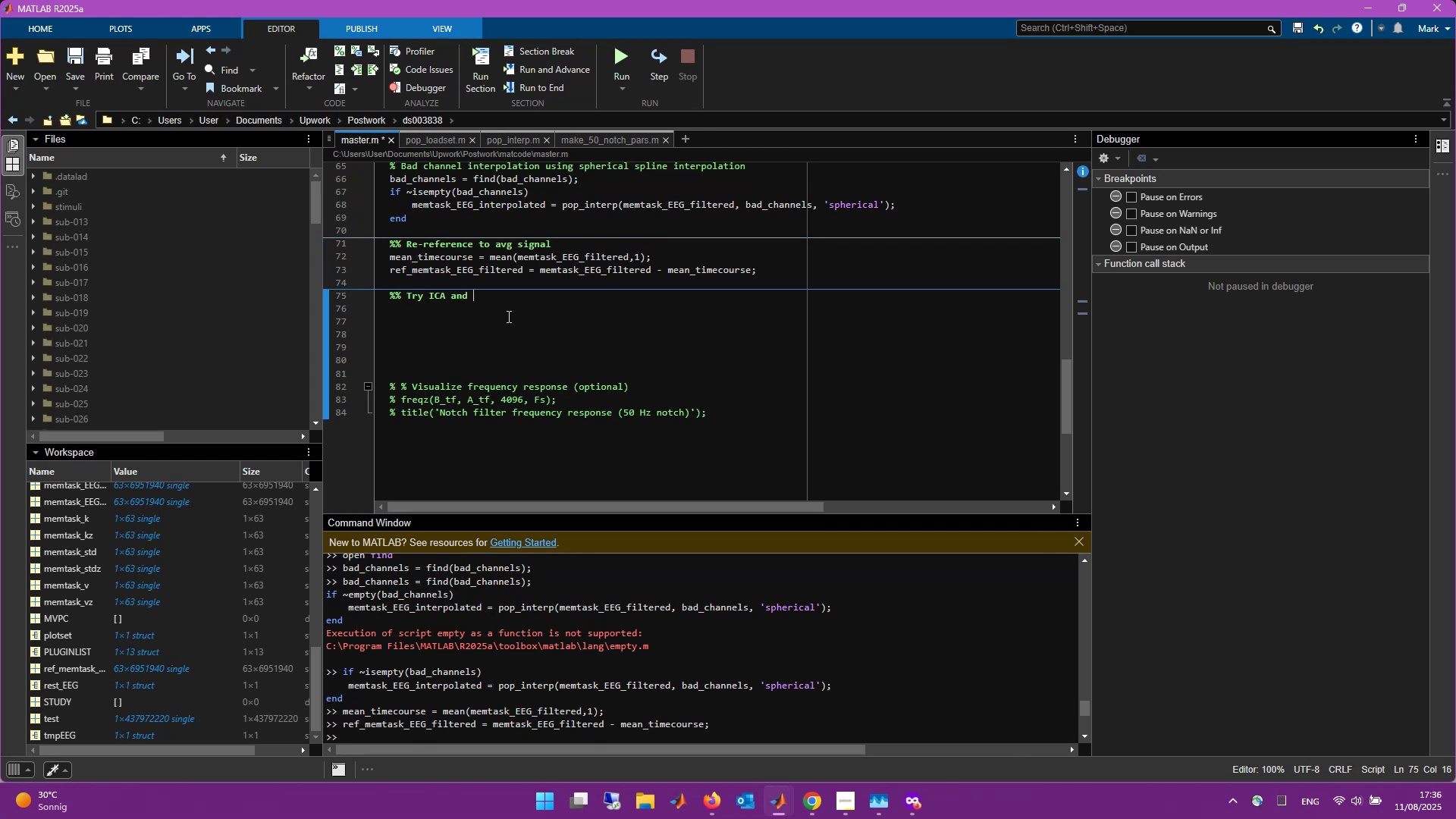 
wait(8.5)
 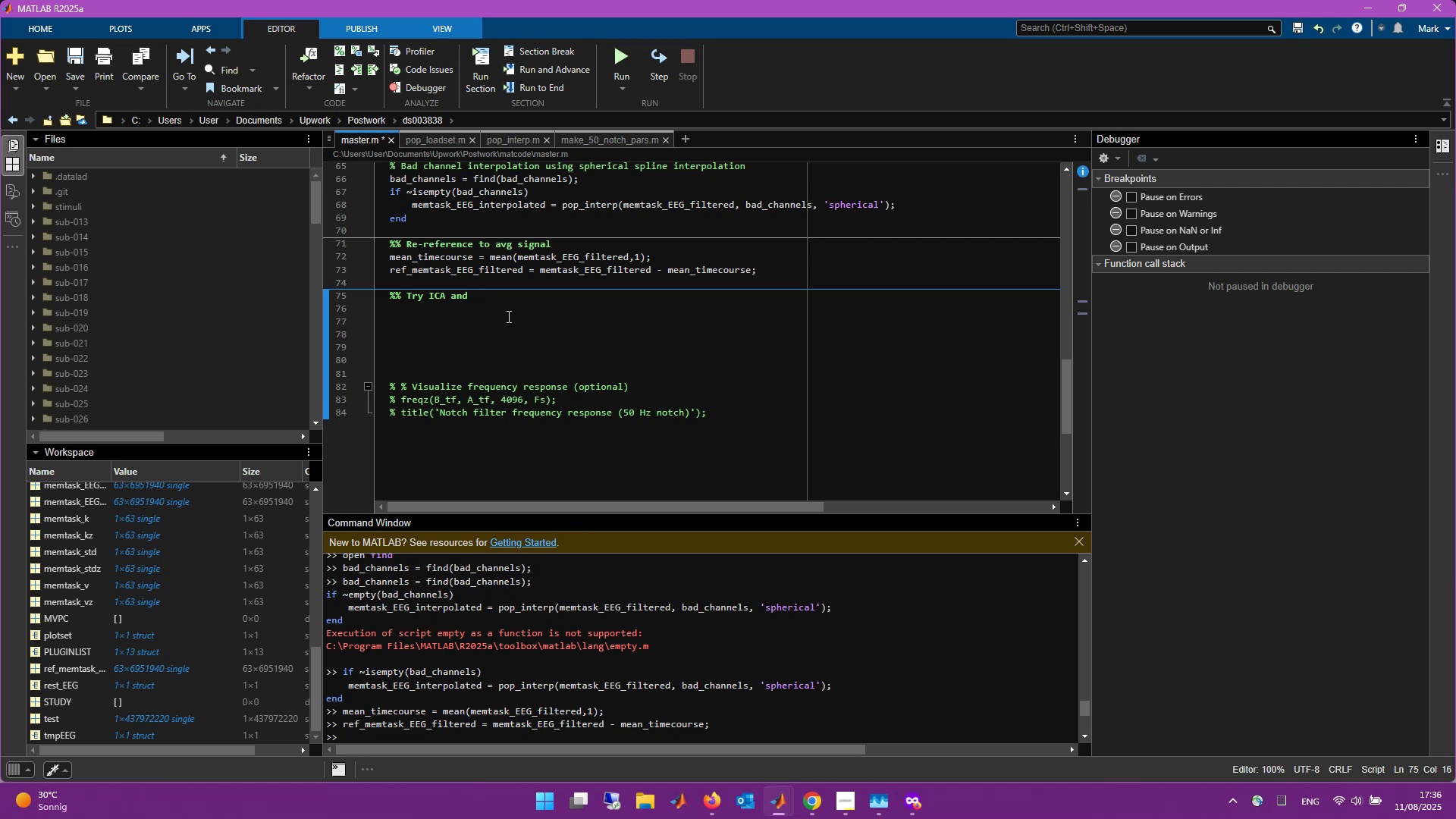 
type(ASR)
 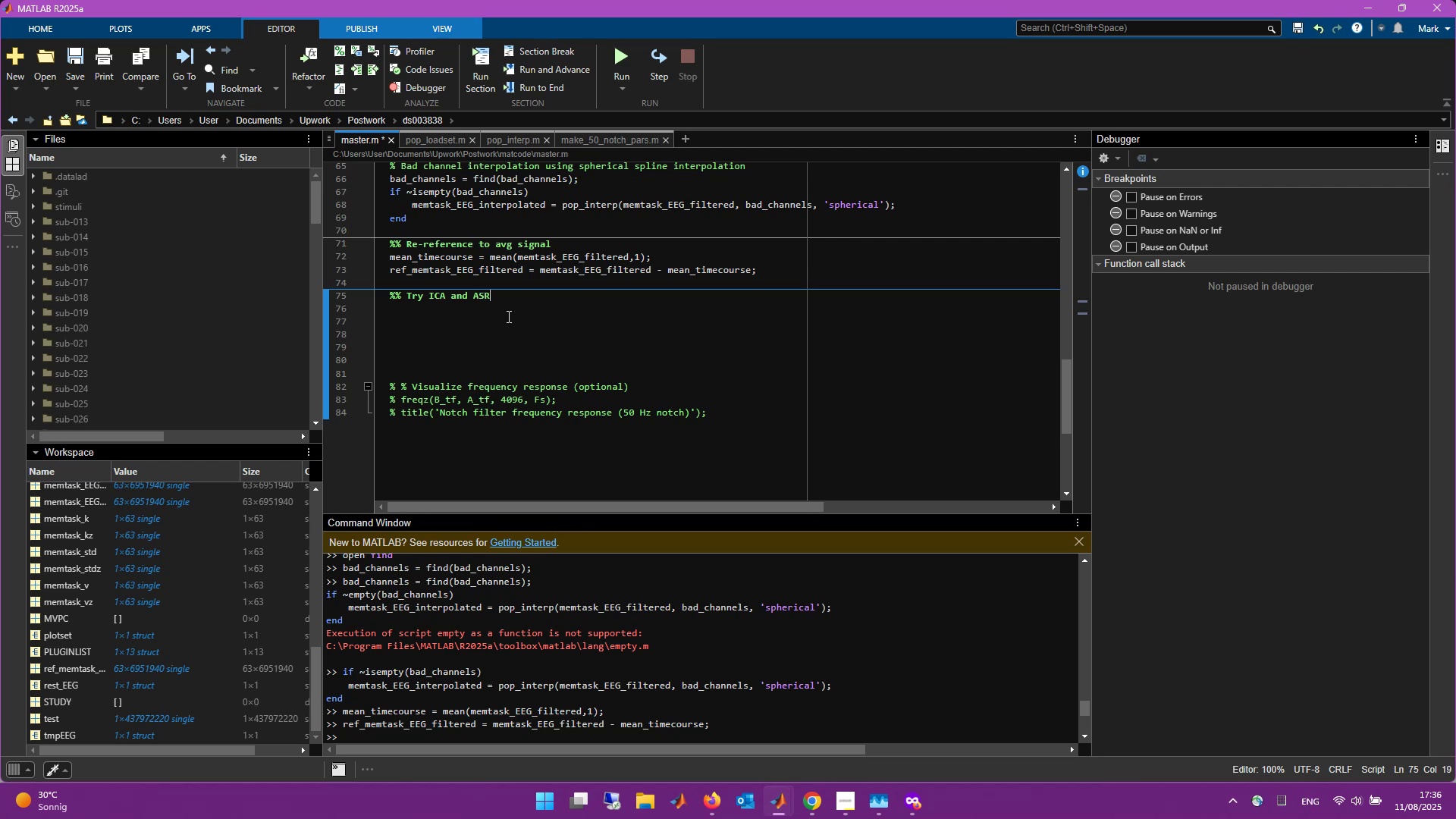 
key(Control+Backspace)
 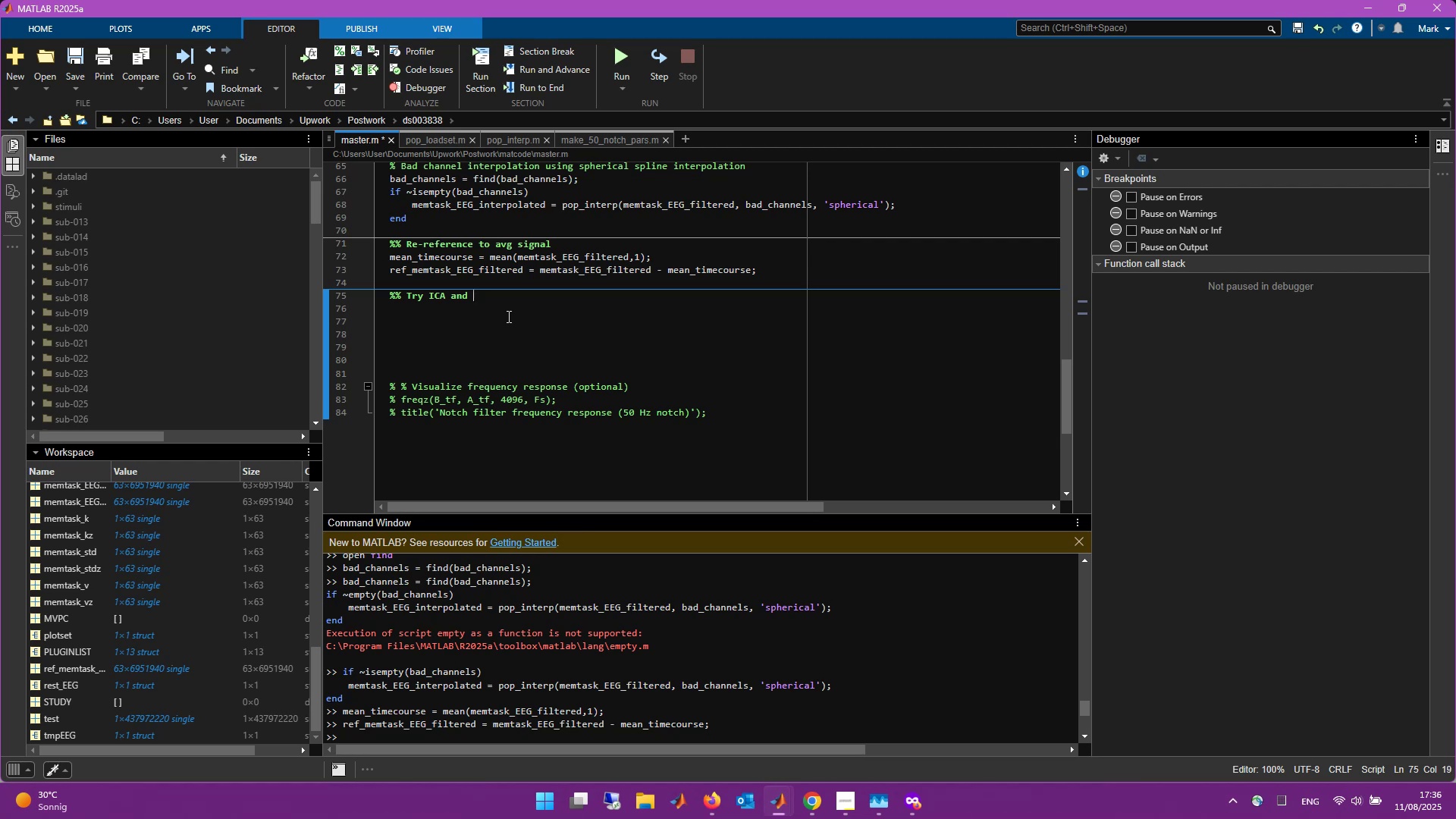 
key(Control+Backspace)
 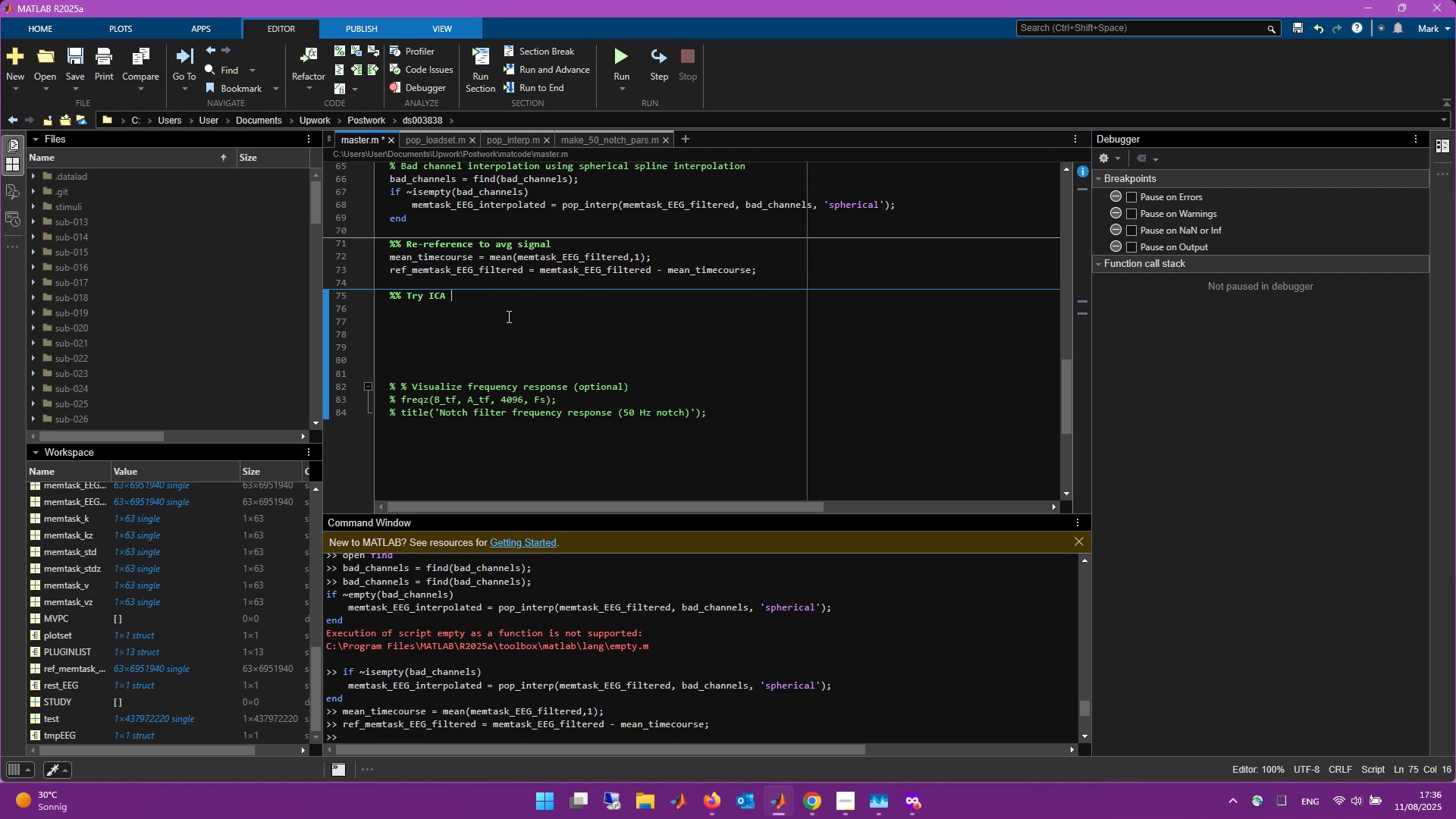 
key(Control+Backspace)
 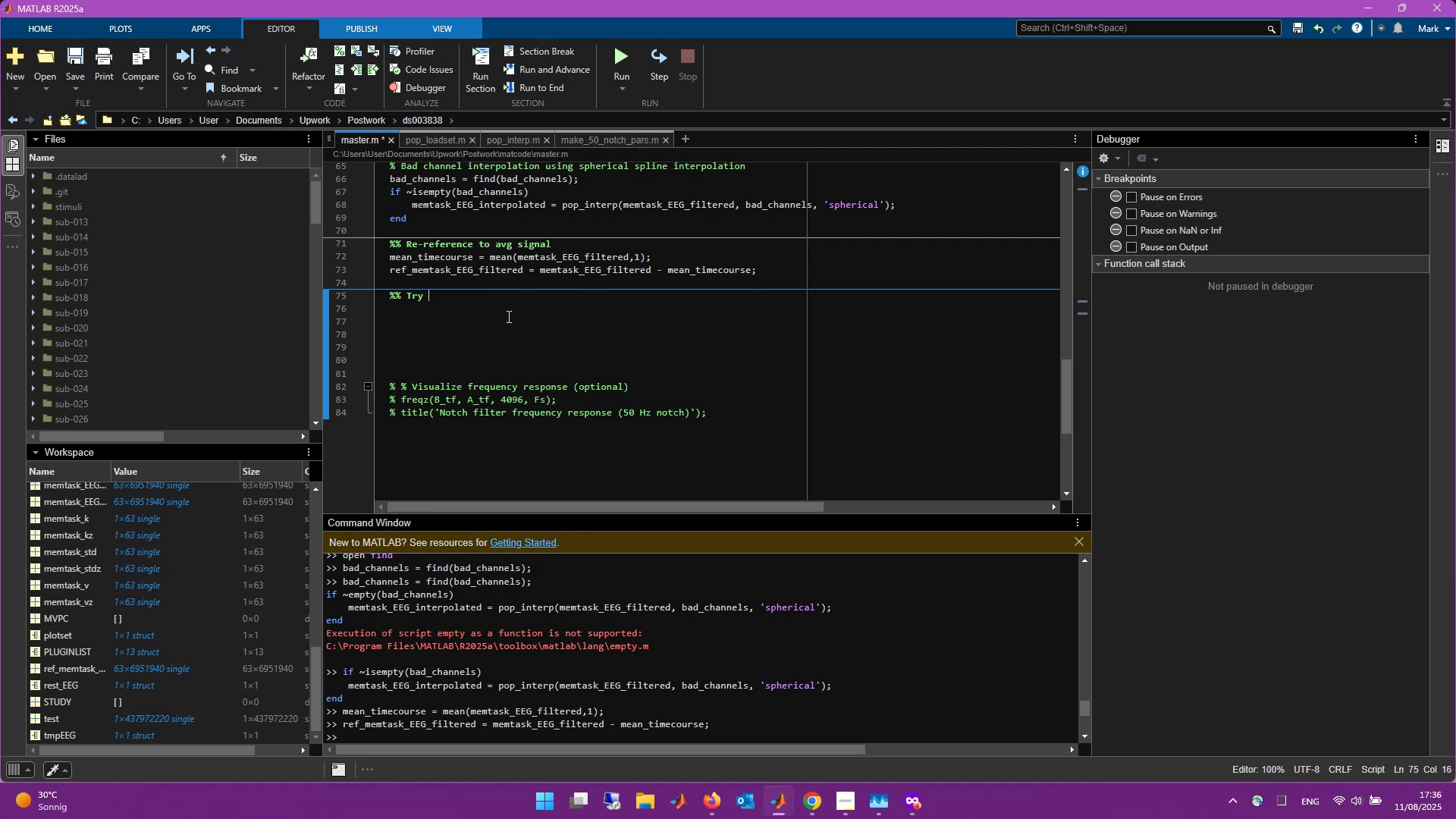 
key(Control+Backspace)
 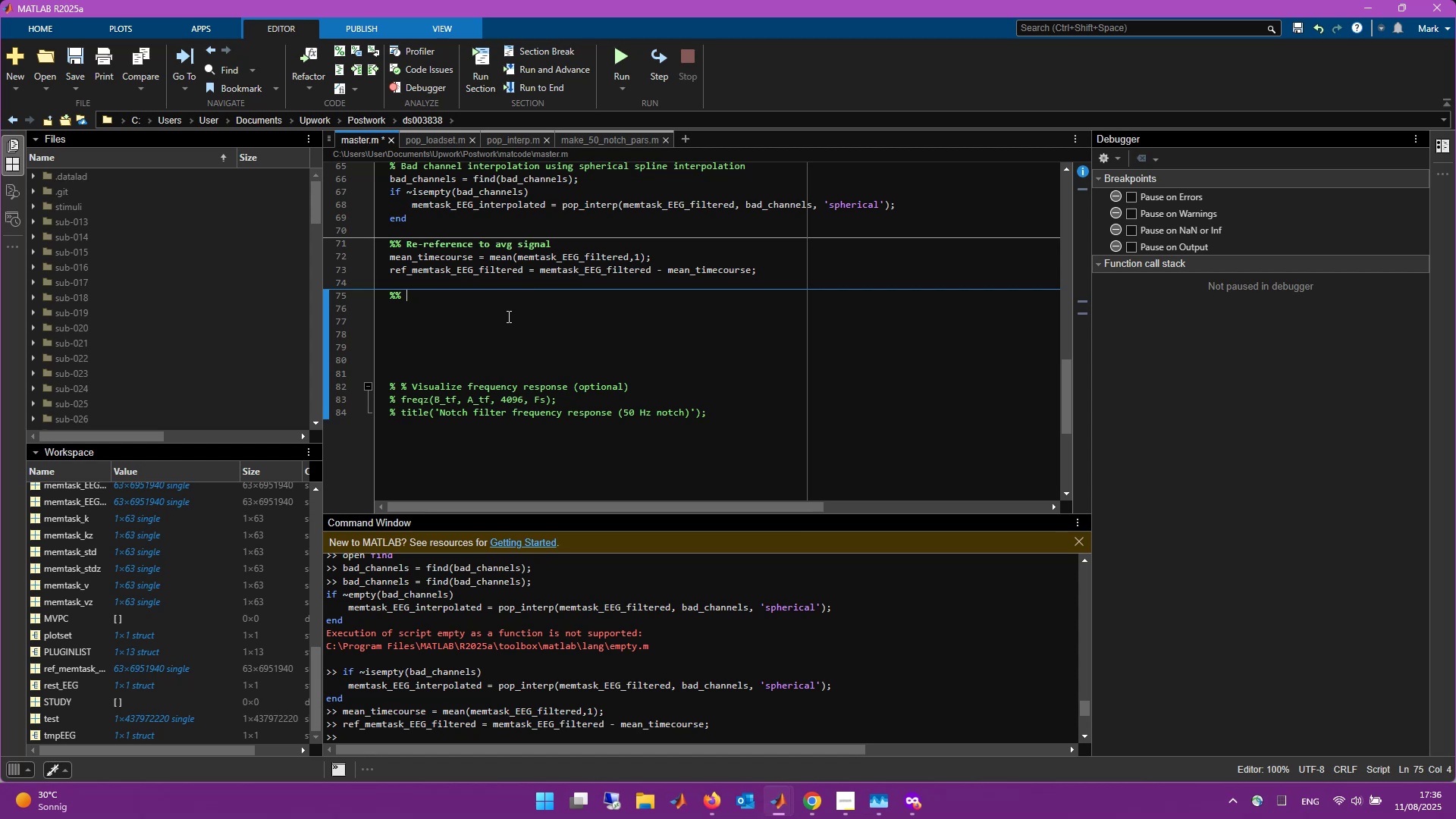 
type(ASR? But which section to uuse)
key(Backspace)
key(Backspace)
type(se)
key(Backspace)
key(Backspace)
key(Backspace)
type(se)
 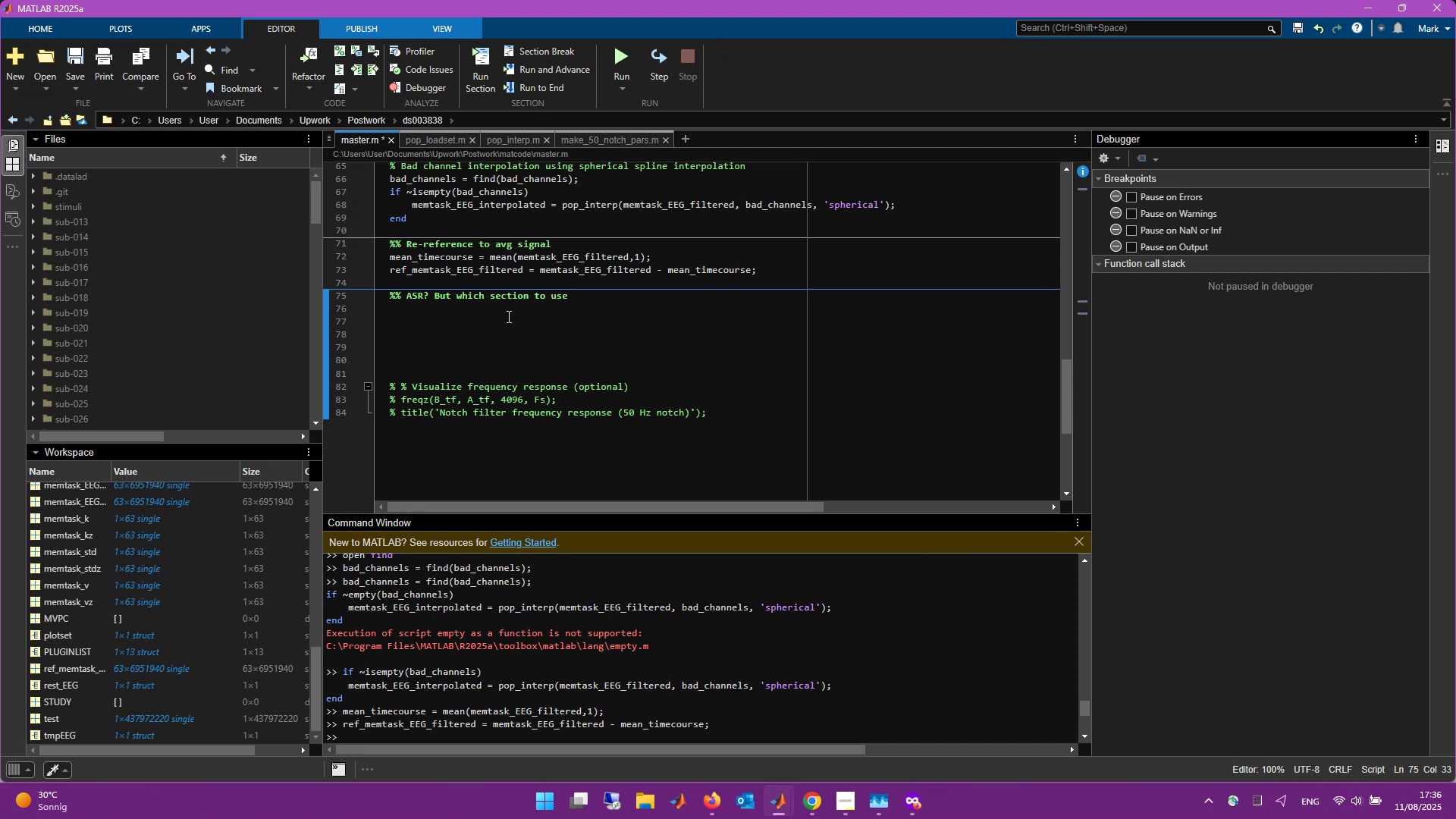 
wait(9.33)
 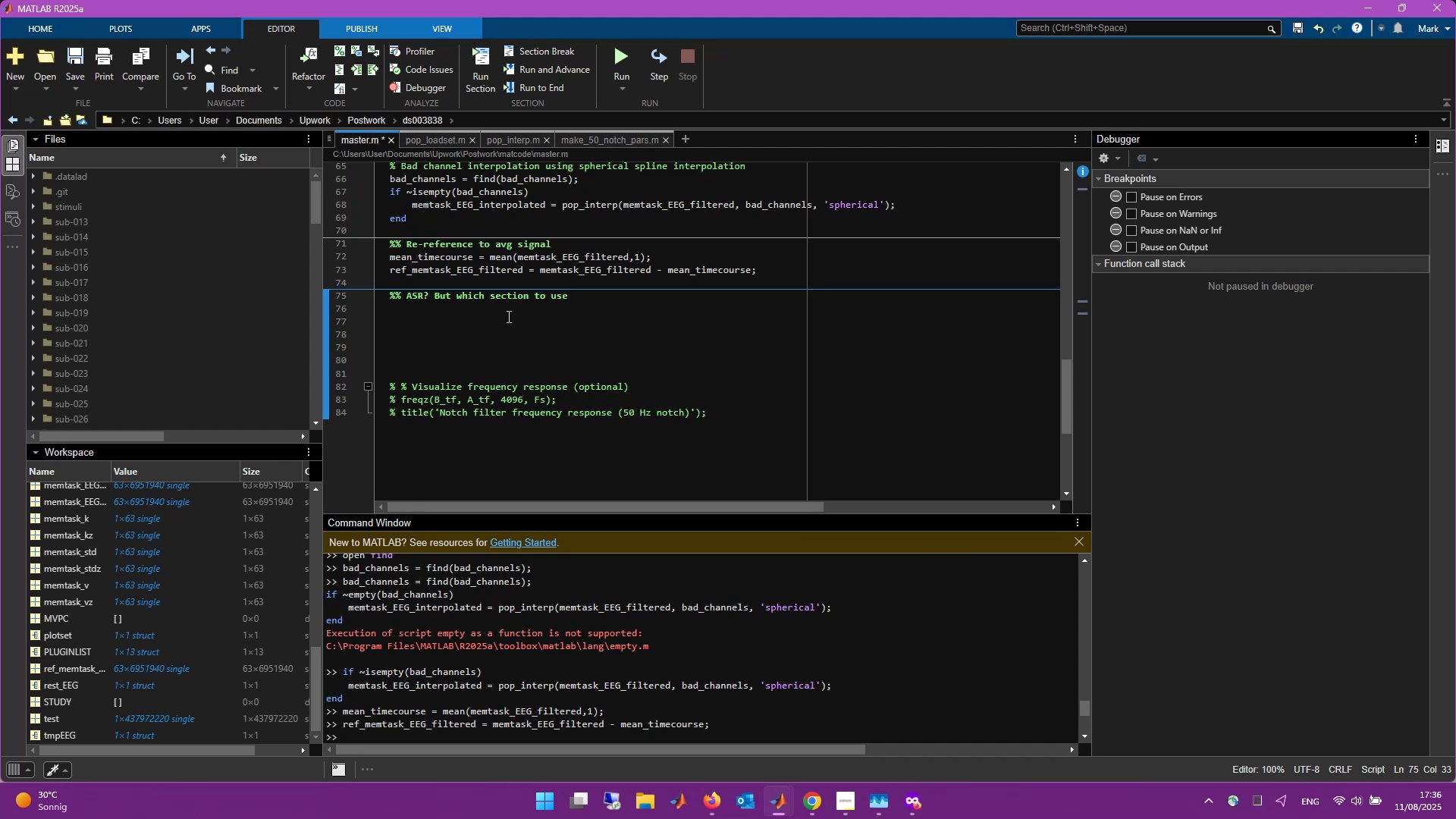 
key(Backspace)
key(Backspace)
key(Backspace)
key(Backspace)
key(Backspace)
key(Backspace)
type(ICA - )
 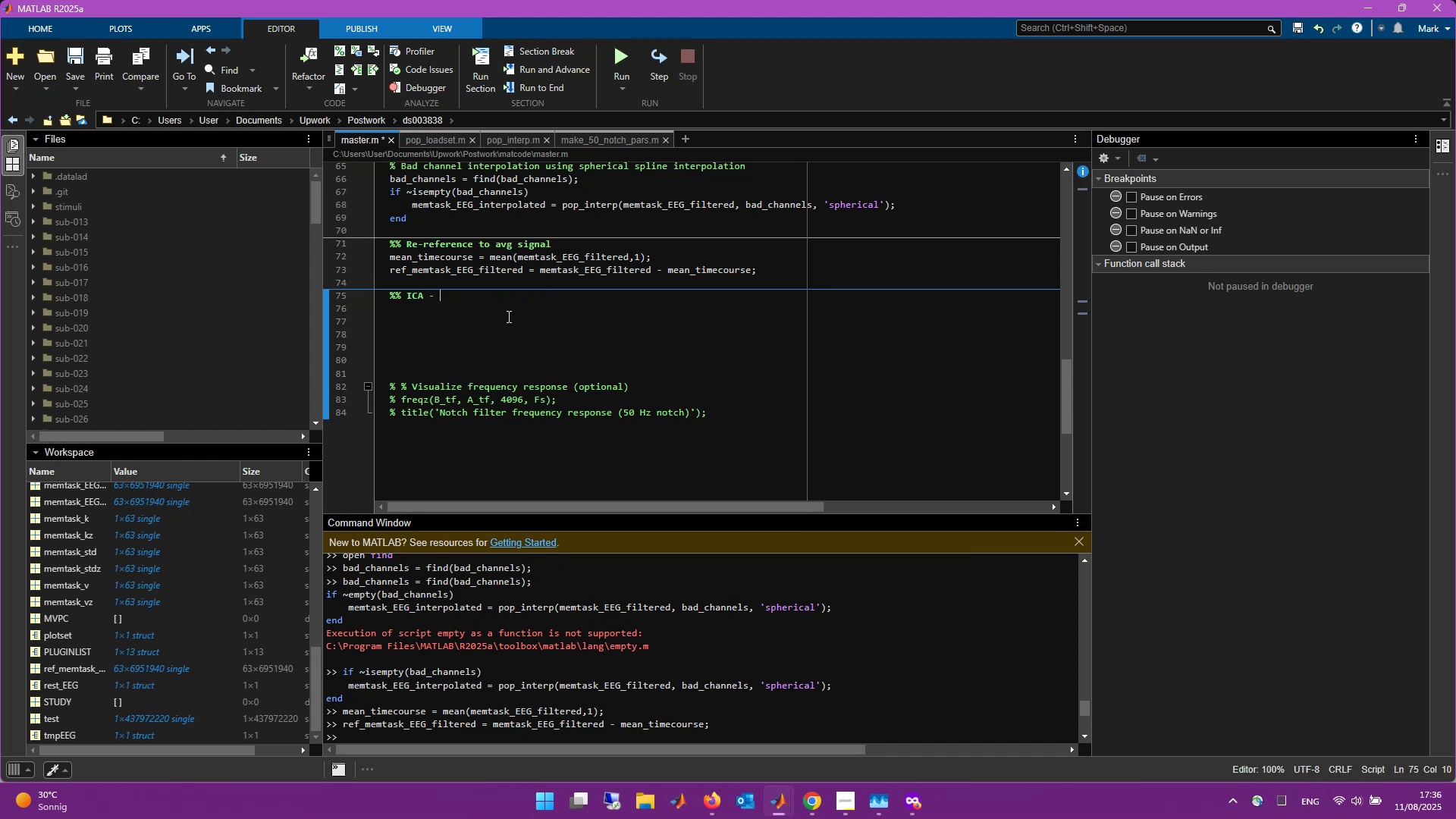 
key(Control+S)
 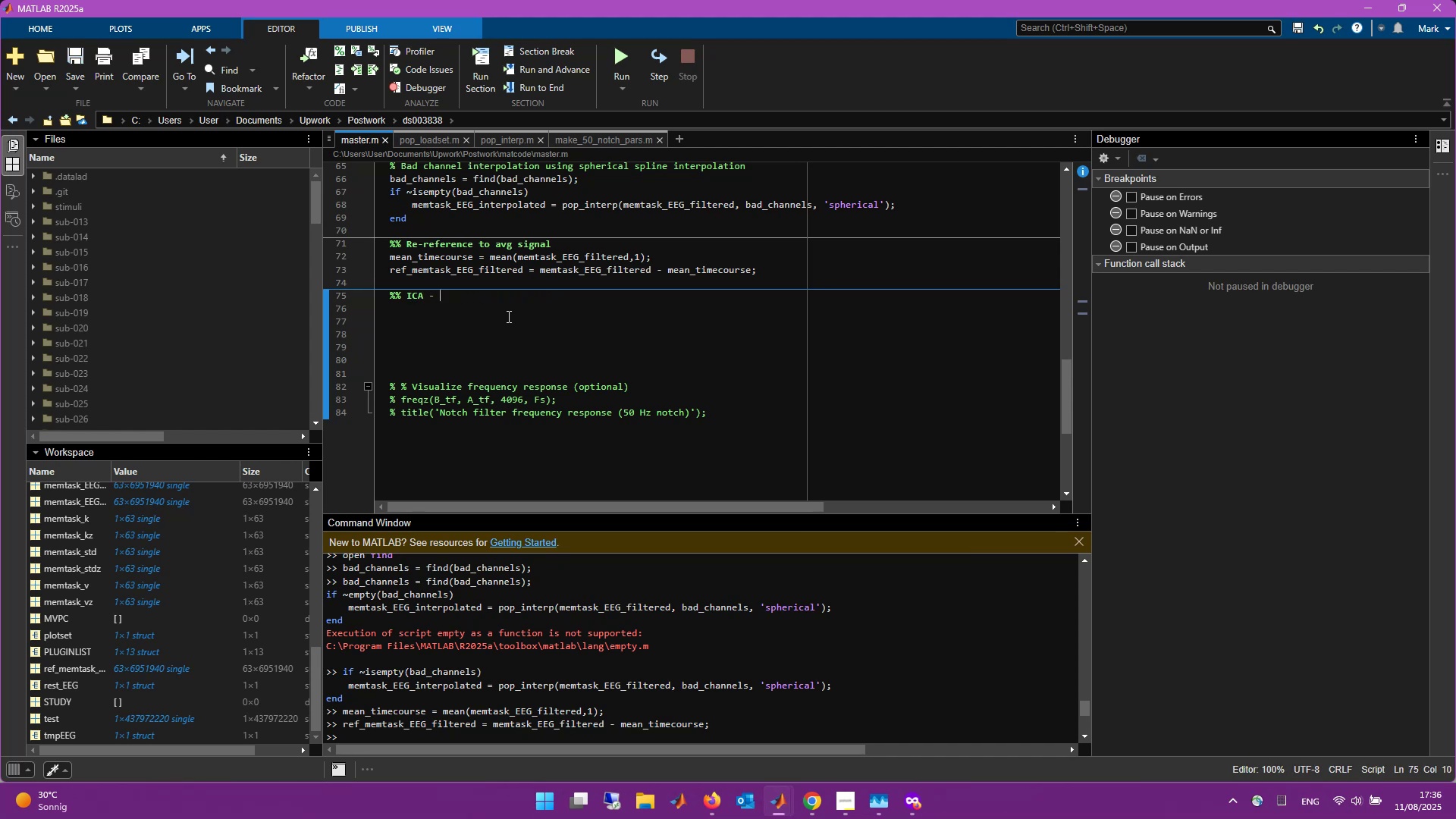 
key(J)
 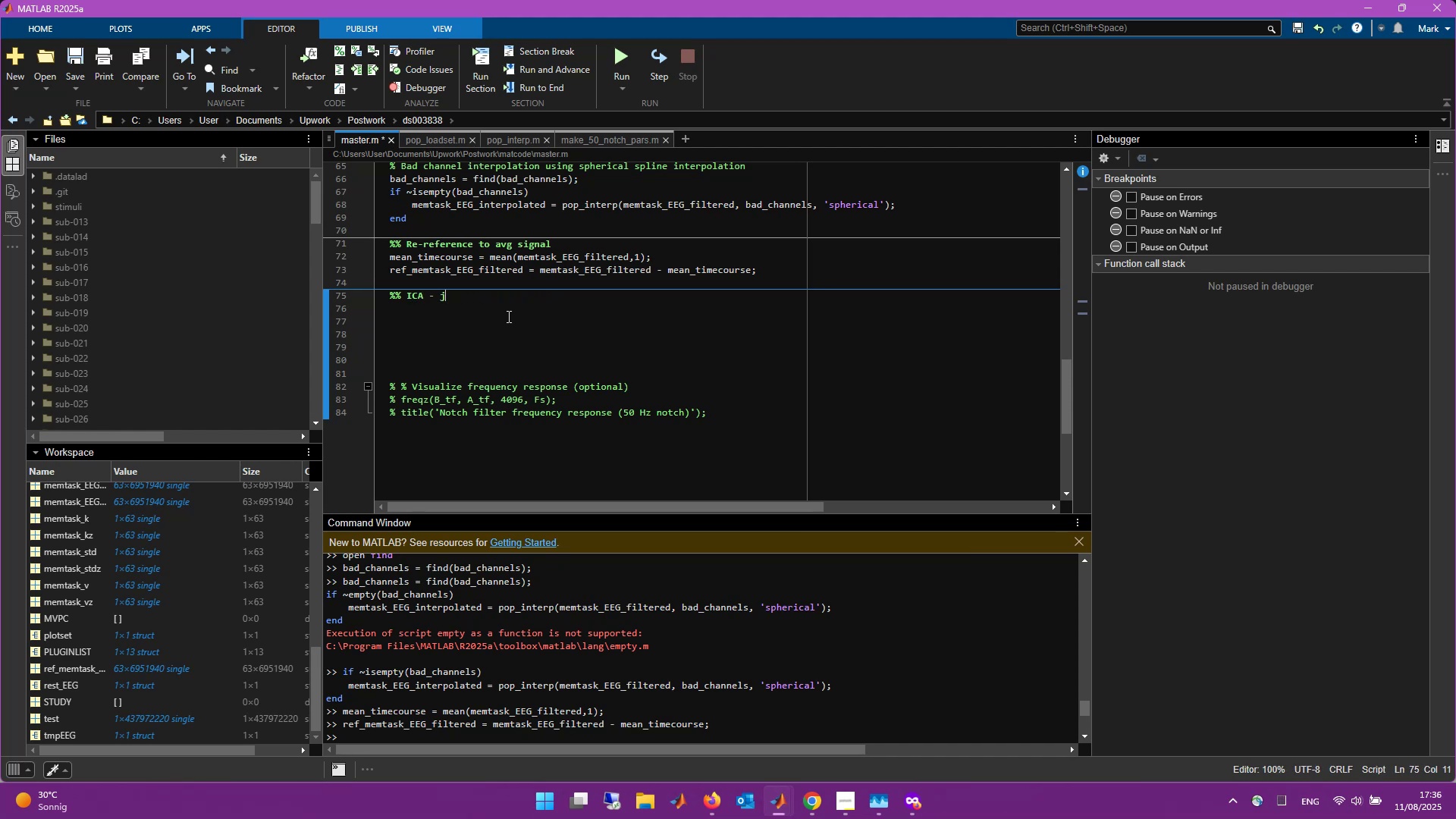 
key(Backspace)
 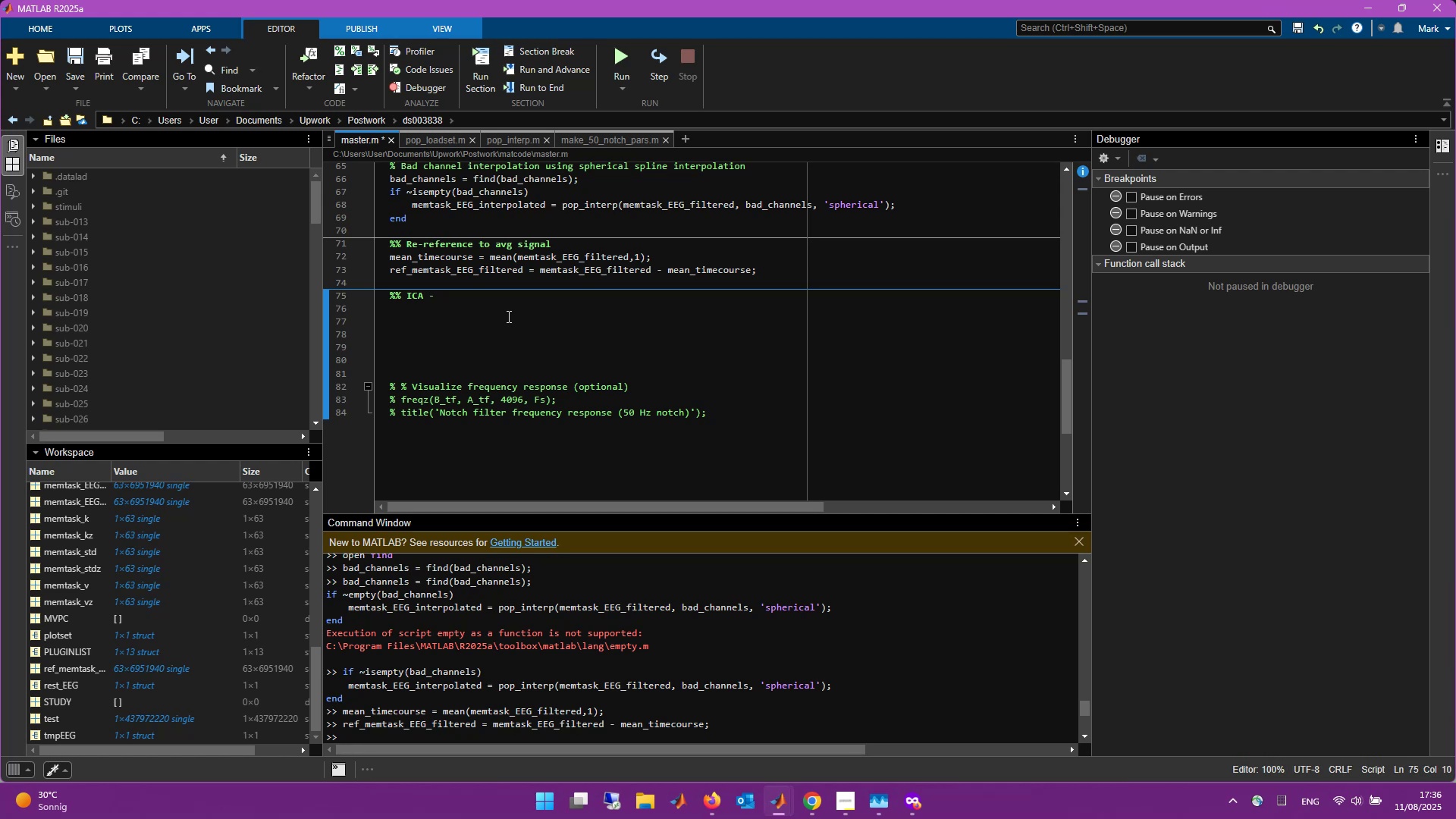 
key(Backspace)
 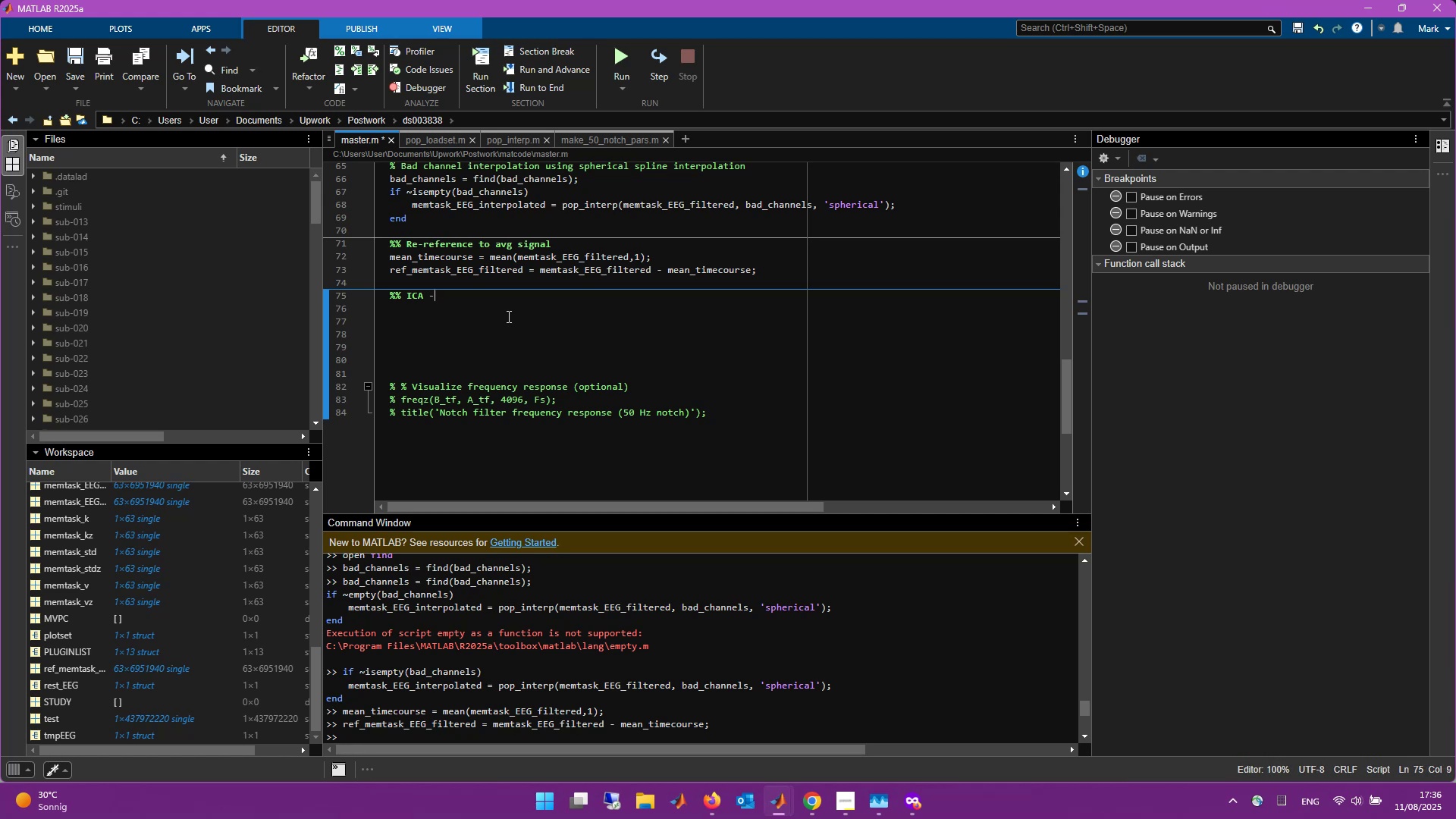 
key(Backspace)
 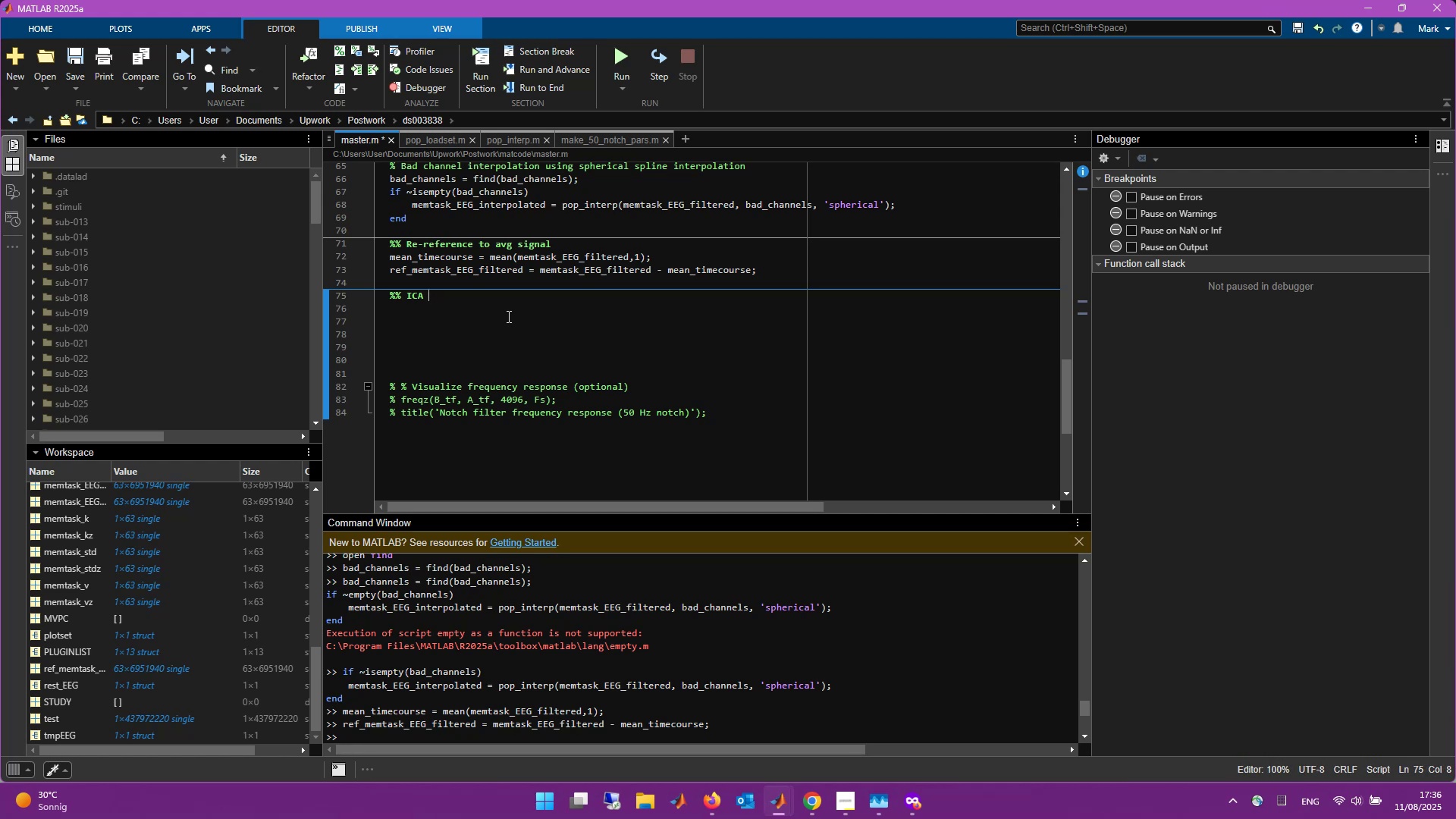 
key(Backspace)
 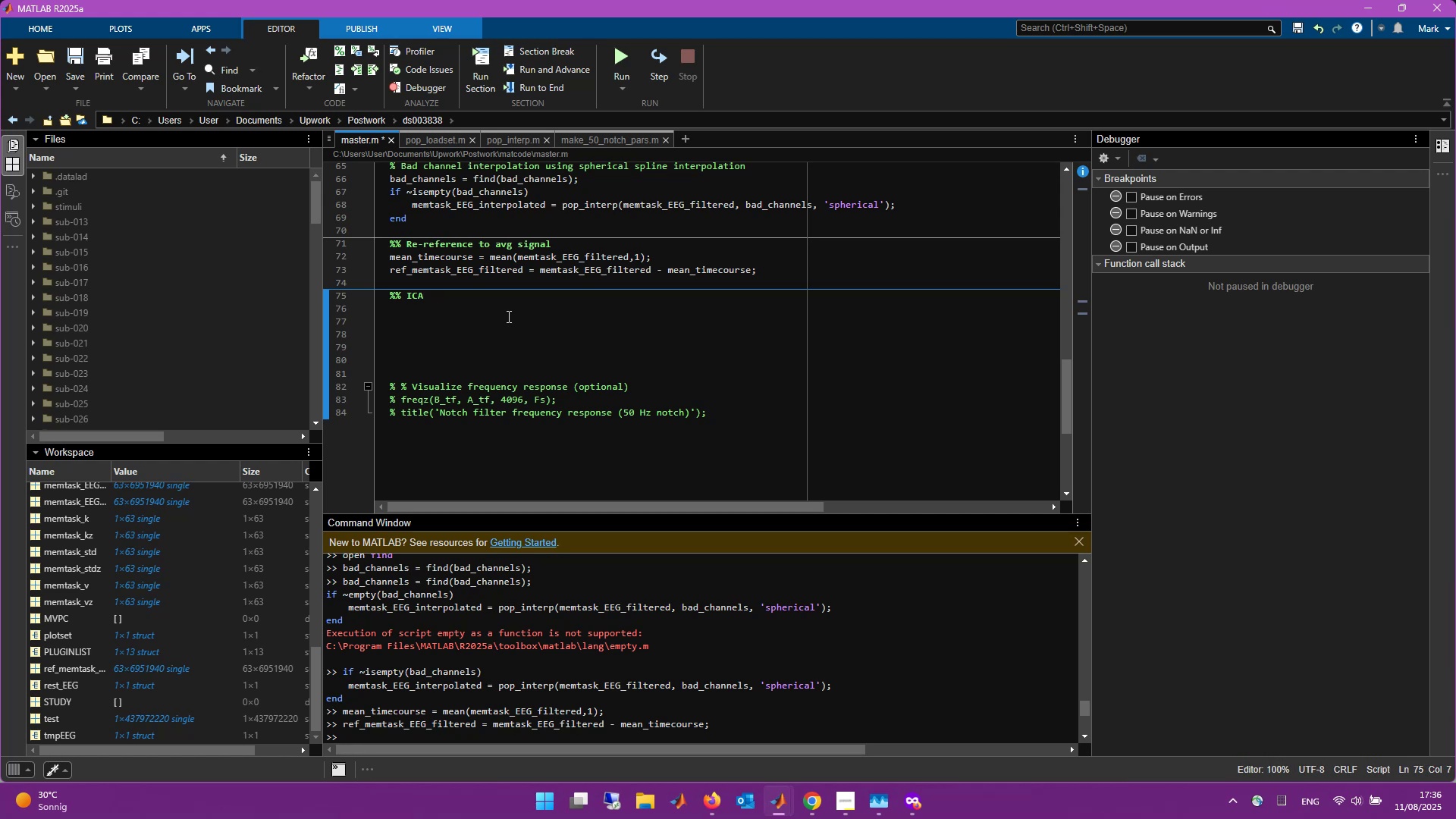 
key(Enter)
 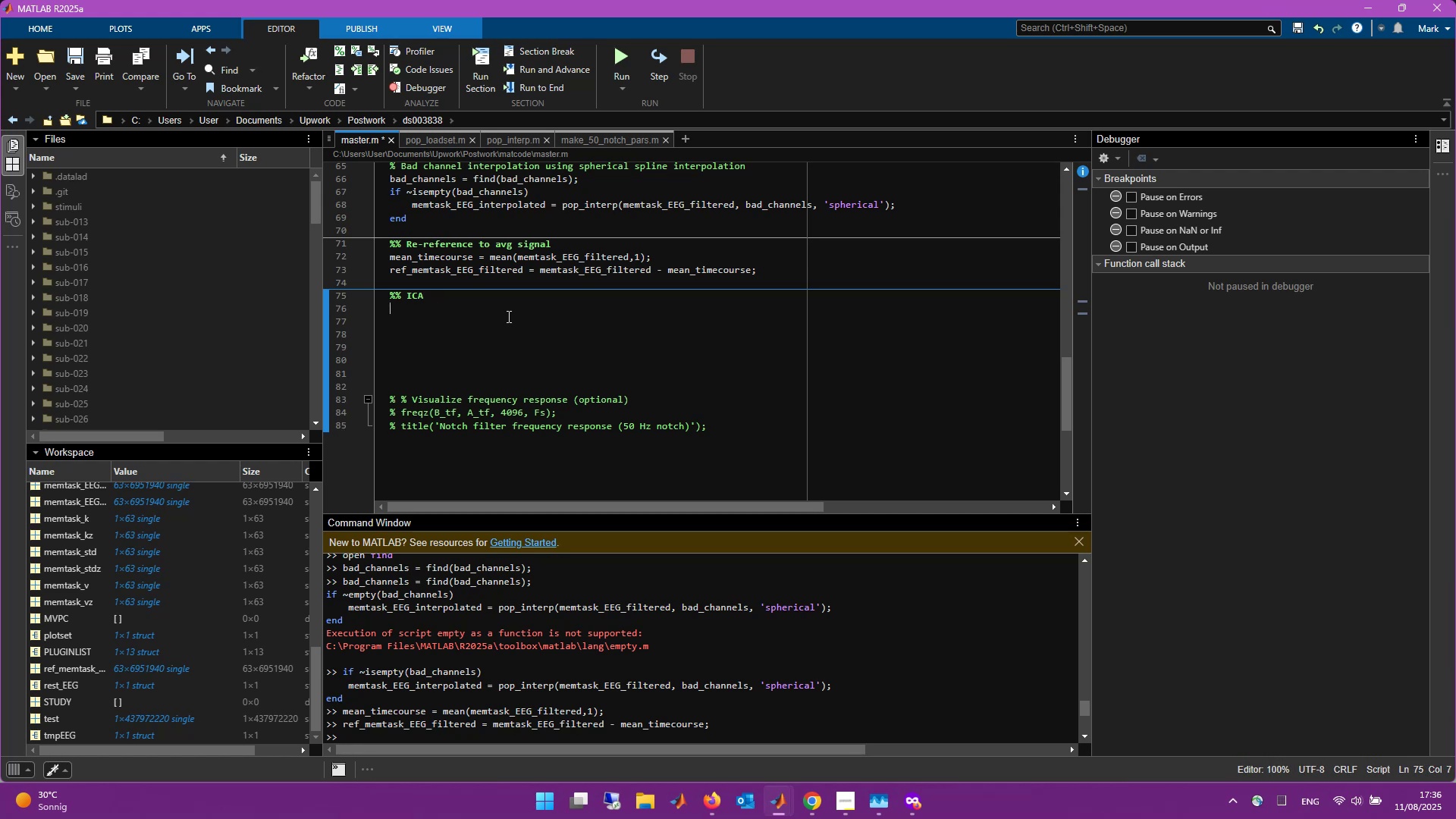 
key(Enter)
 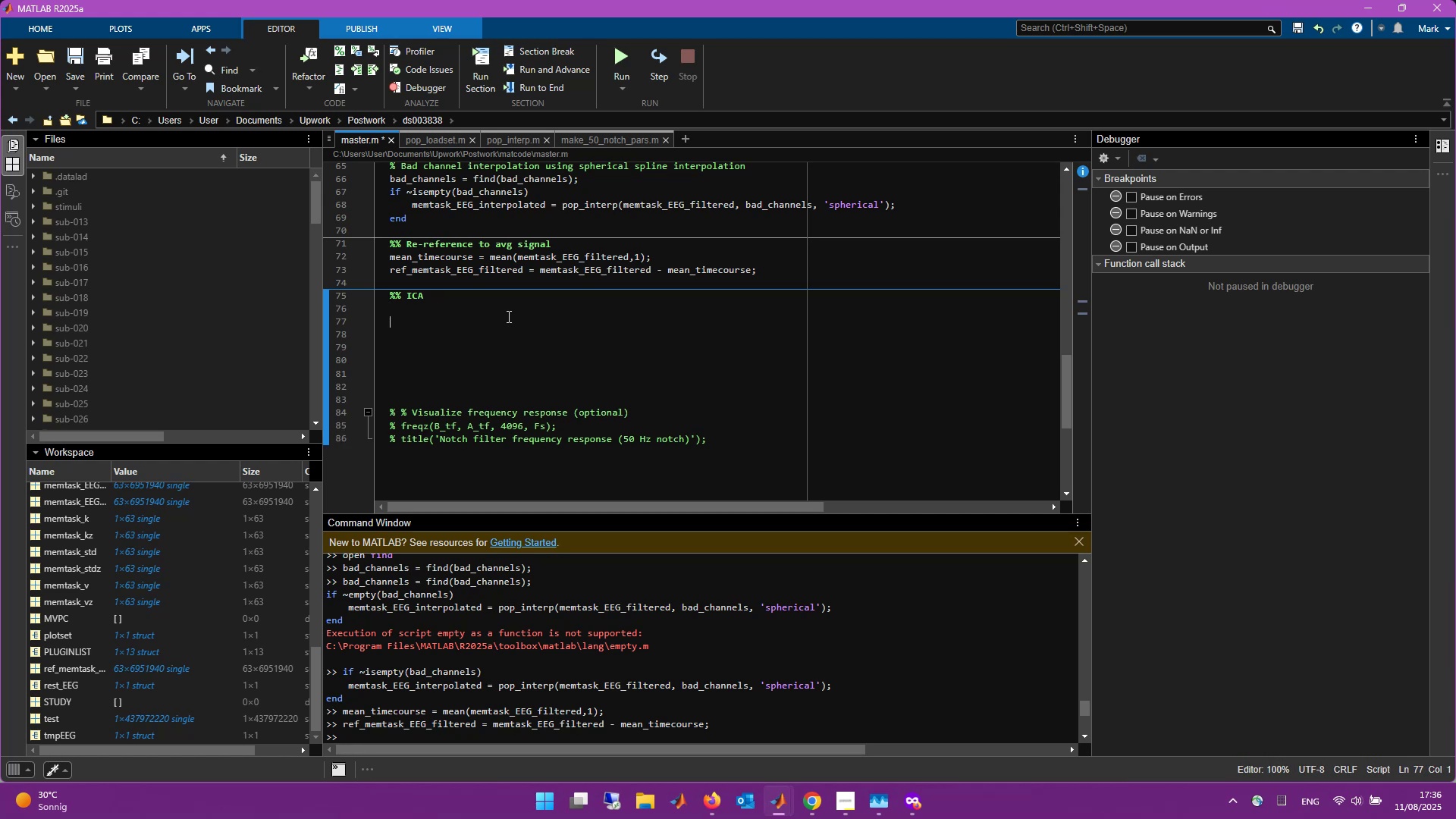 
key(Backspace)
 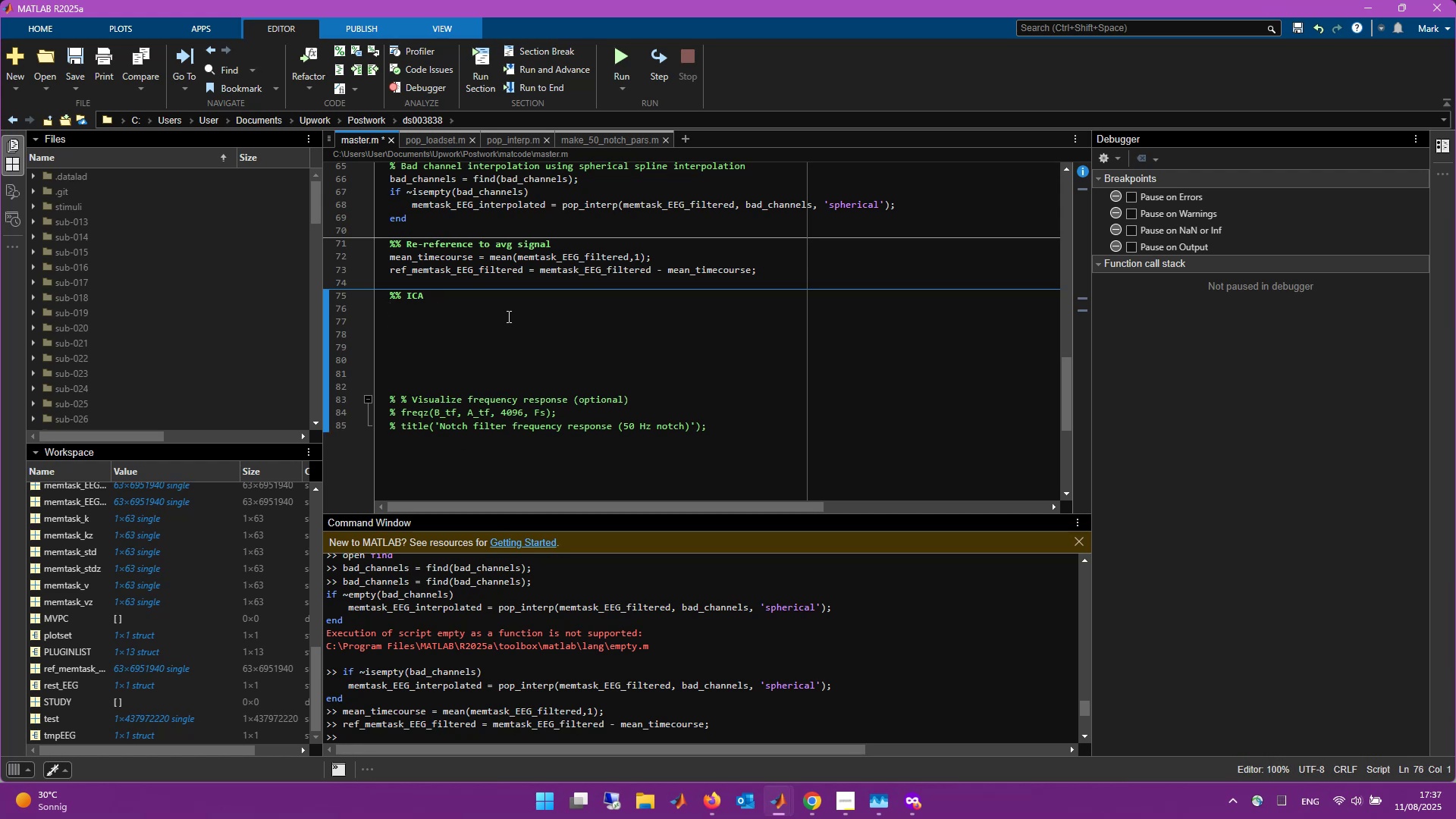 
wait(5.99)
 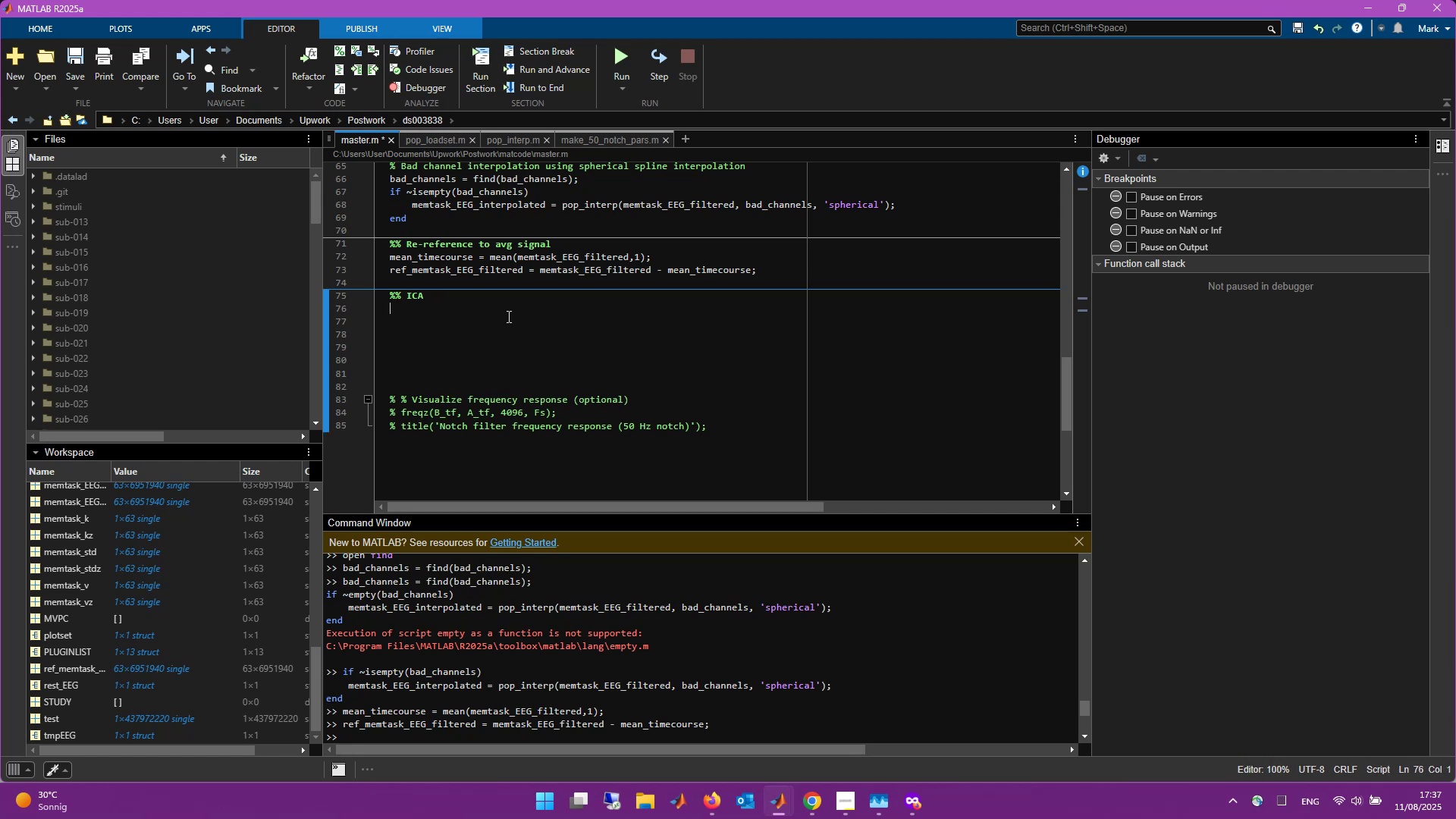 
hold_key(key=AltLeft, duration=0.45)
 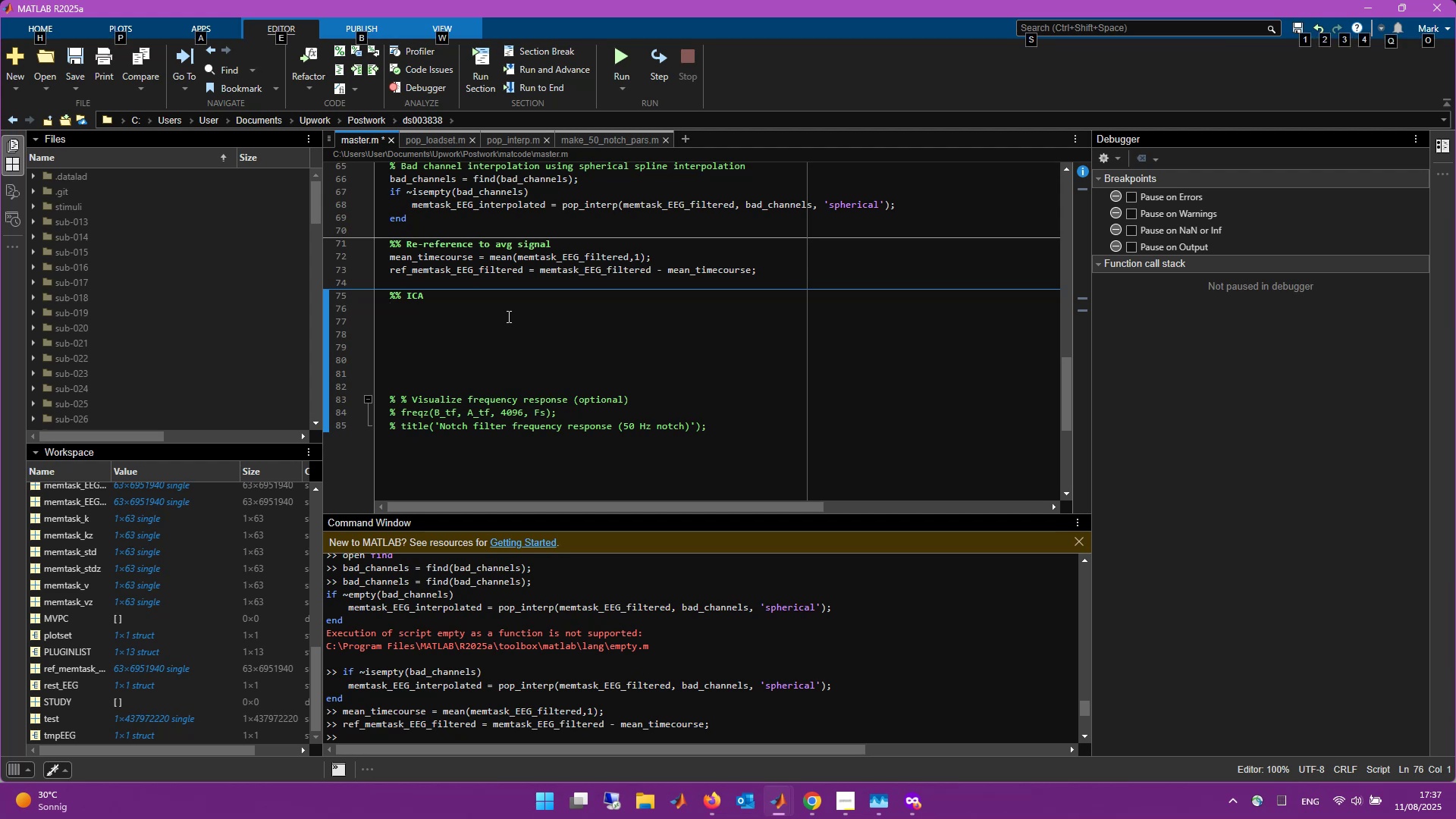 
key(Alt+AltLeft)
 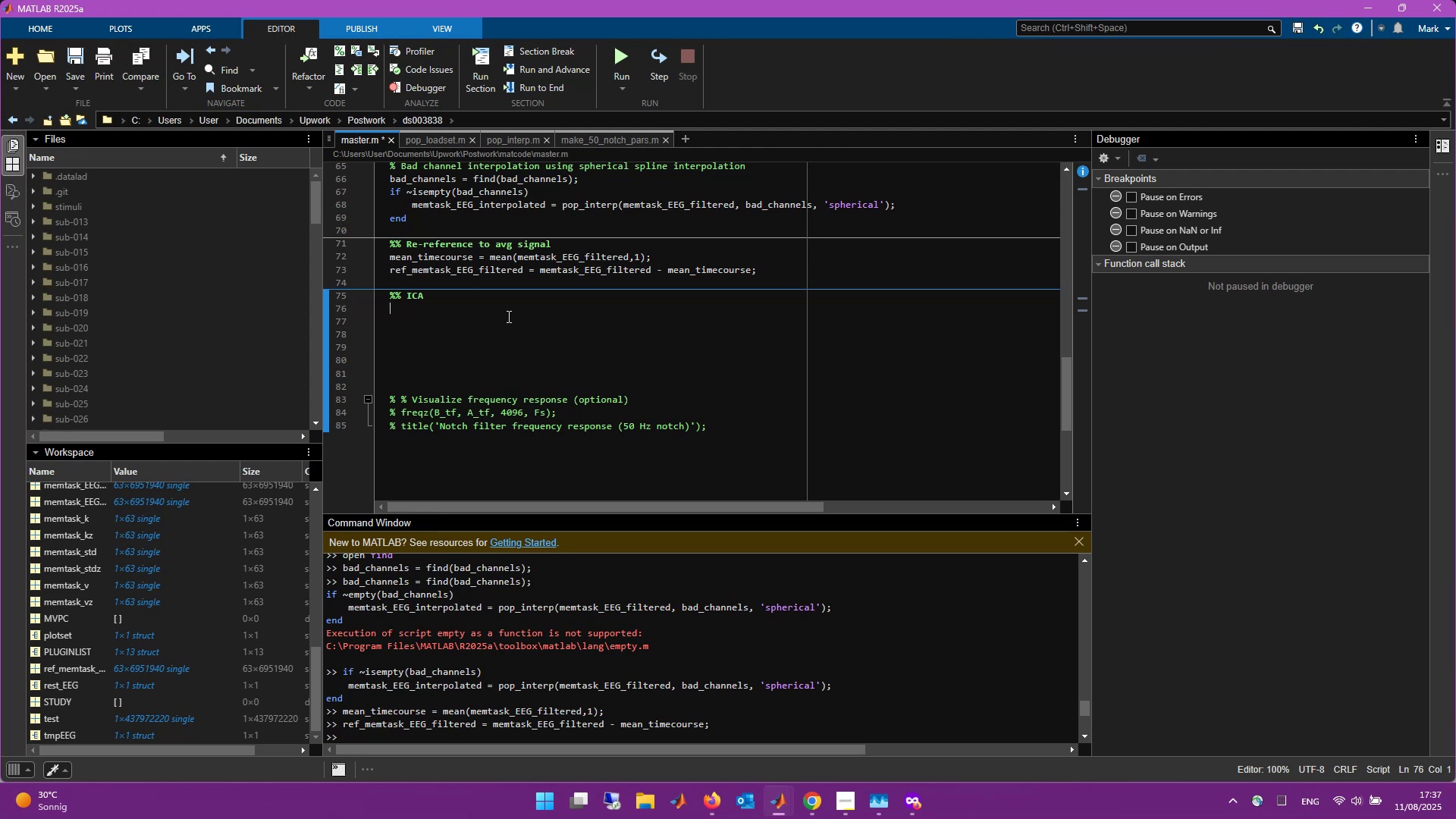 
key(Alt+Tab)
 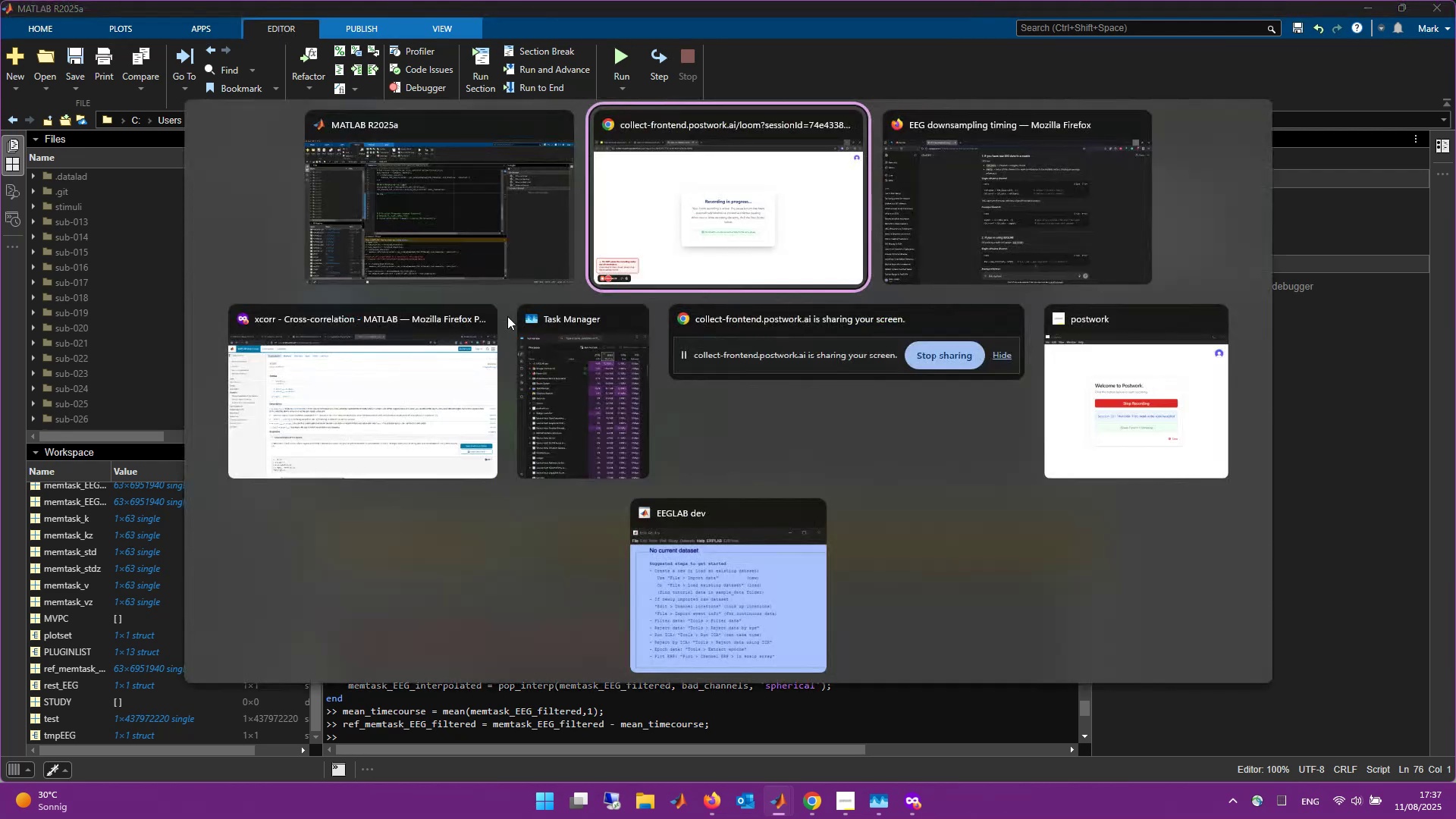 
key(Alt+Tab)
 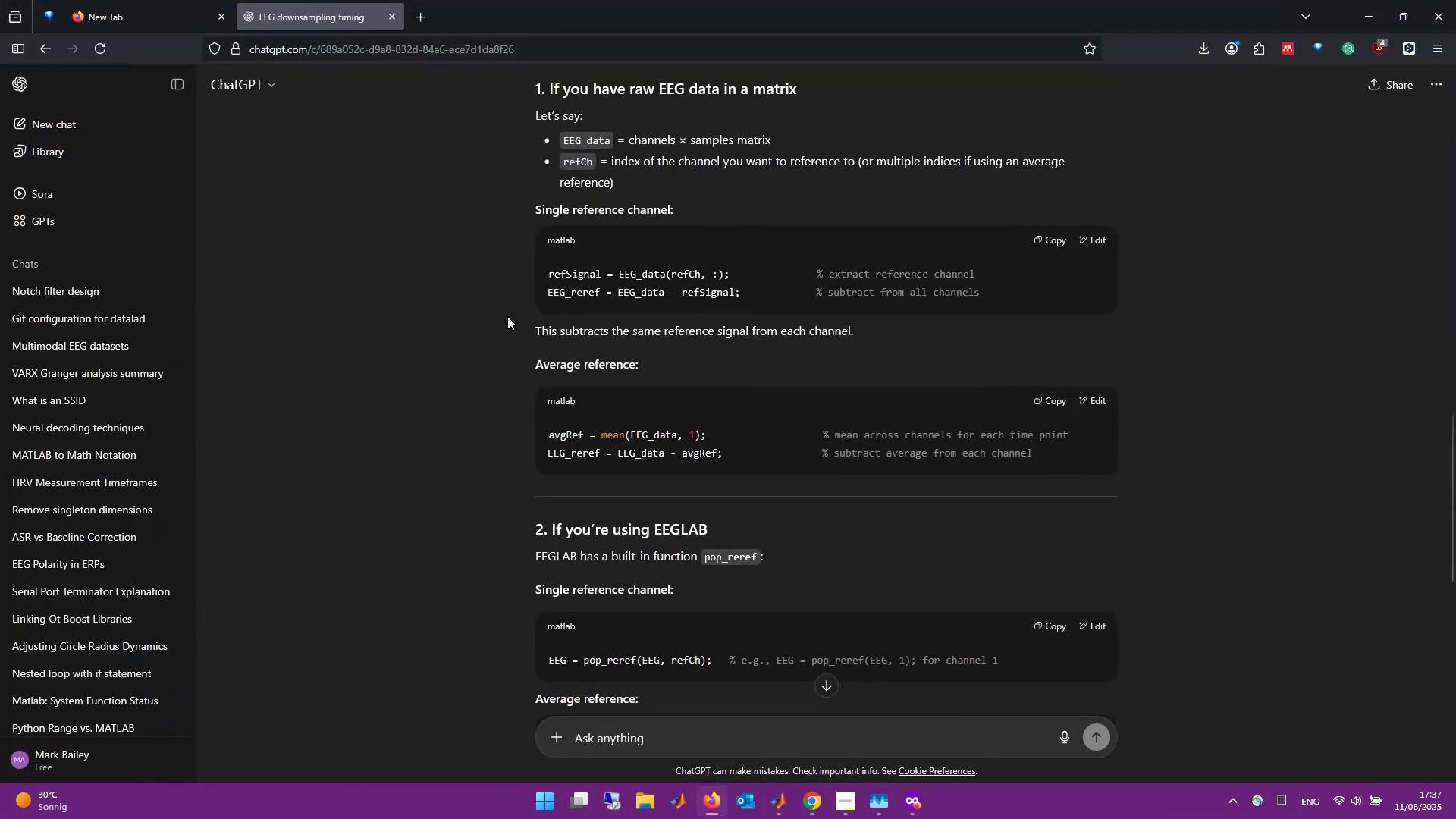 
key(Control+T)
 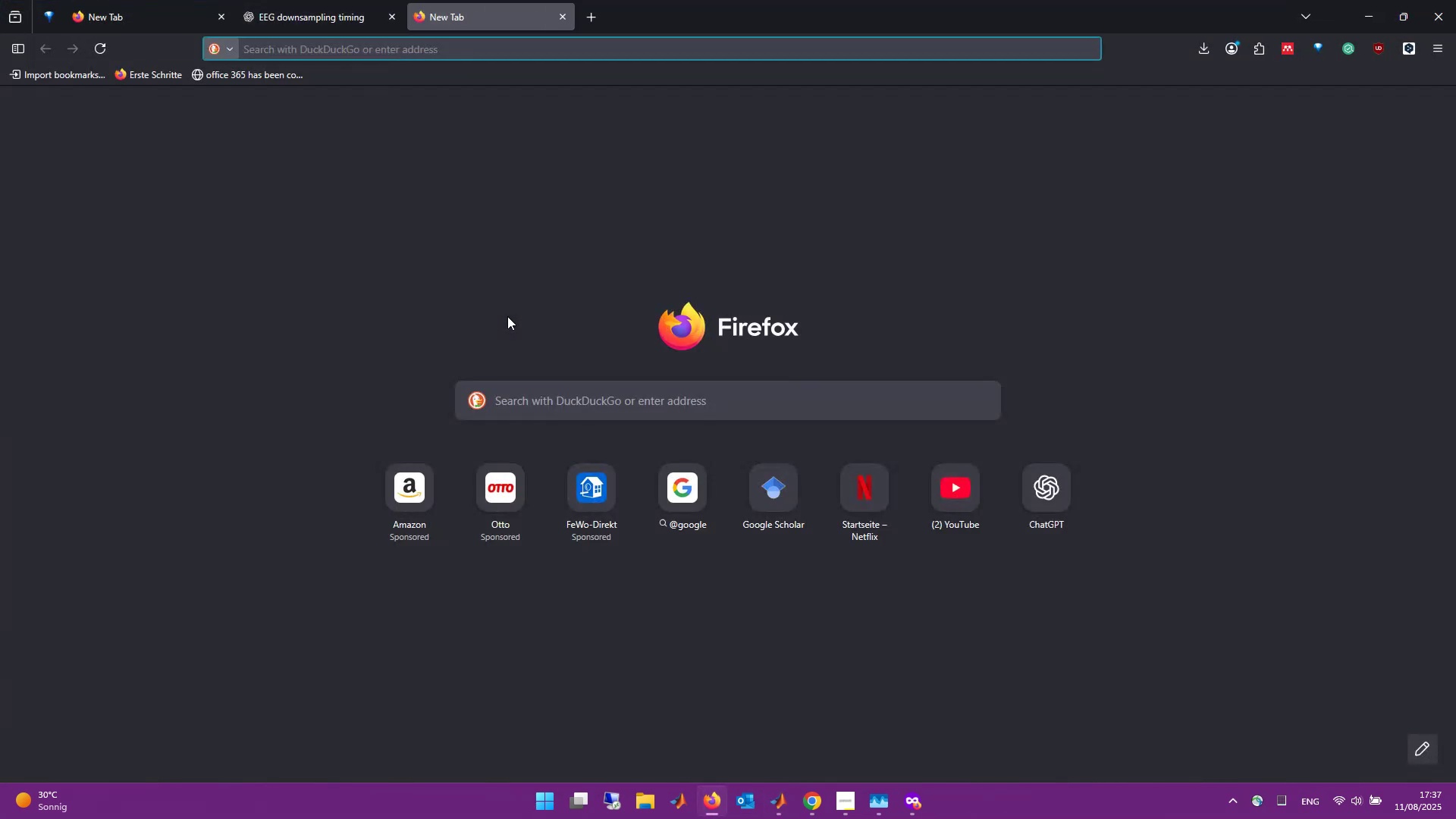 
type(ica eeg matlab)
 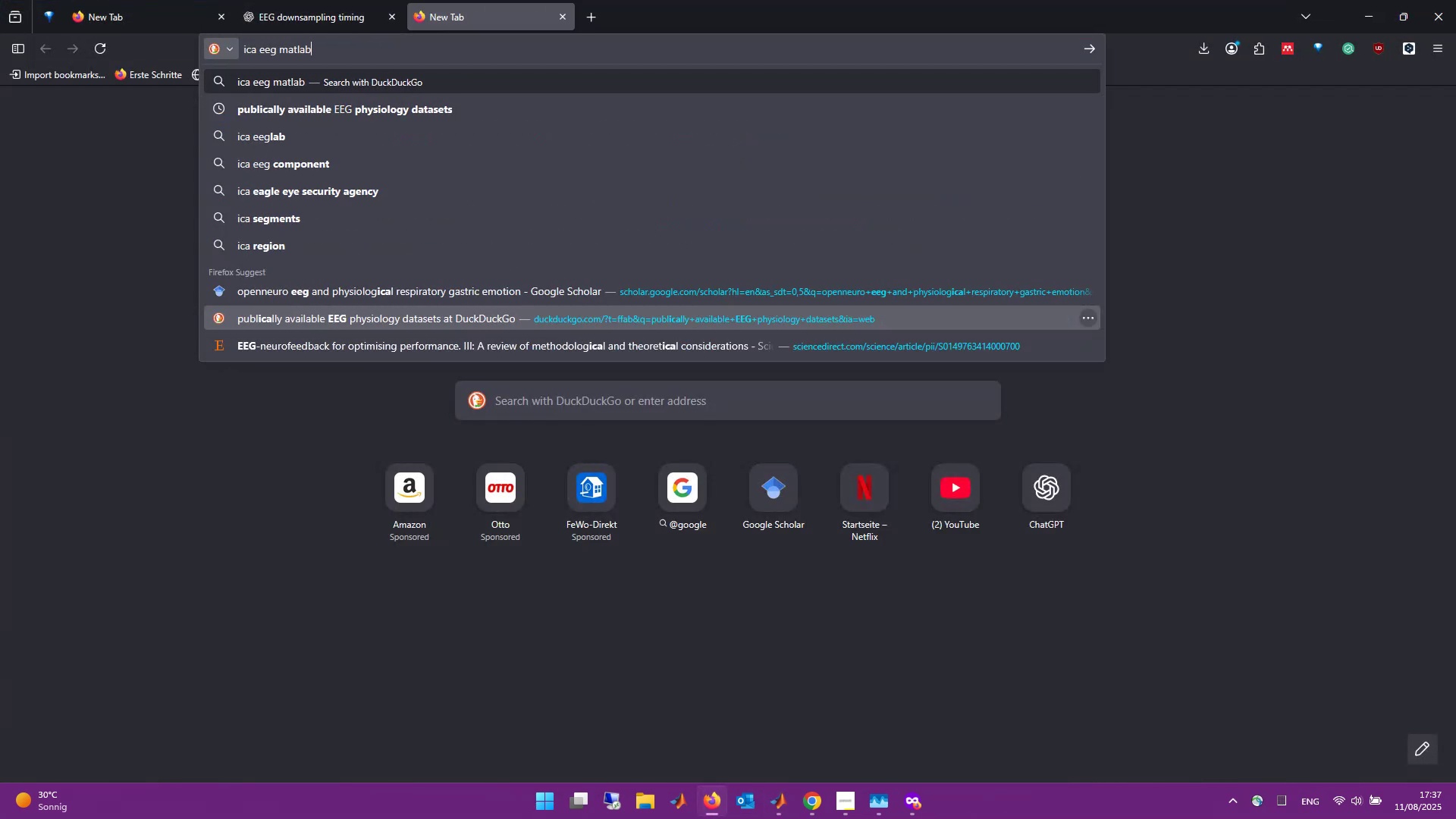 
key(Enter)
 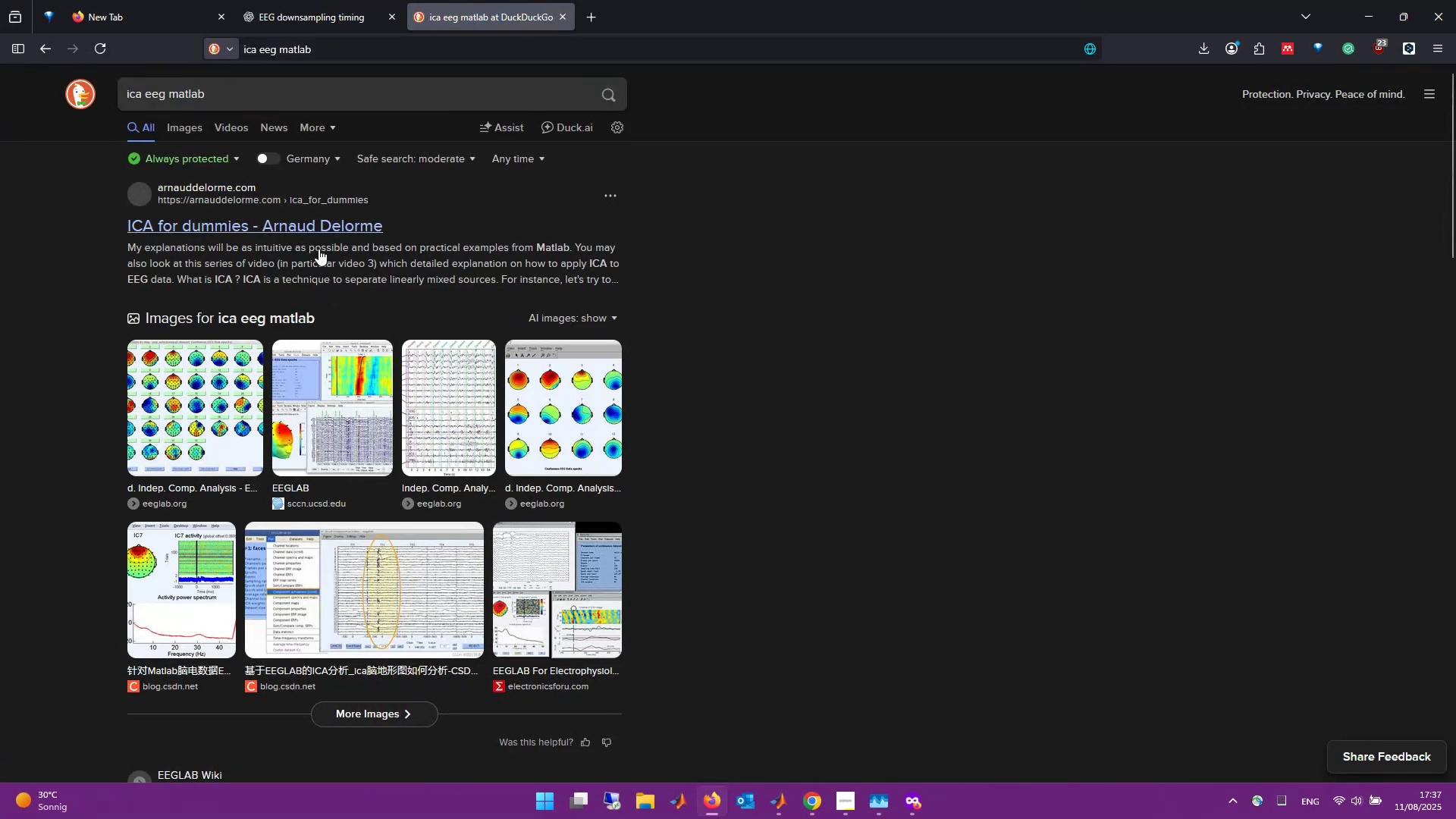 
left_click([320, 219])
 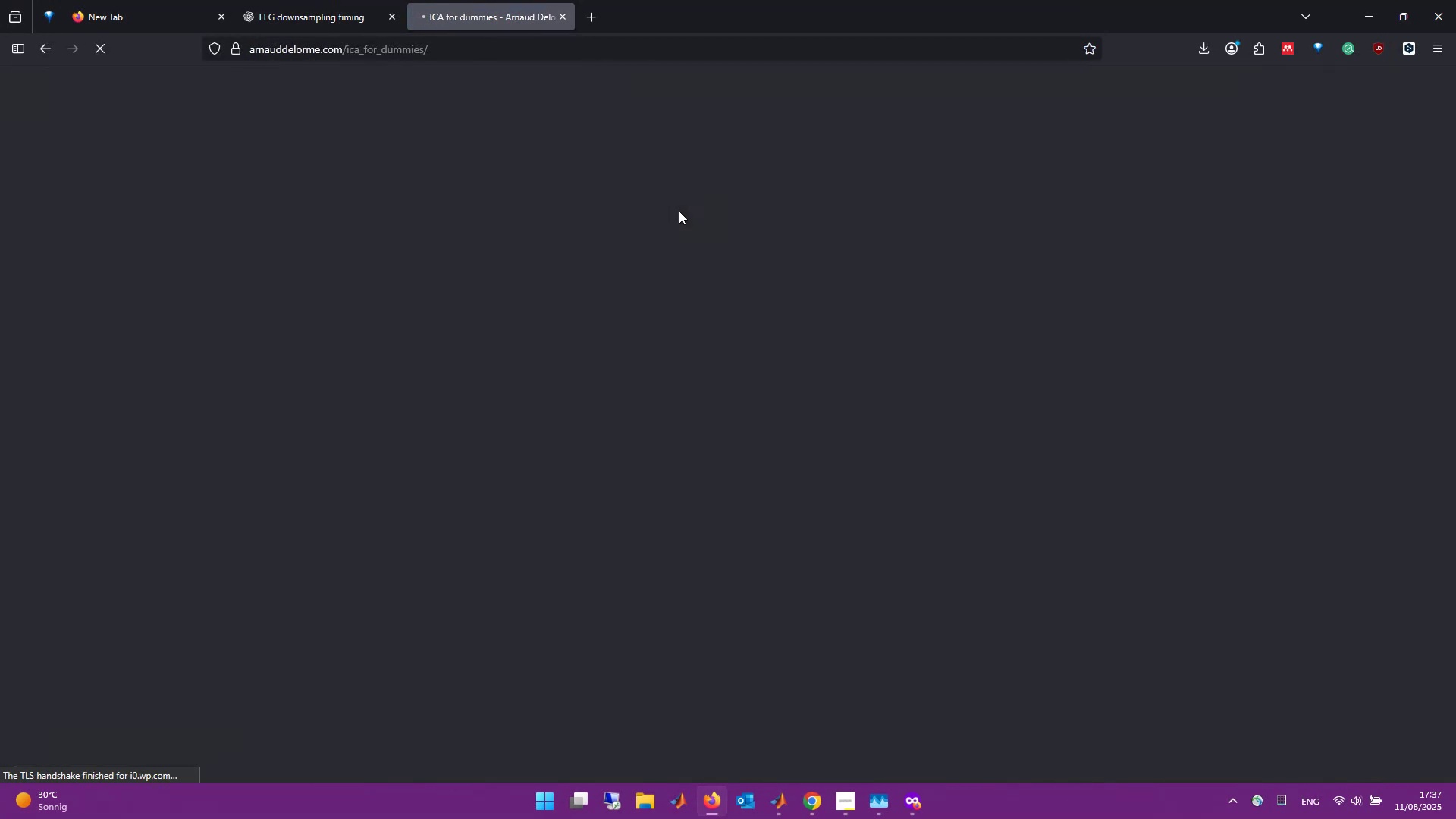 
scroll: coordinate [758, 406], scroll_direction: down, amount: 60.0
 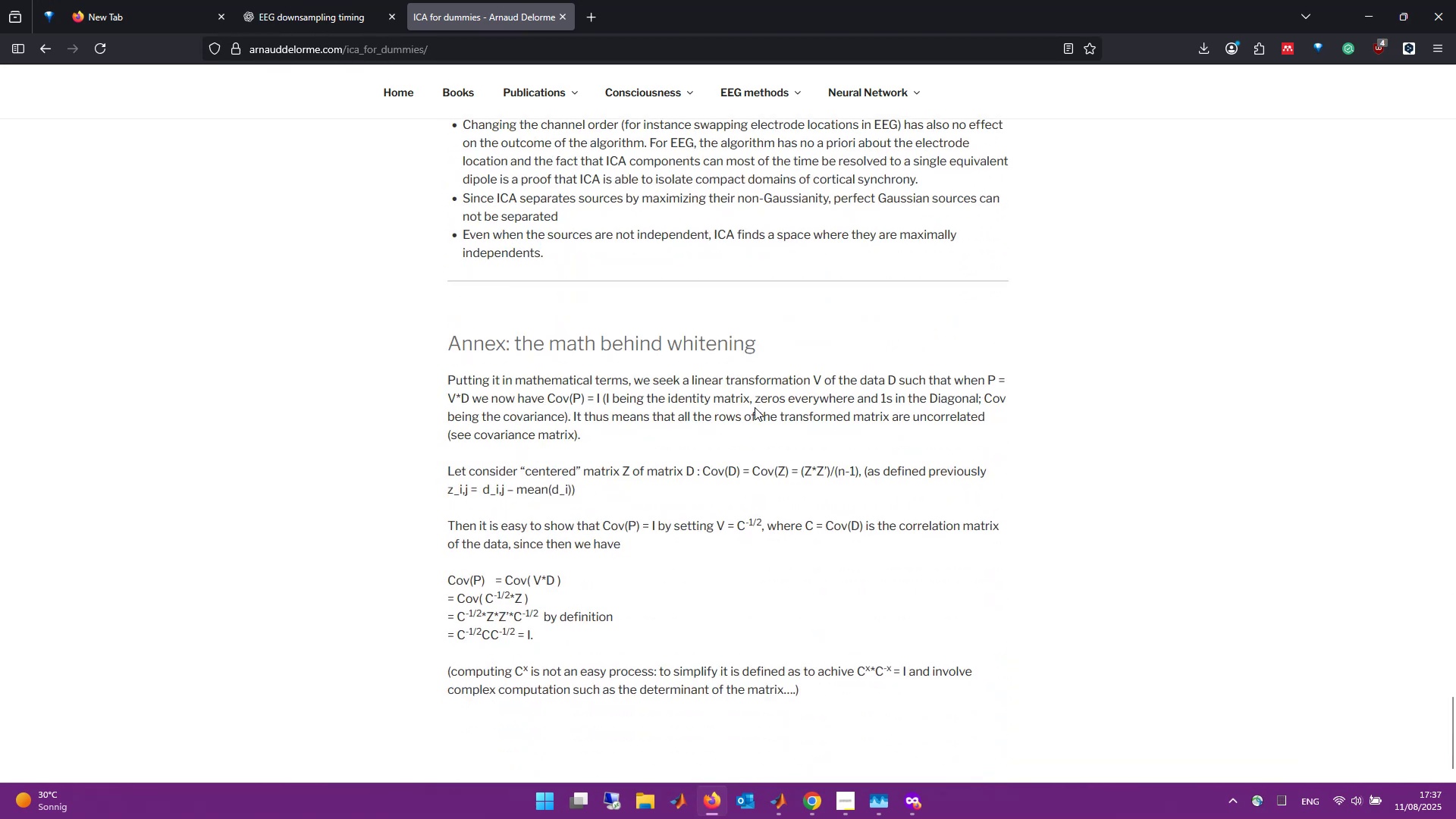 
scroll: coordinate [747, 409], scroll_direction: up, amount: 2.0
 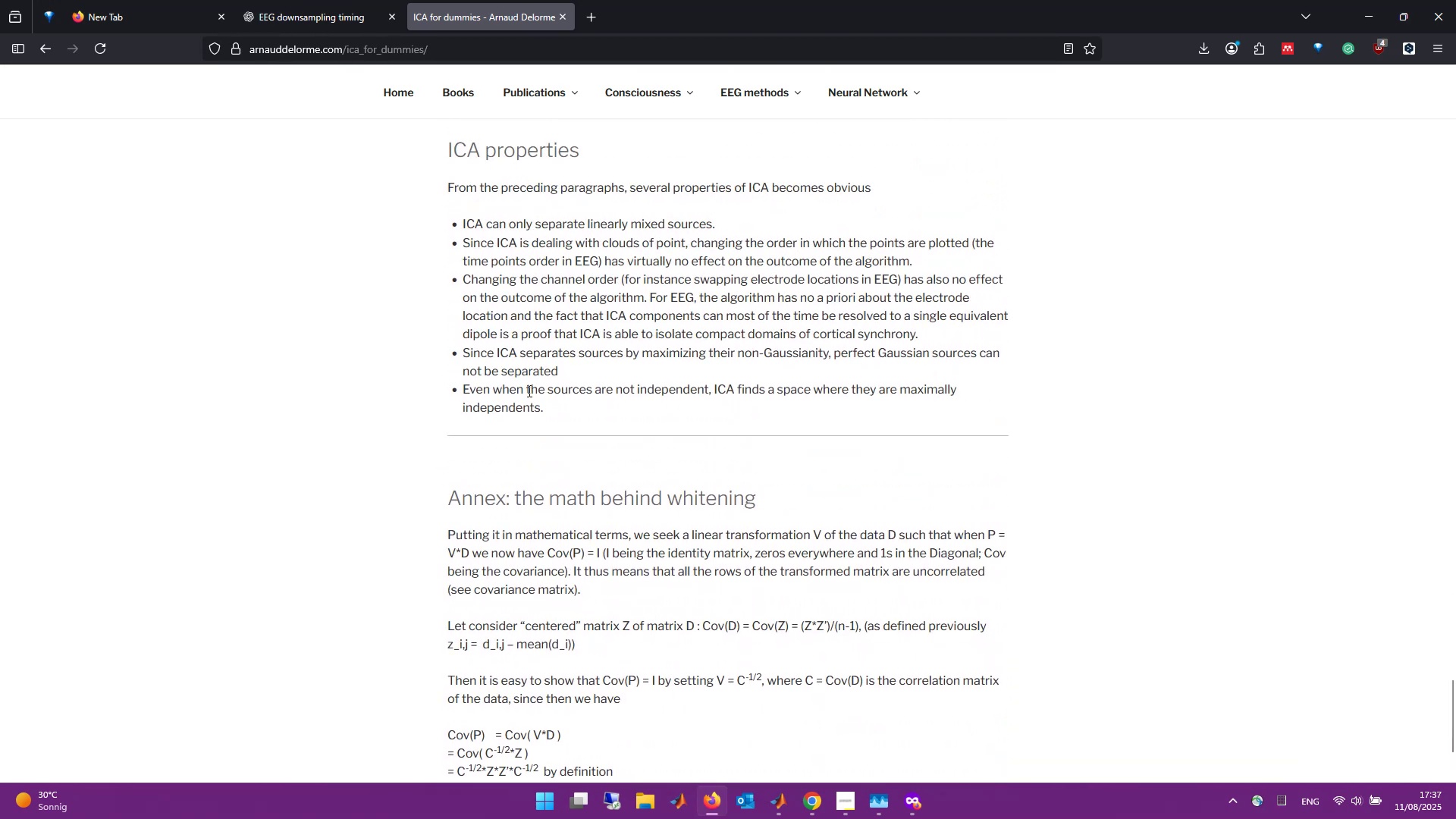 
scroll: coordinate [519, 372], scroll_direction: down, amount: 7.0
 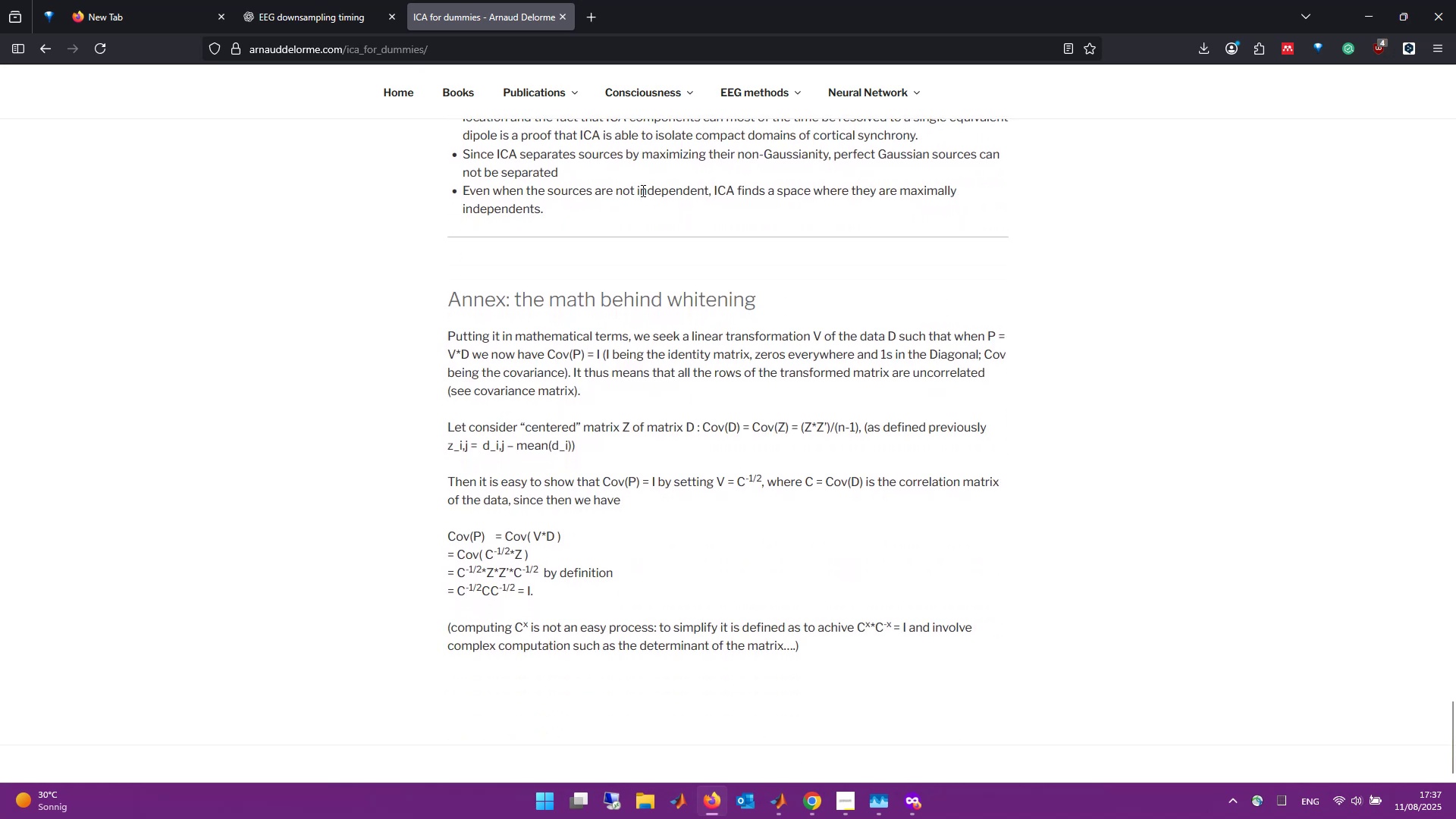 
scroll: coordinate [400, 283], scroll_direction: up, amount: 4.0
 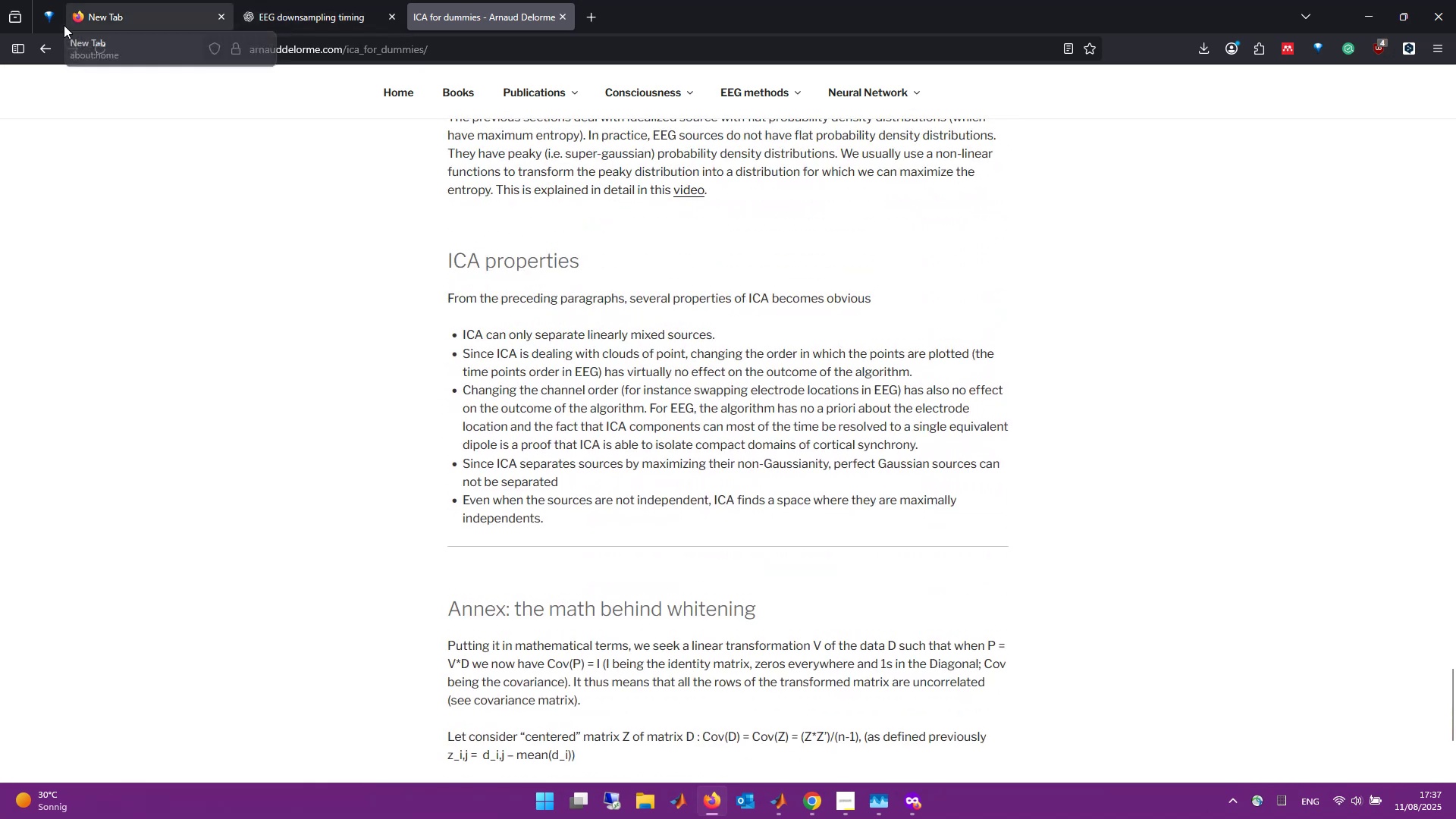 
left_click([52, 49])
 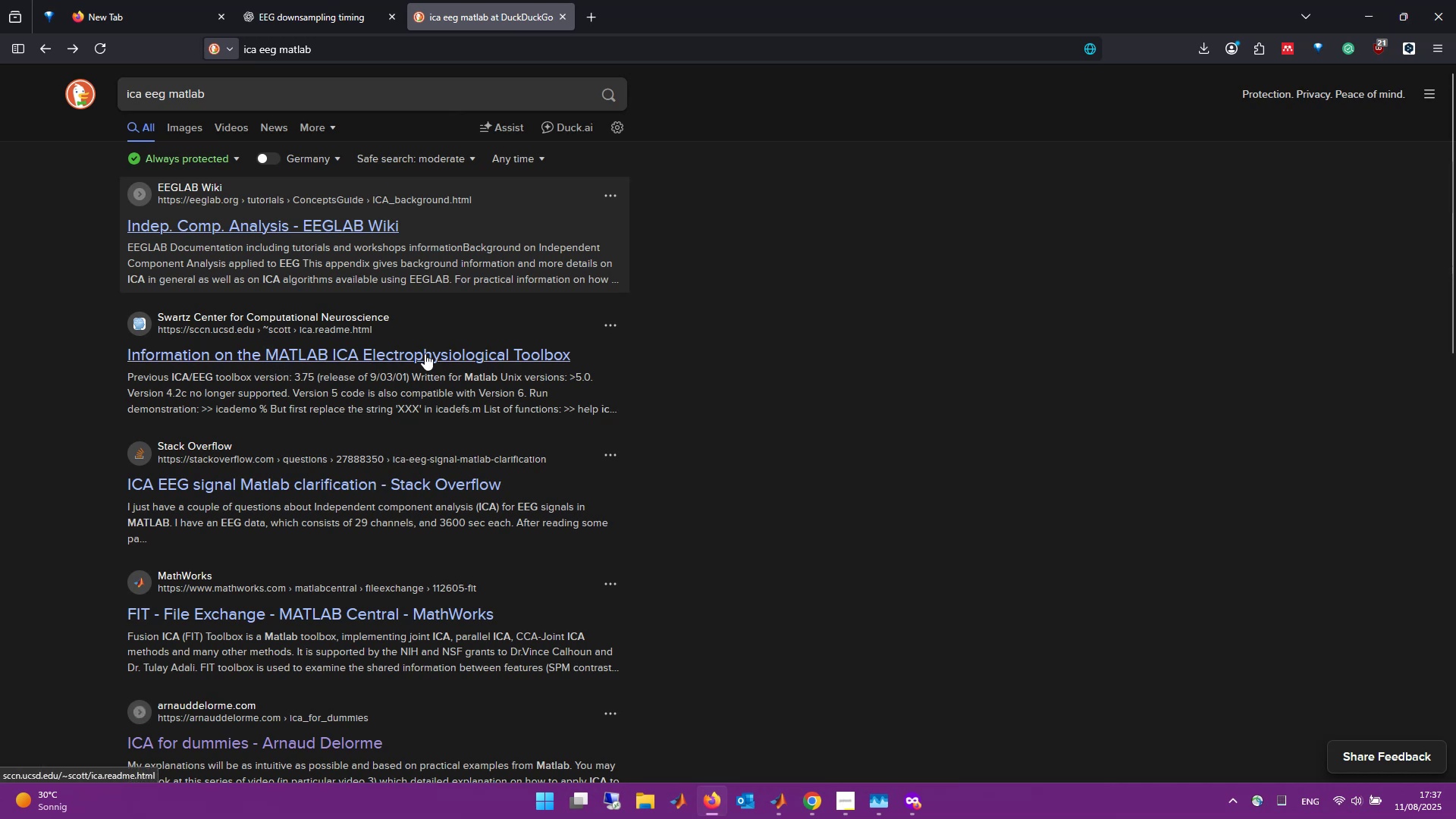 
middle_click([425, 353])
 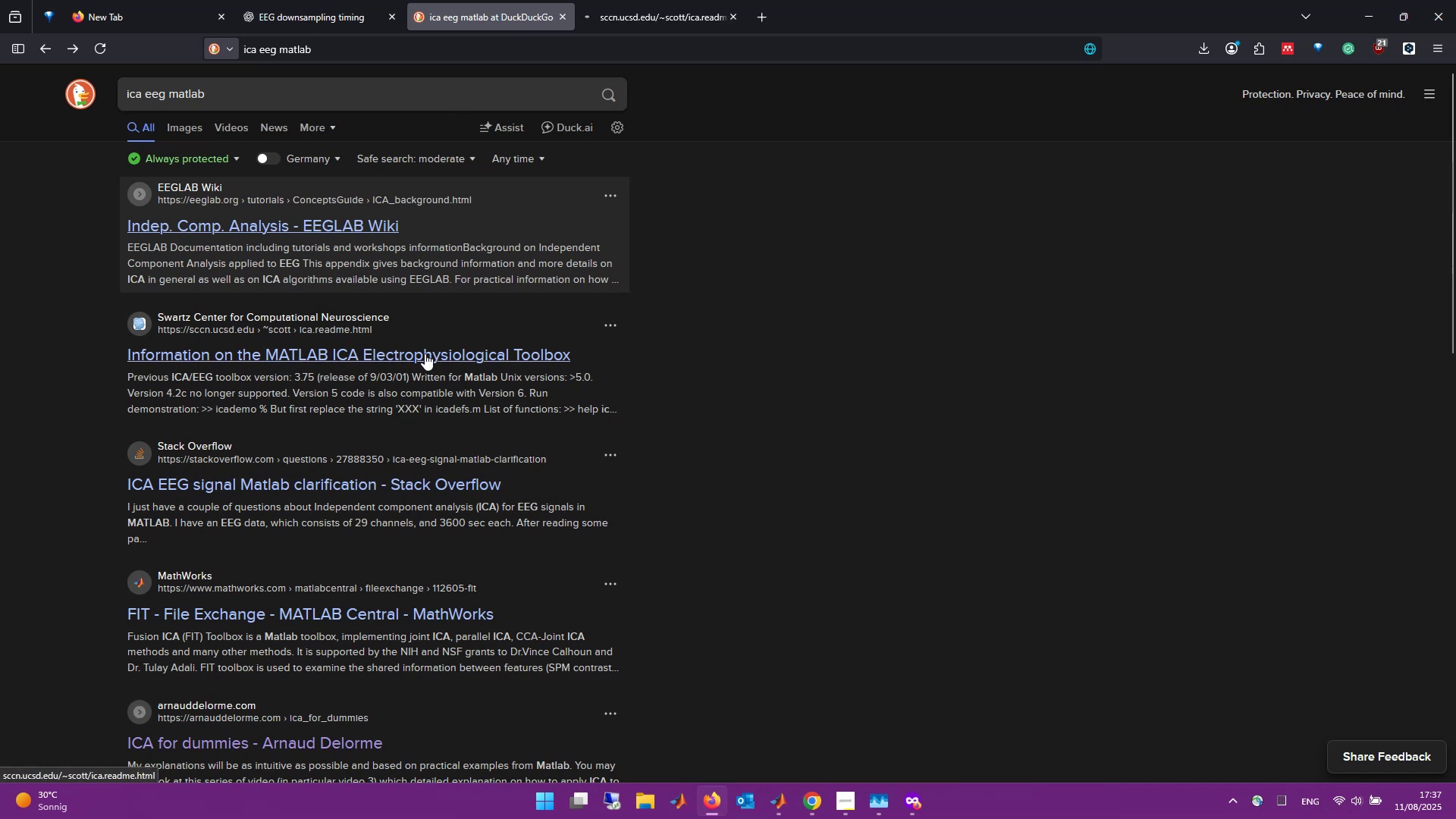 
scroll: coordinate [448, 382], scroll_direction: down, amount: 2.0
 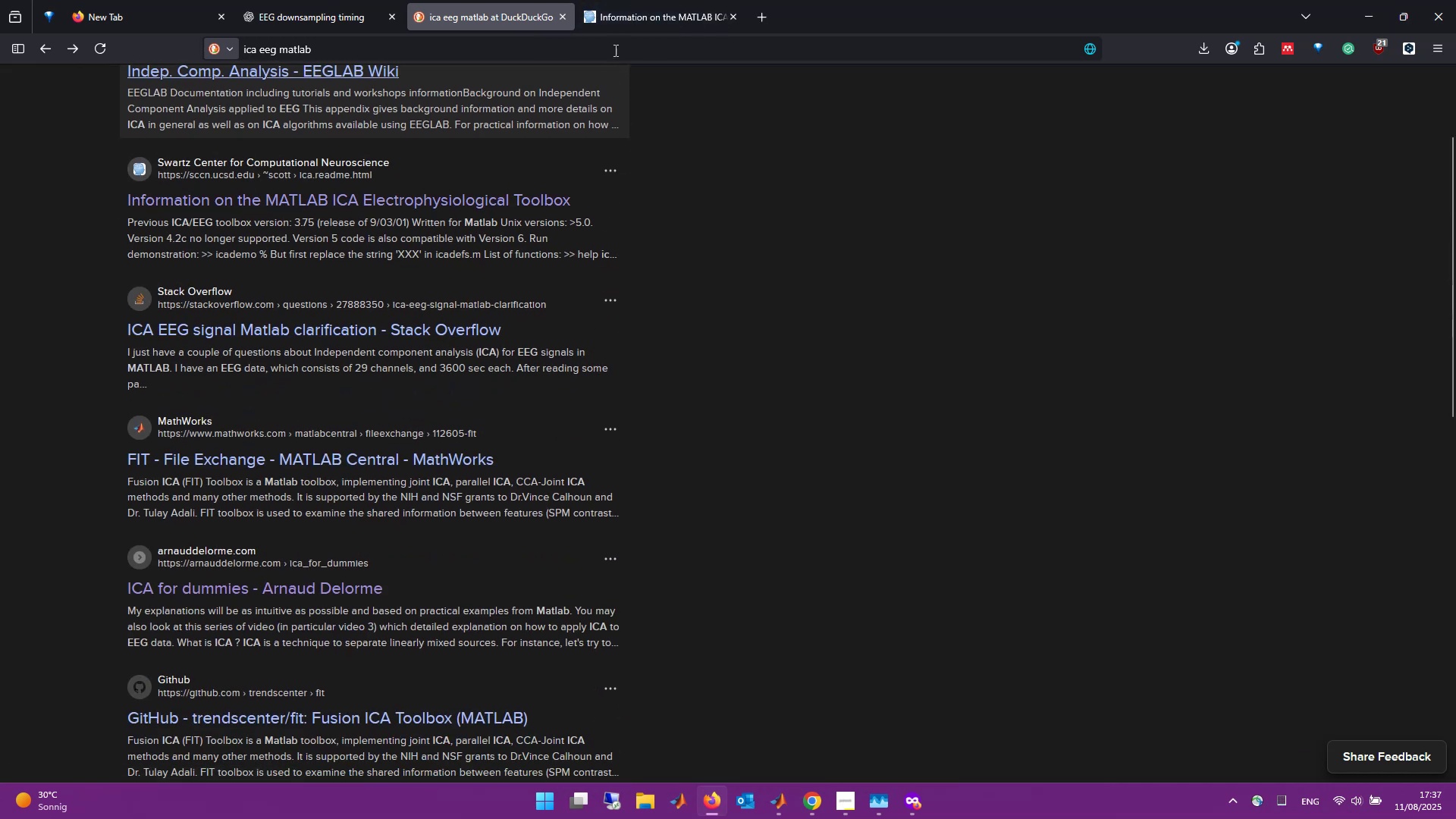 
mouse_move([722, 0])
 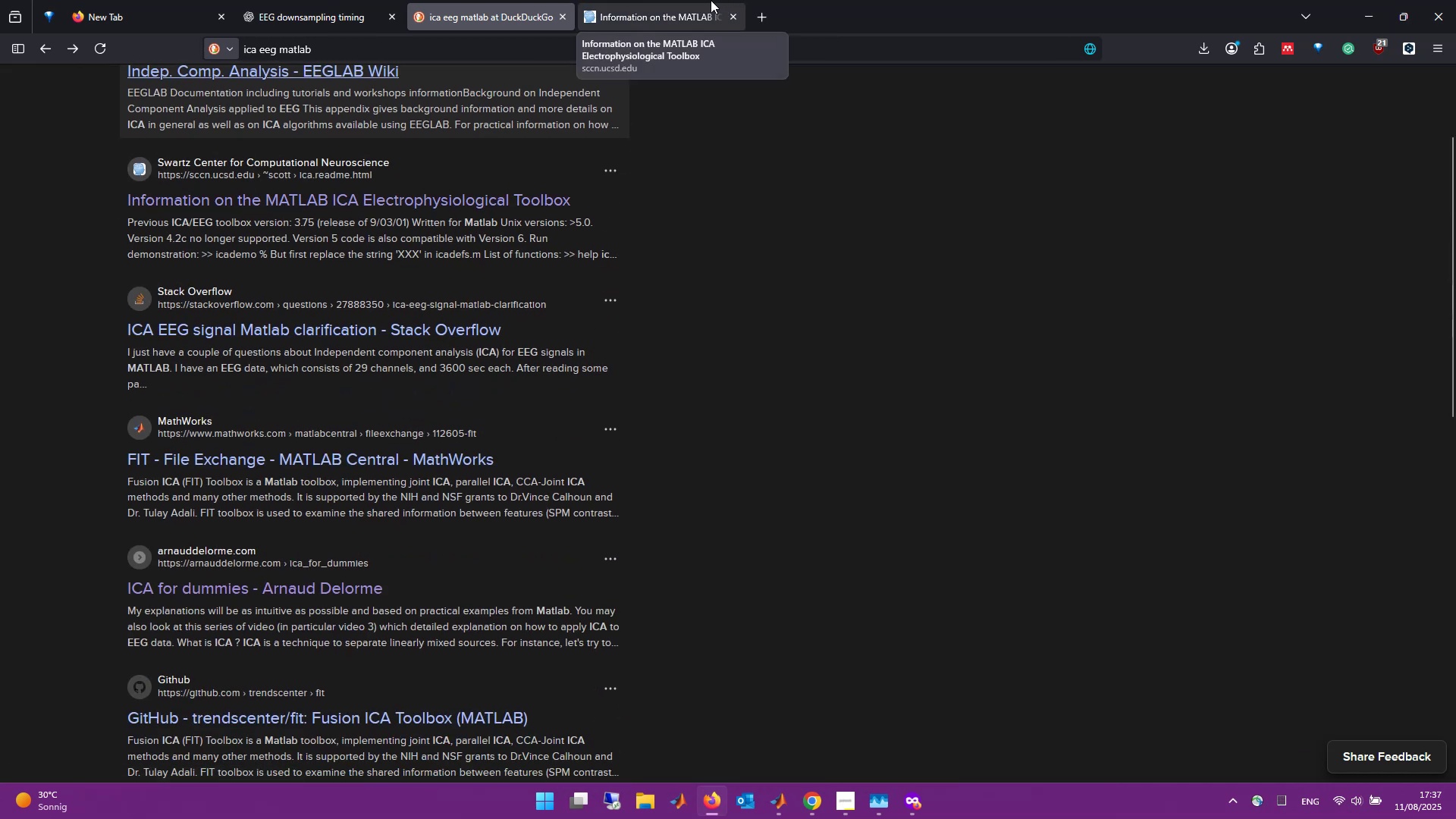 
left_click([708, 0])
 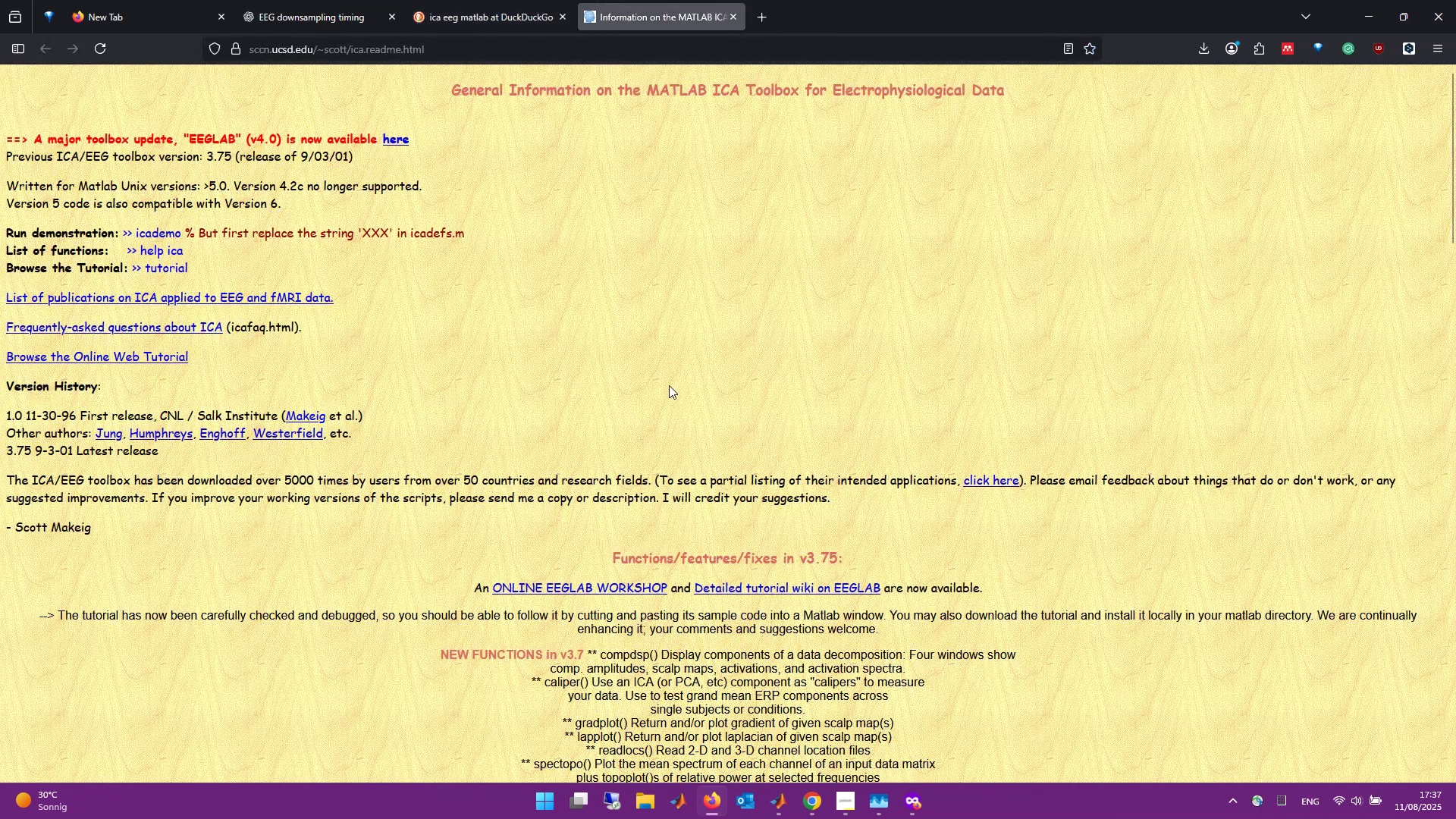 
scroll: coordinate [557, 410], scroll_direction: none, amount: 0.0
 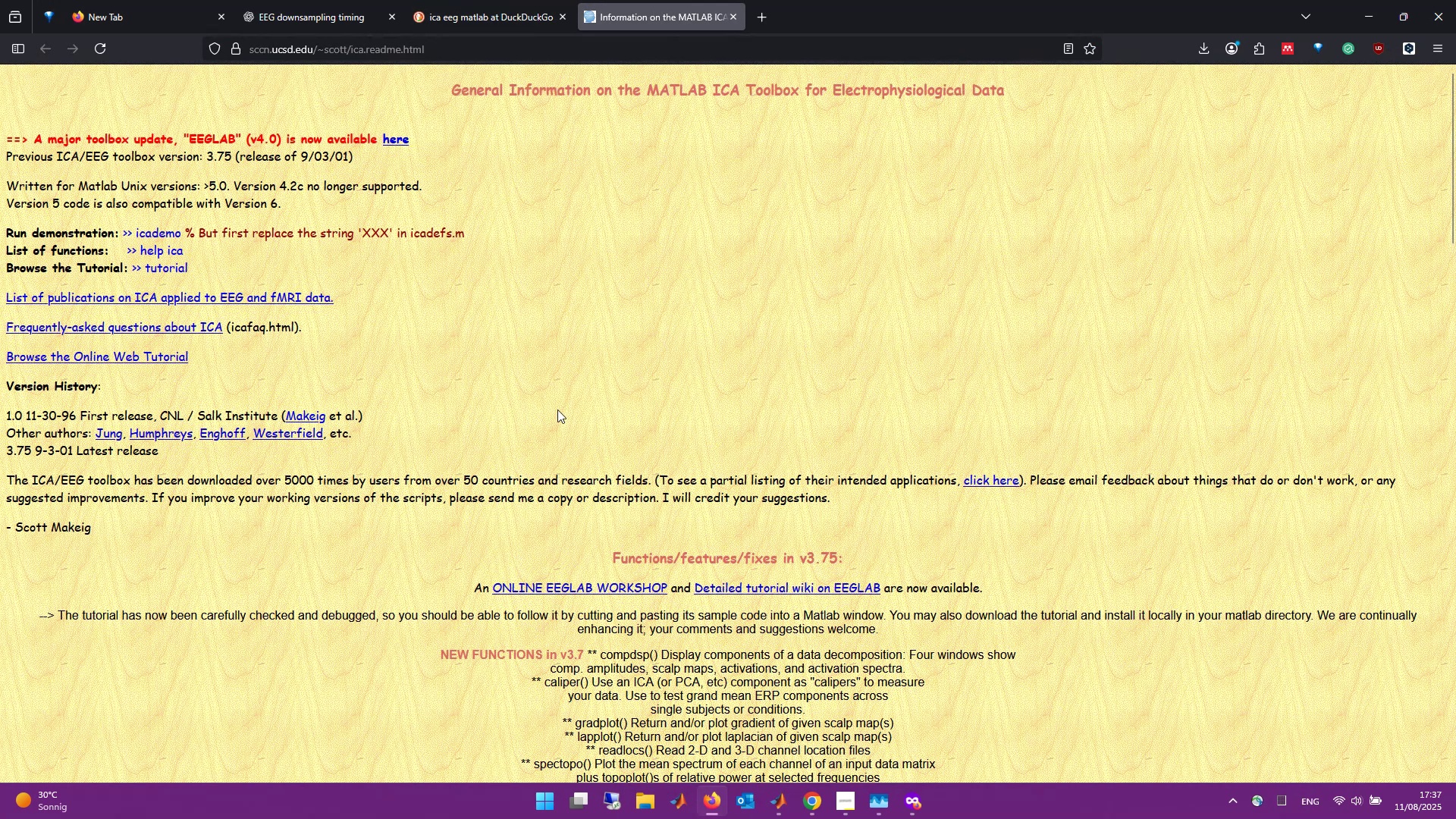 
scroll: coordinate [557, 410], scroll_direction: down, amount: 1.0
 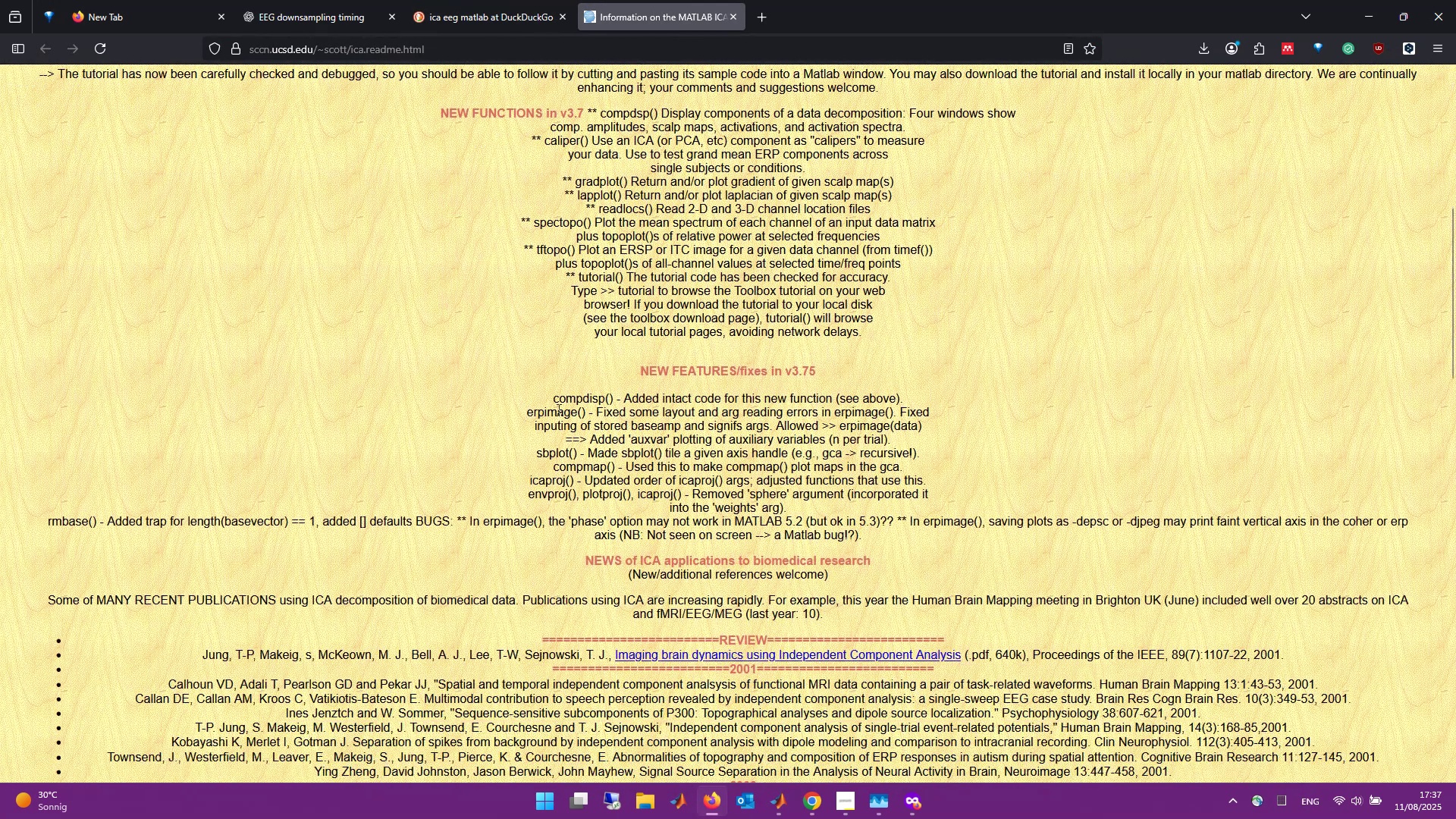 
scroll: coordinate [557, 410], scroll_direction: up, amount: 4.0
 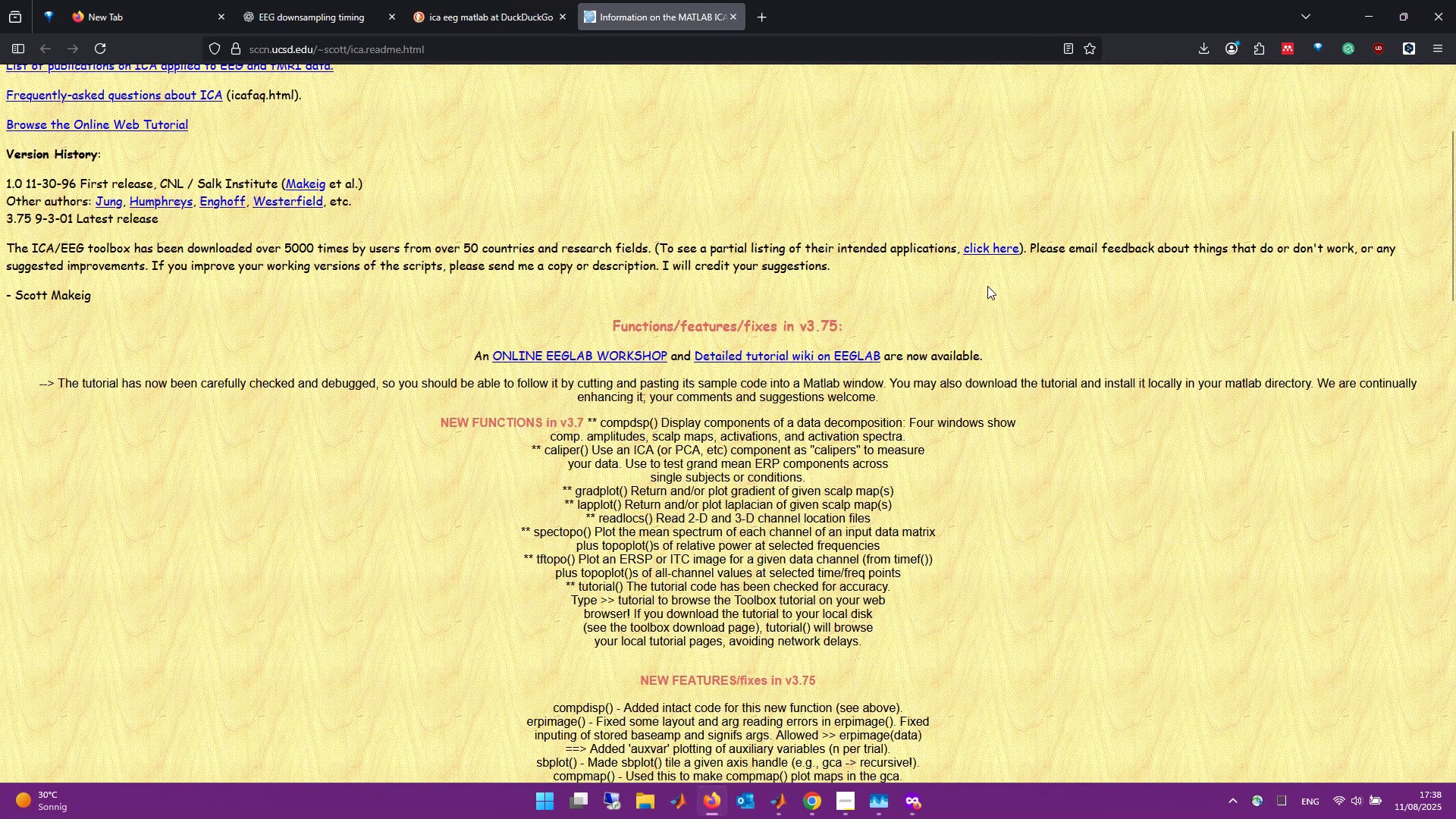 
wait(5.68)
 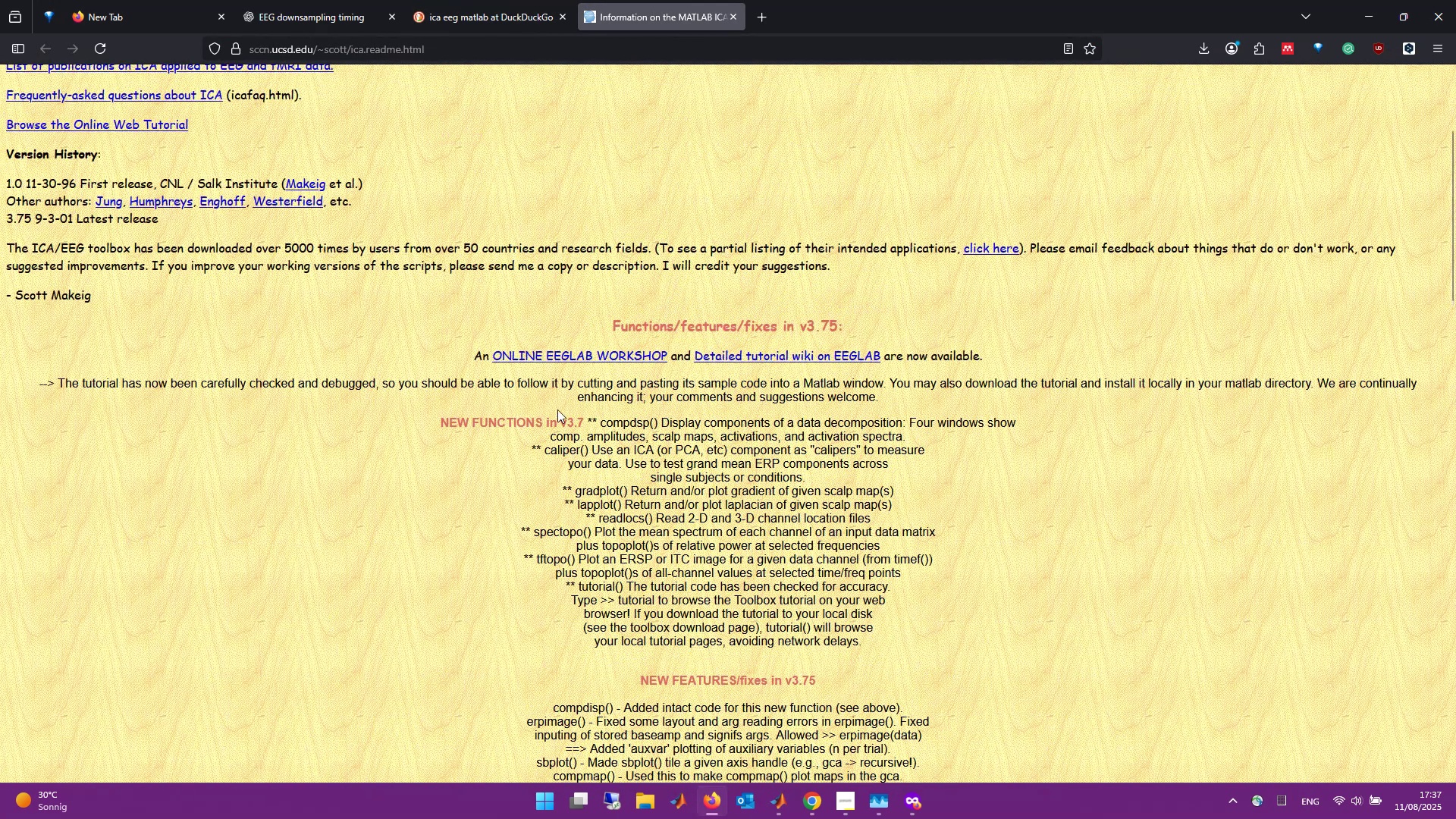 
scroll: coordinate [818, 364], scroll_direction: down, amount: 2.0
 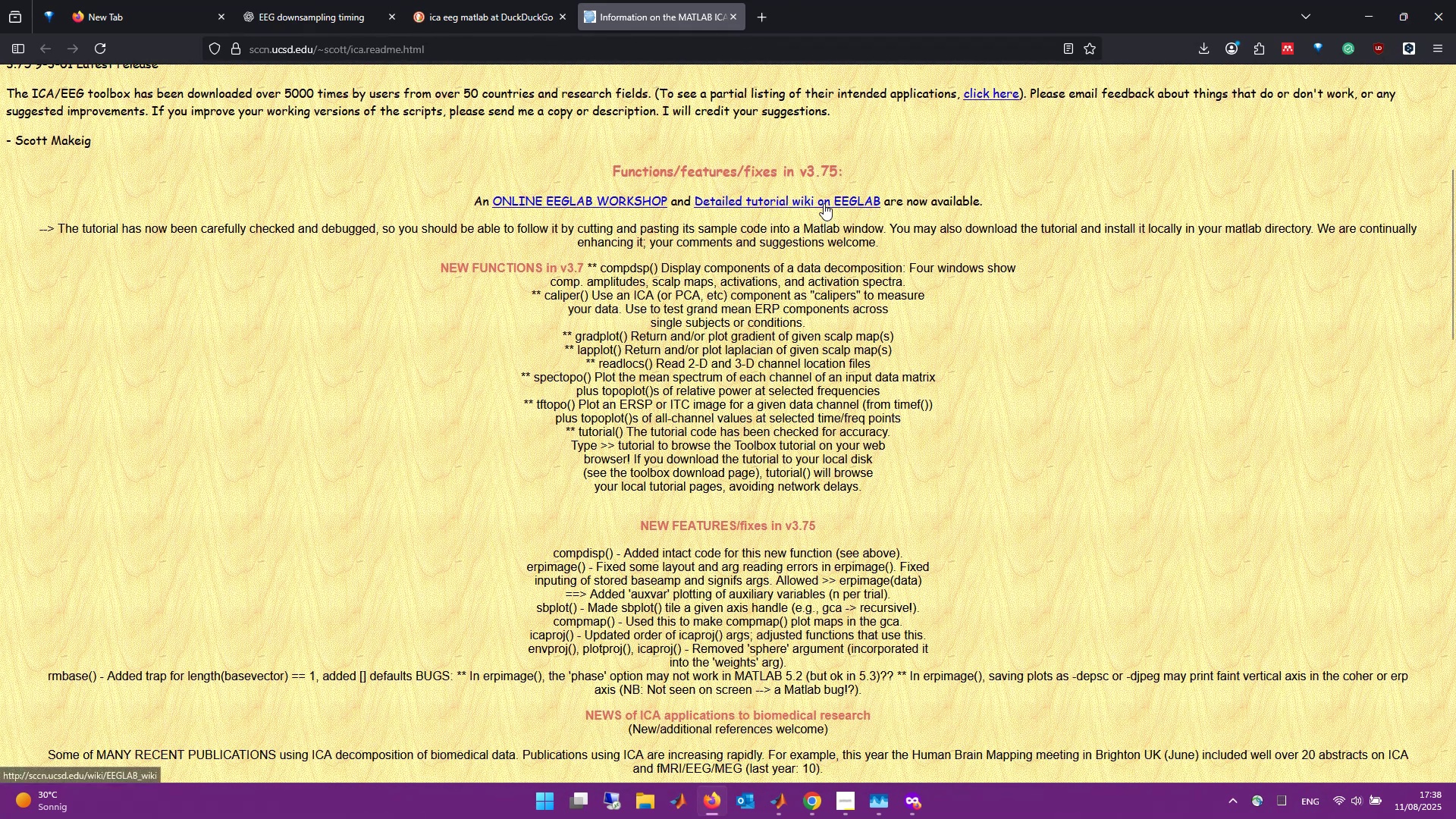 
middle_click([824, 203])
 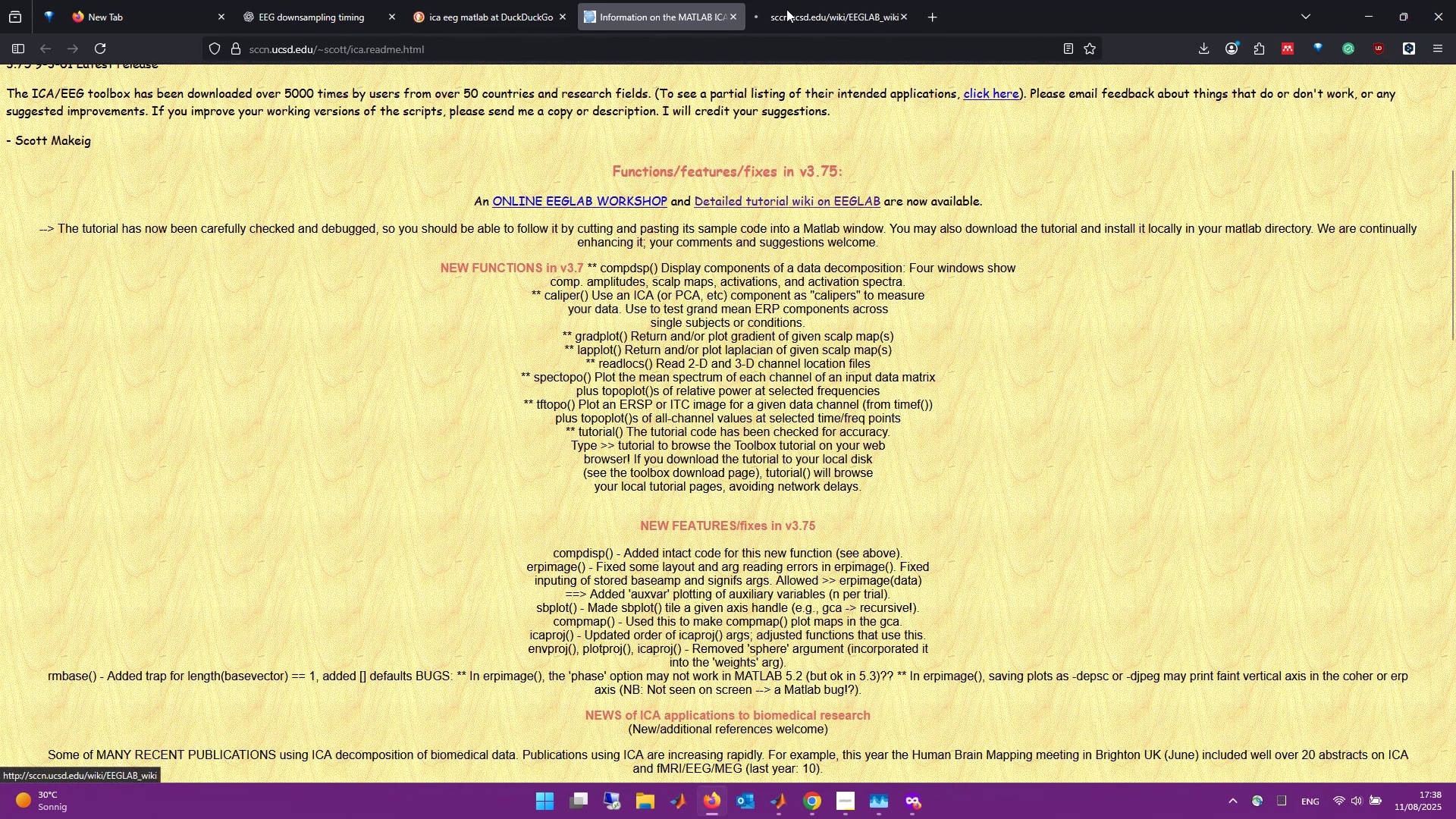 
left_click([793, 0])
 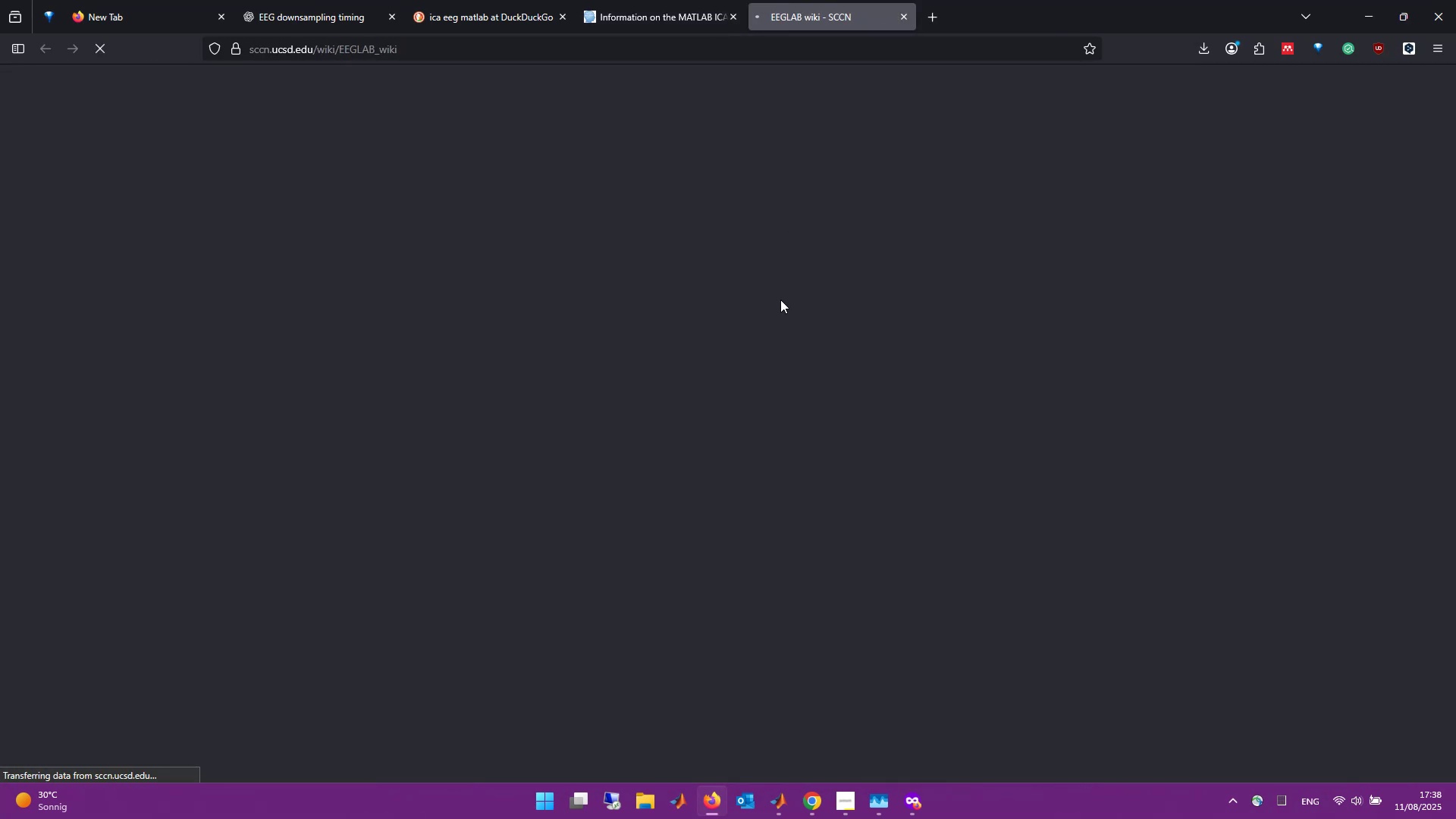 
scroll: coordinate [780, 326], scroll_direction: down, amount: 2.0
 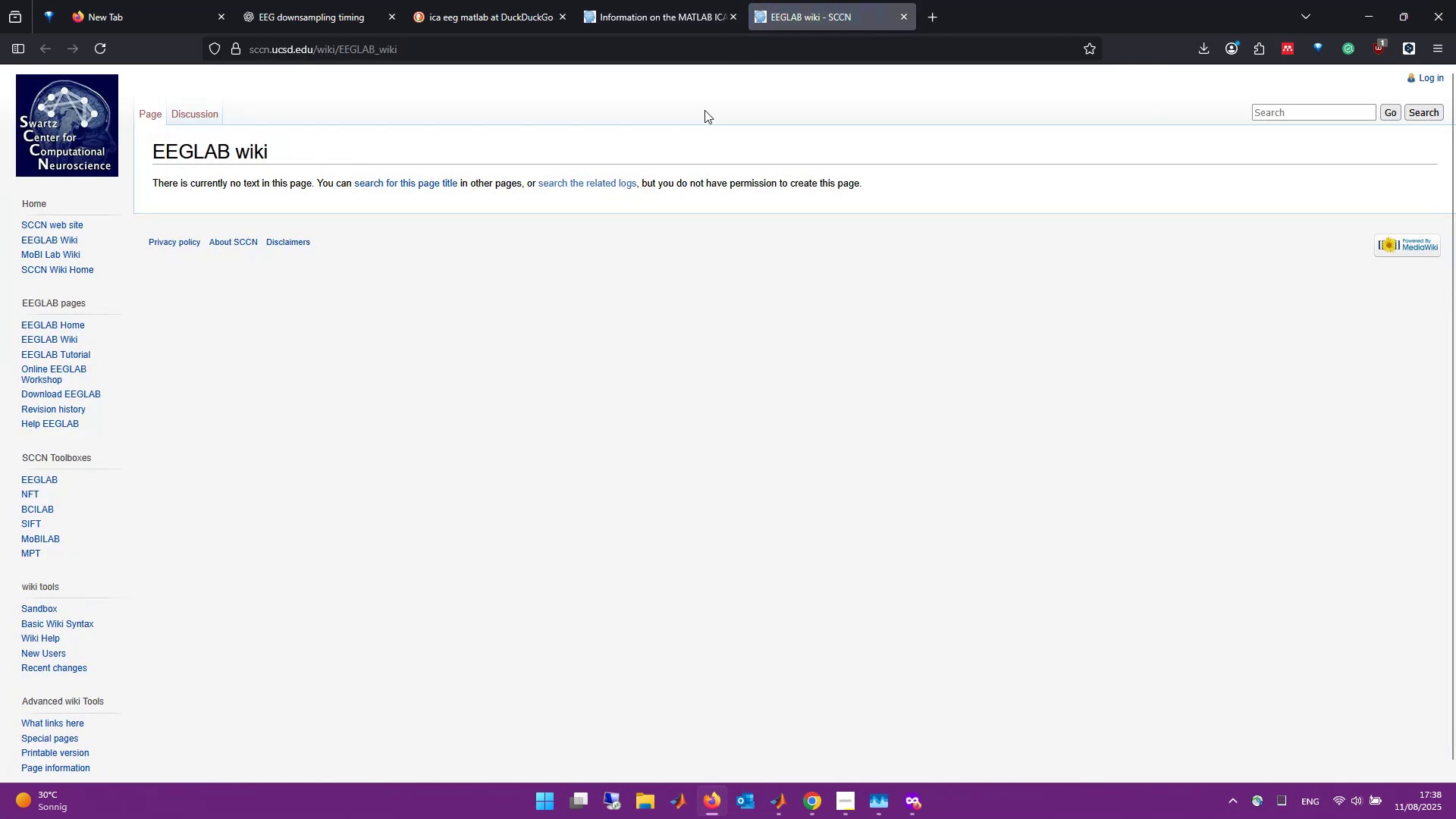 
left_click([903, 20])
 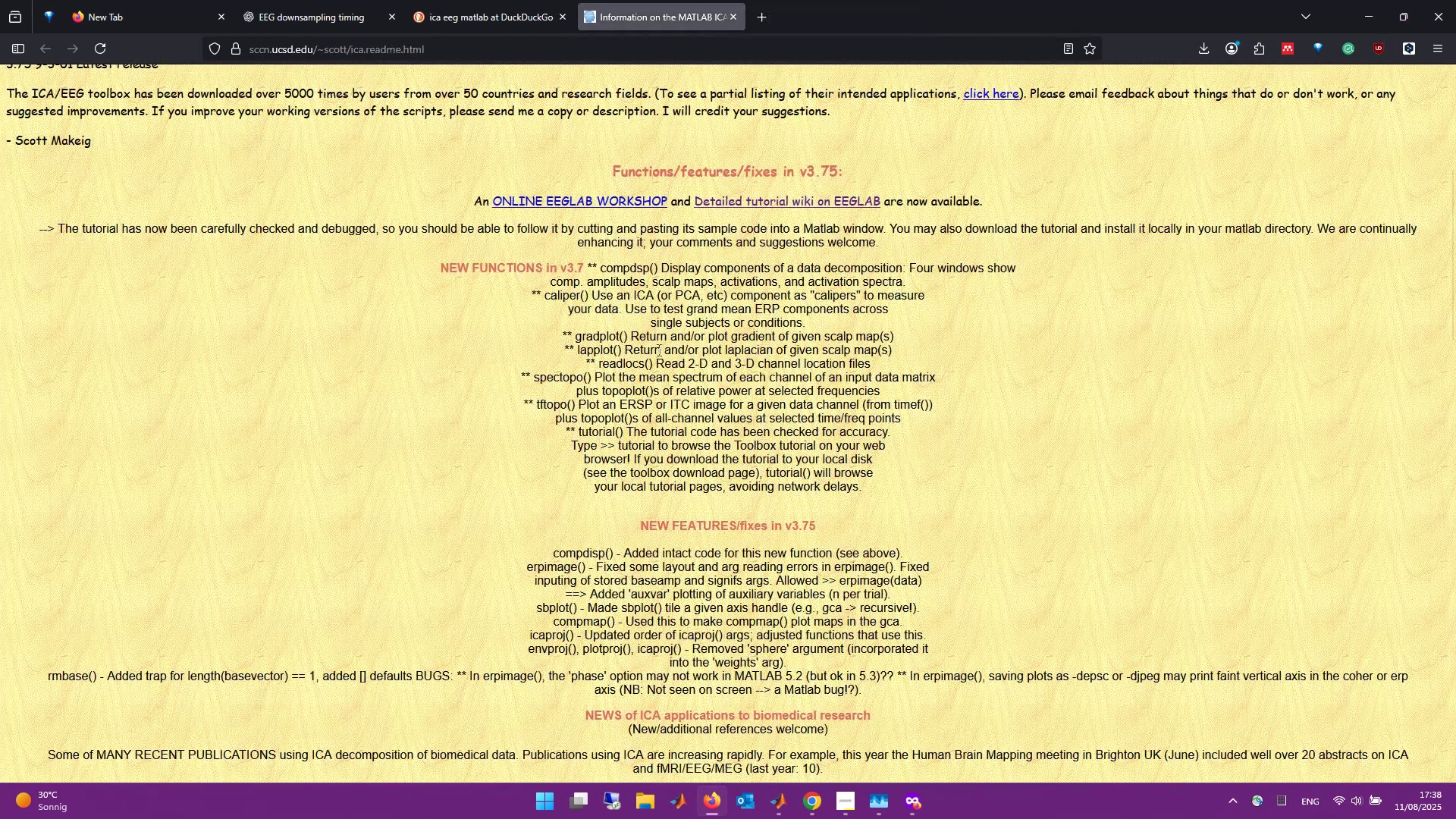 
scroll: coordinate [653, 359], scroll_direction: down, amount: 7.0
 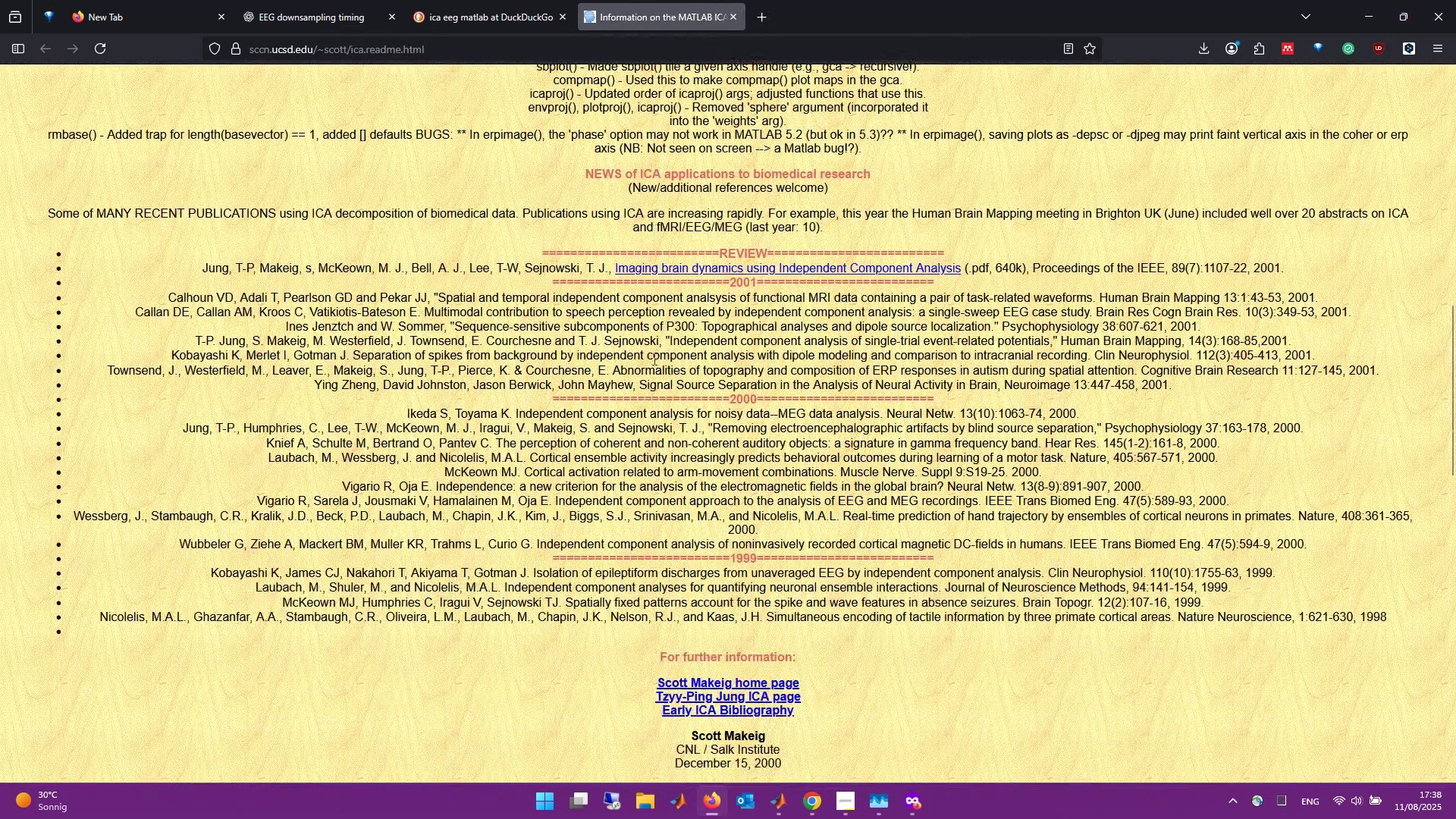 
scroll: coordinate [574, 419], scroll_direction: up, amount: 5.0
 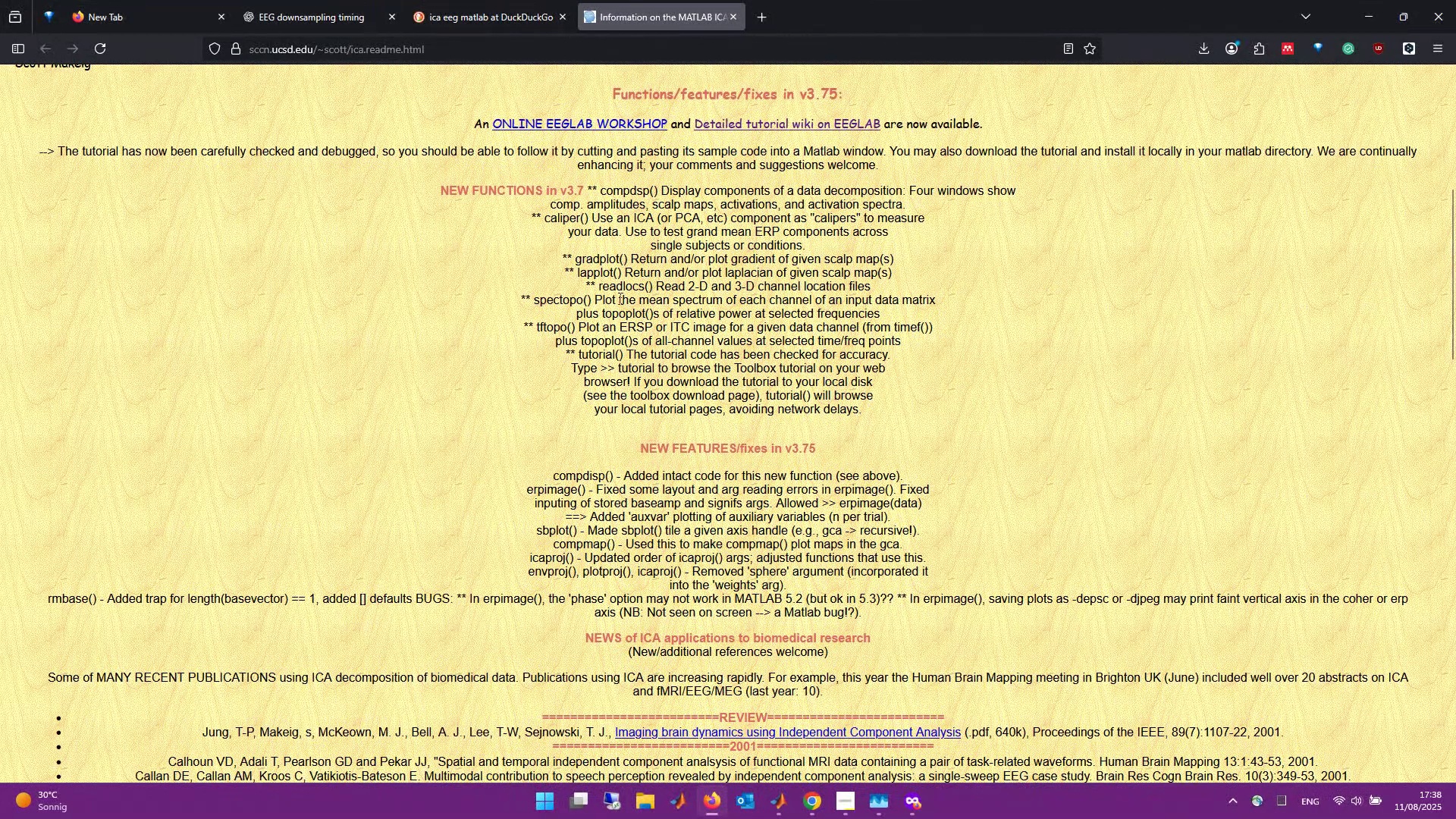 
wait(14.22)
 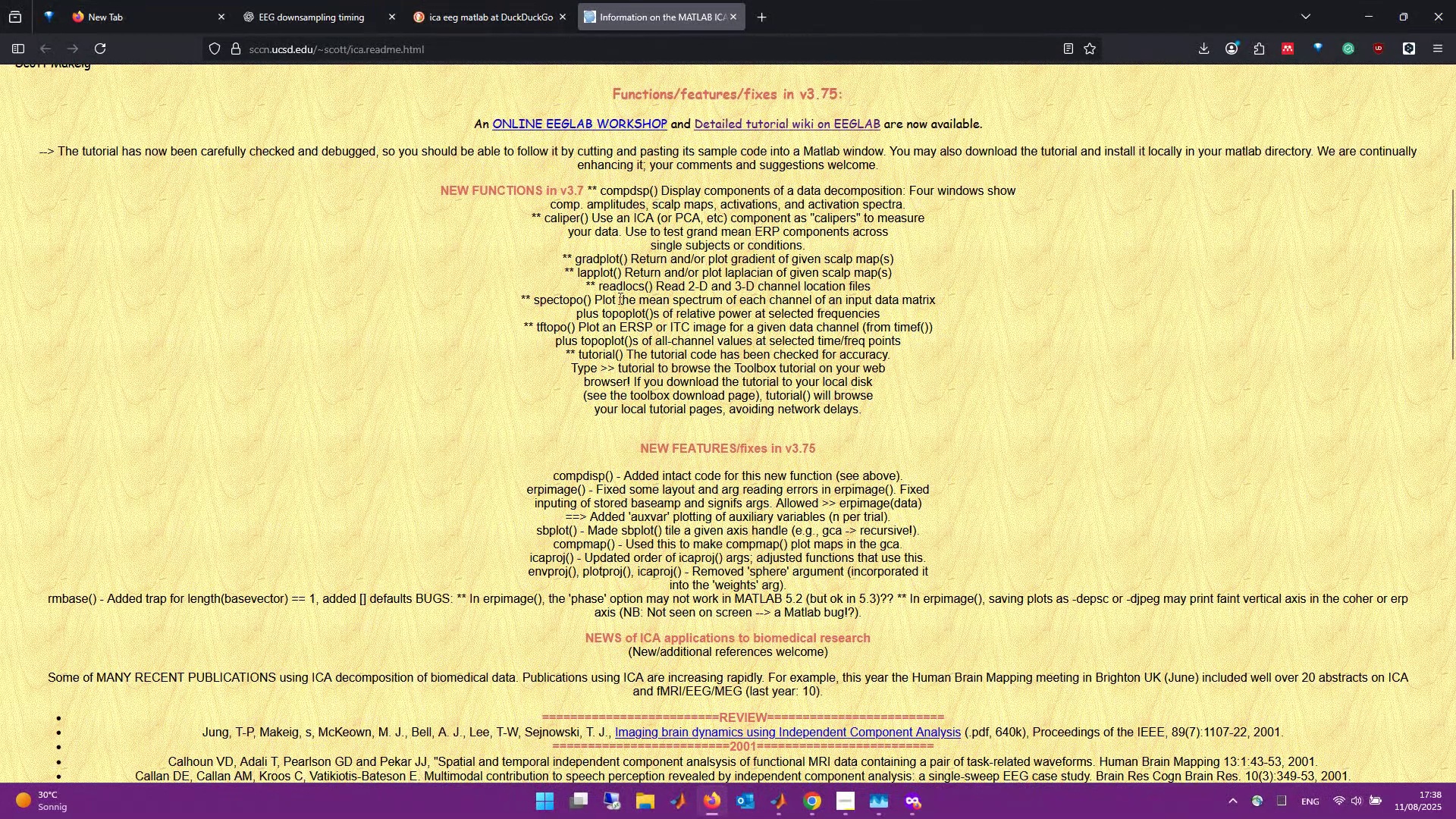 
left_click([513, 4])
 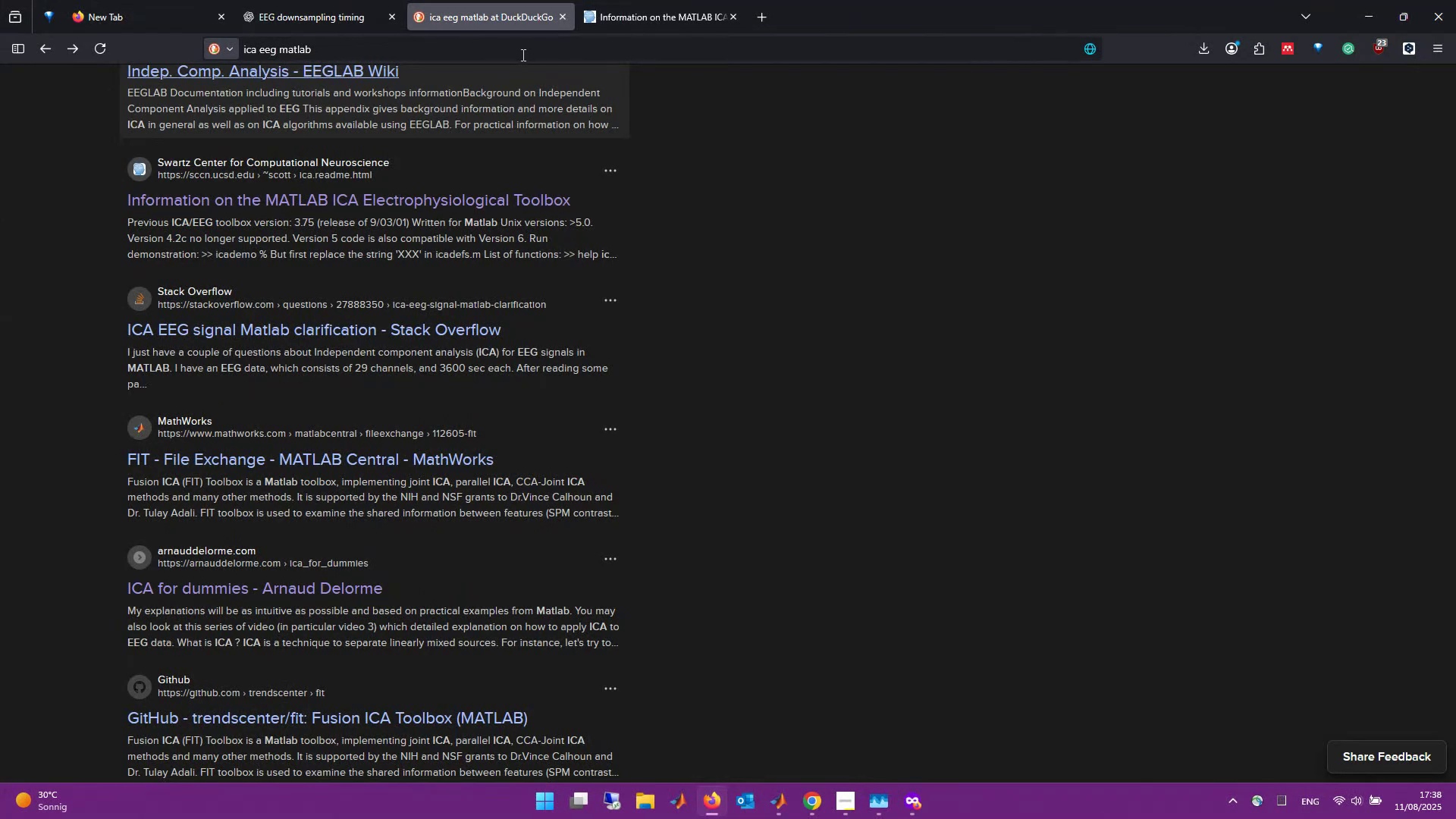 
double_click([522, 55])
 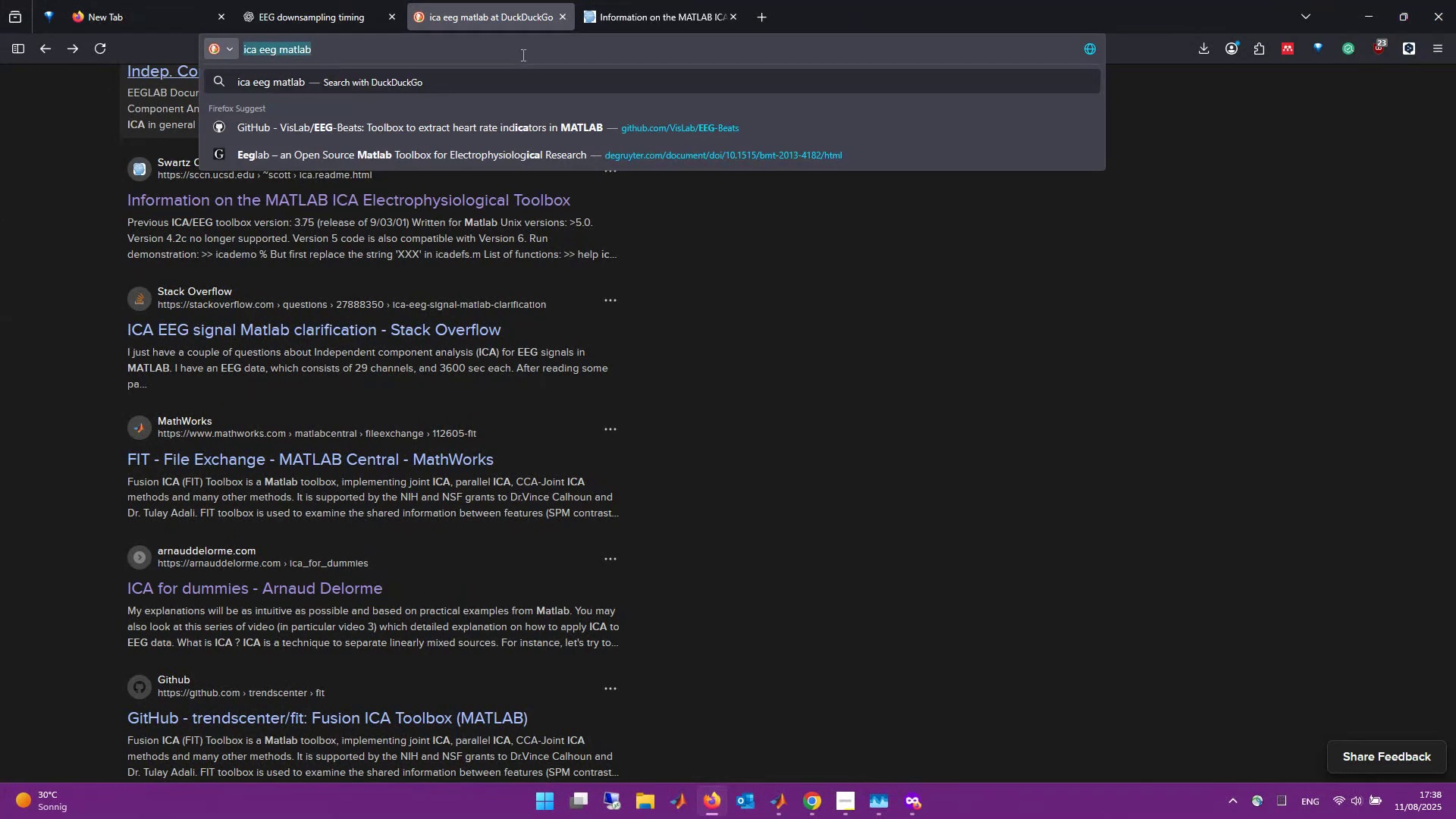 
triple_click([522, 55])
 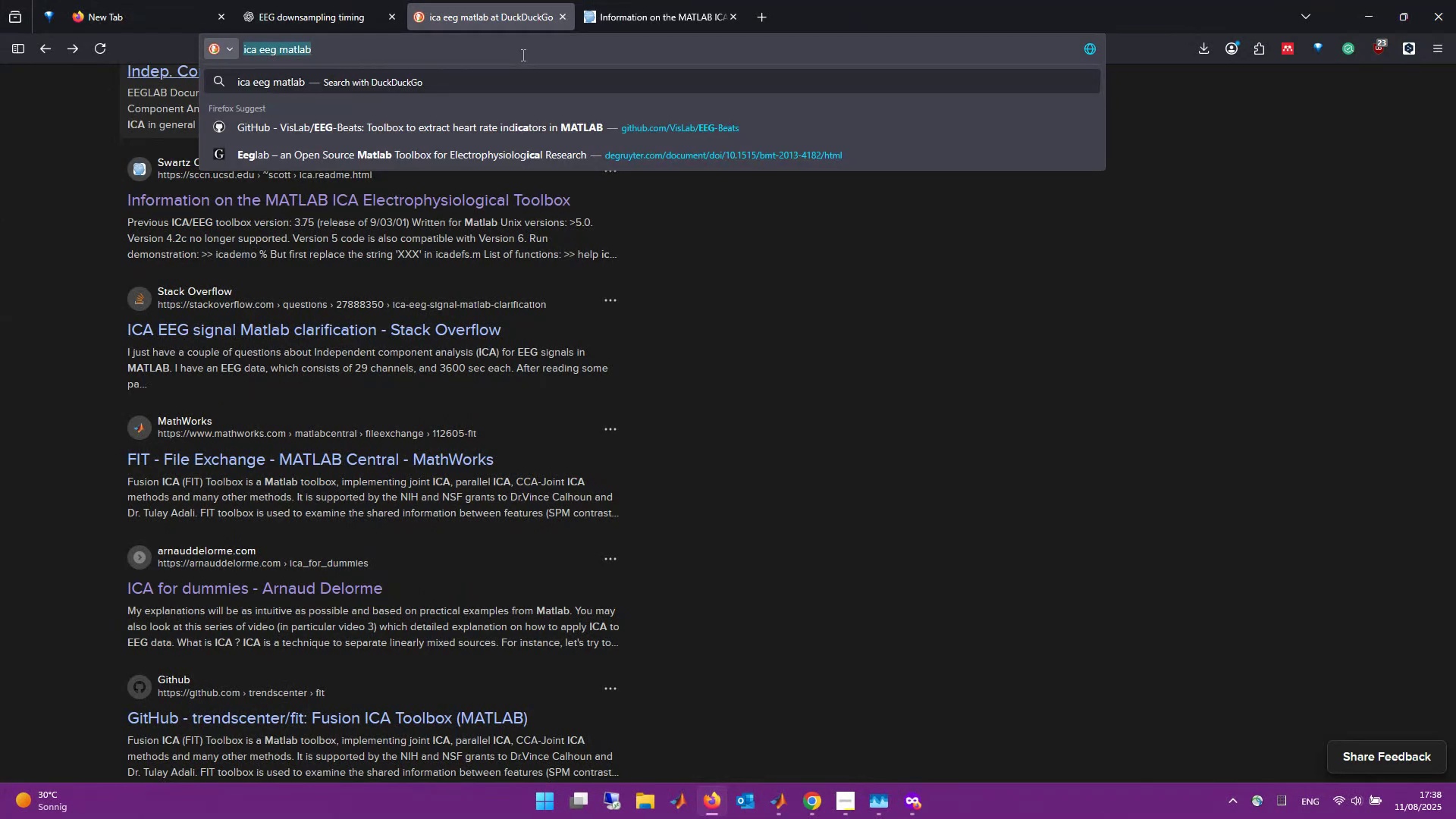 
type(matlab ica)
 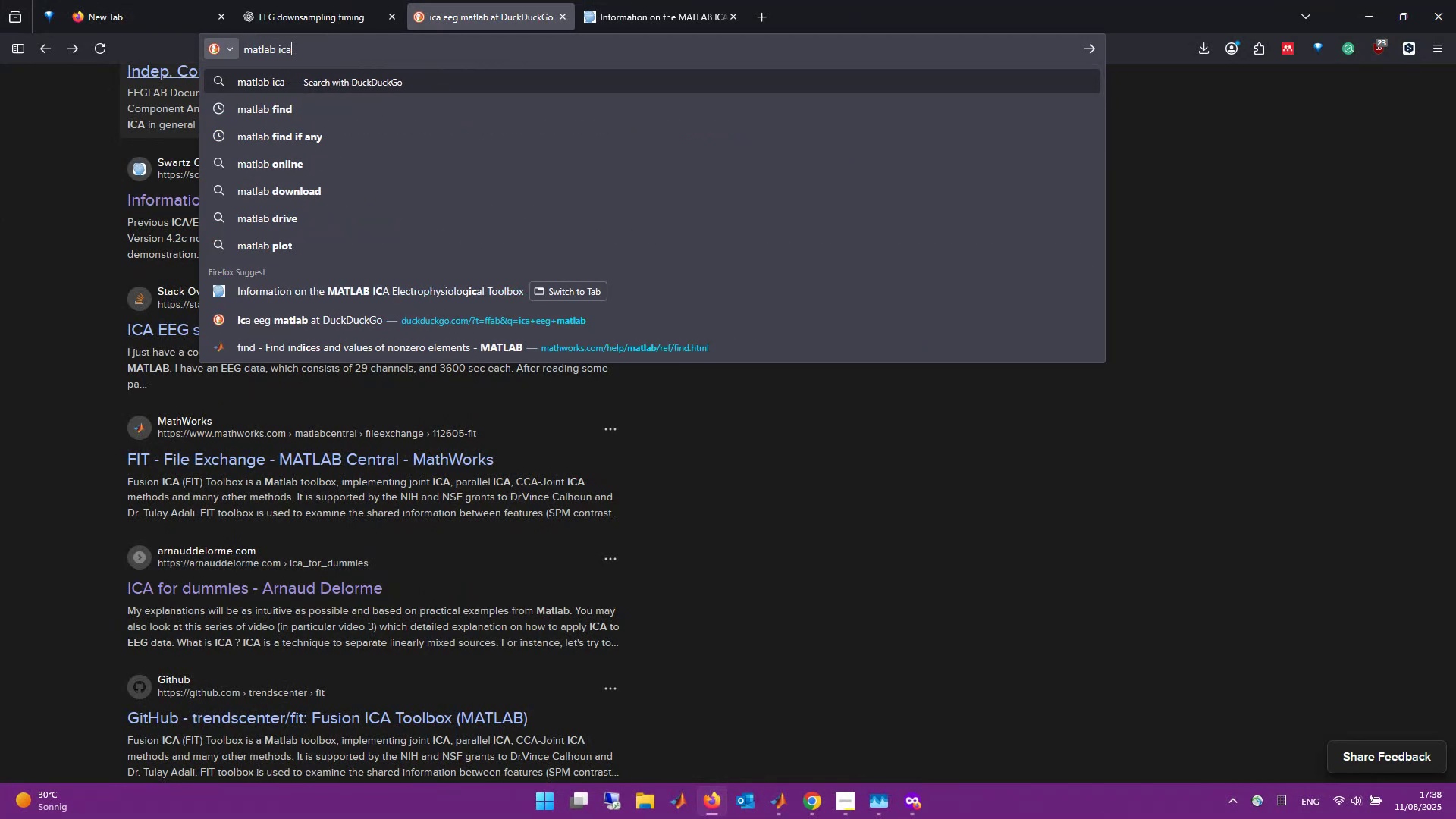 
key(Enter)
 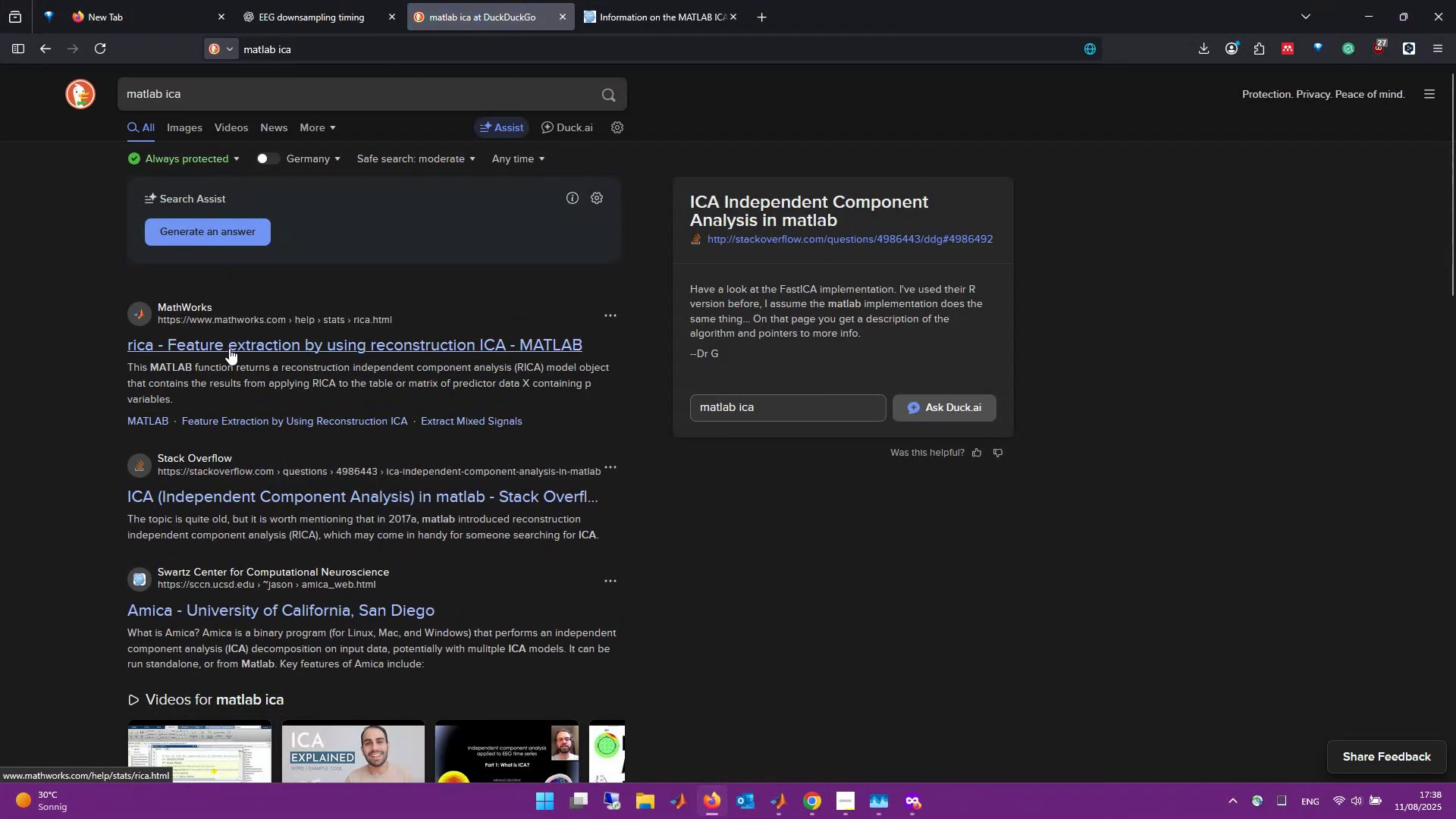 
middle_click([229, 348])
 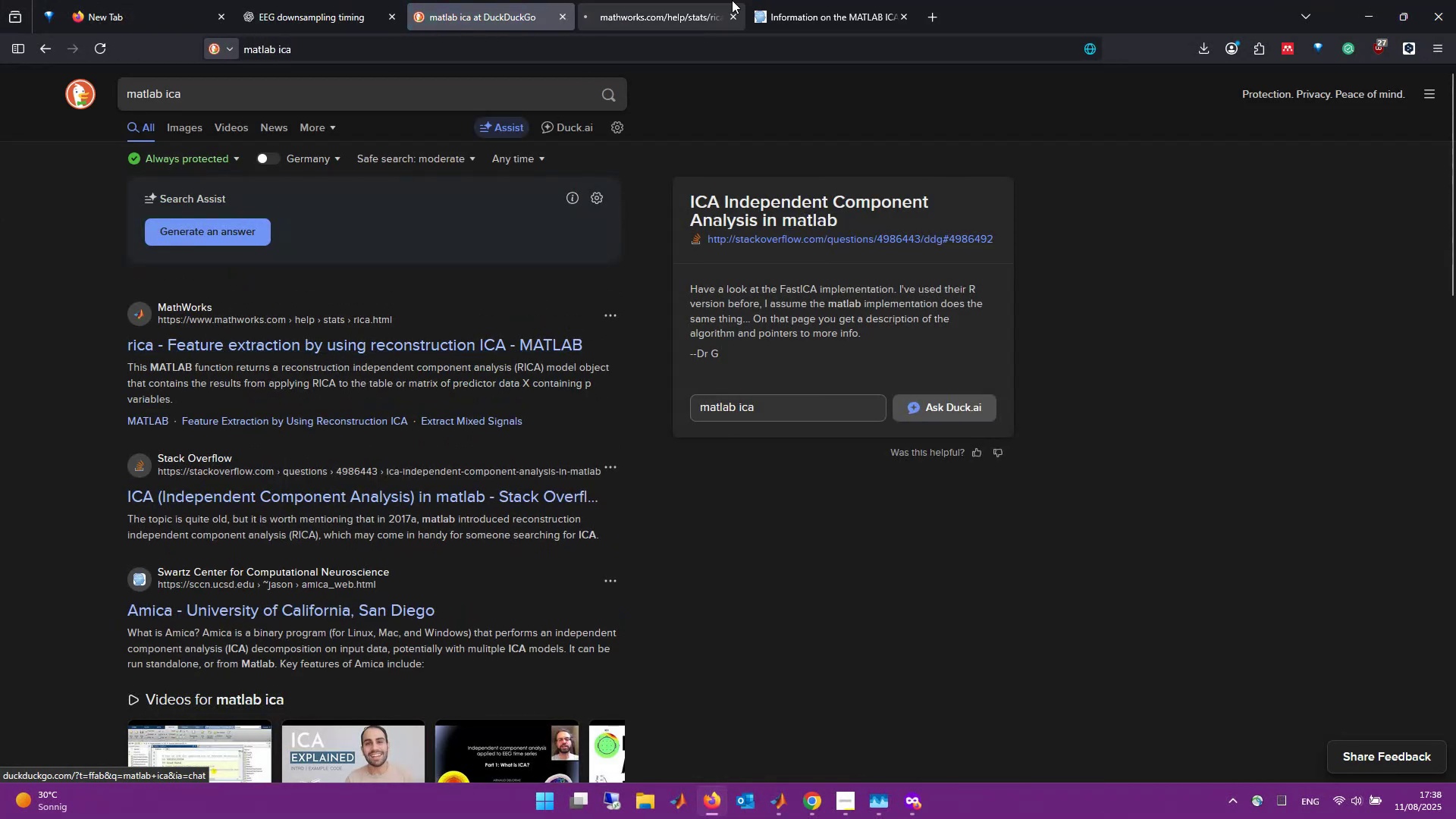 
left_click([687, 0])
 